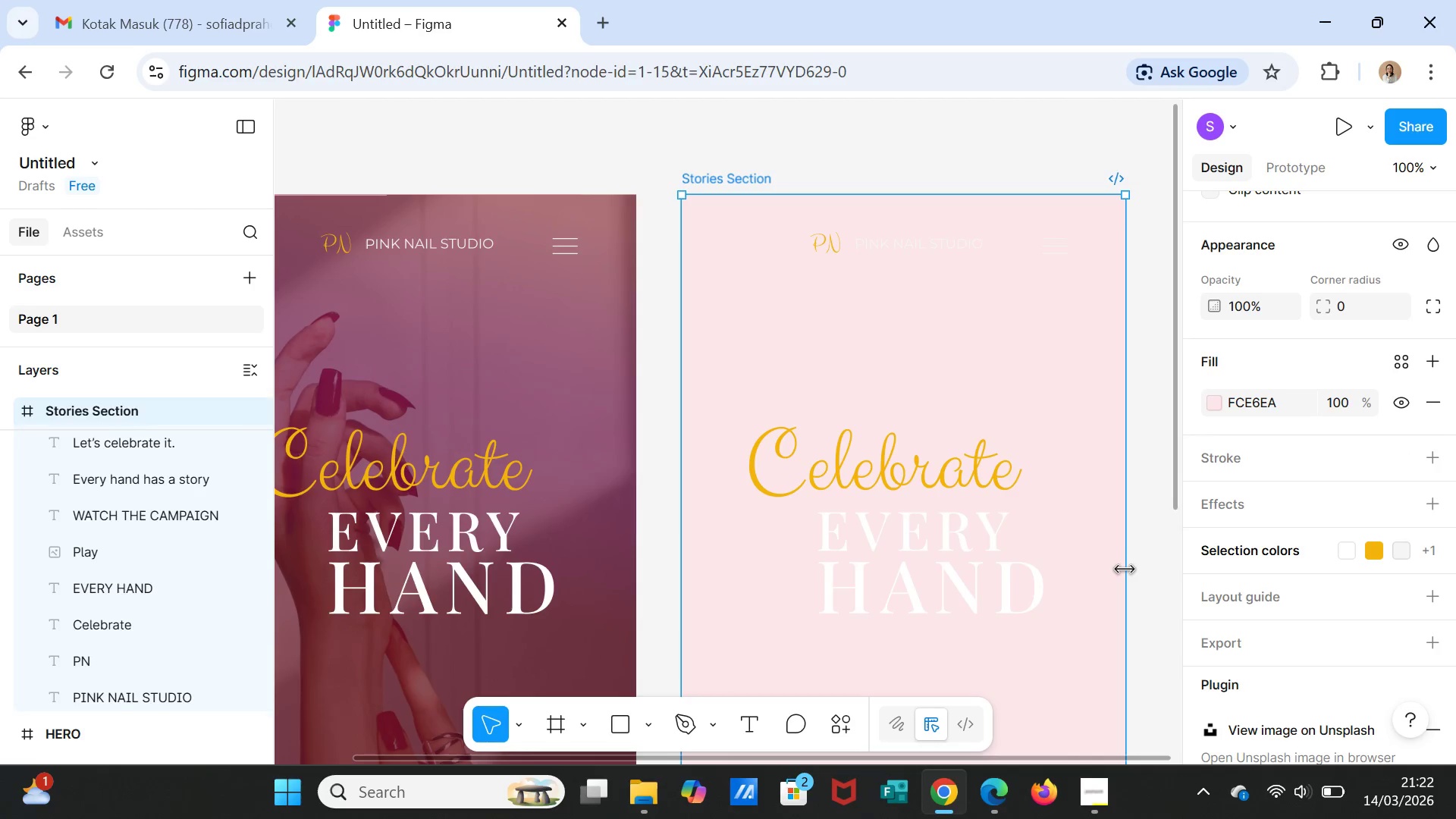 
wait(13.09)
 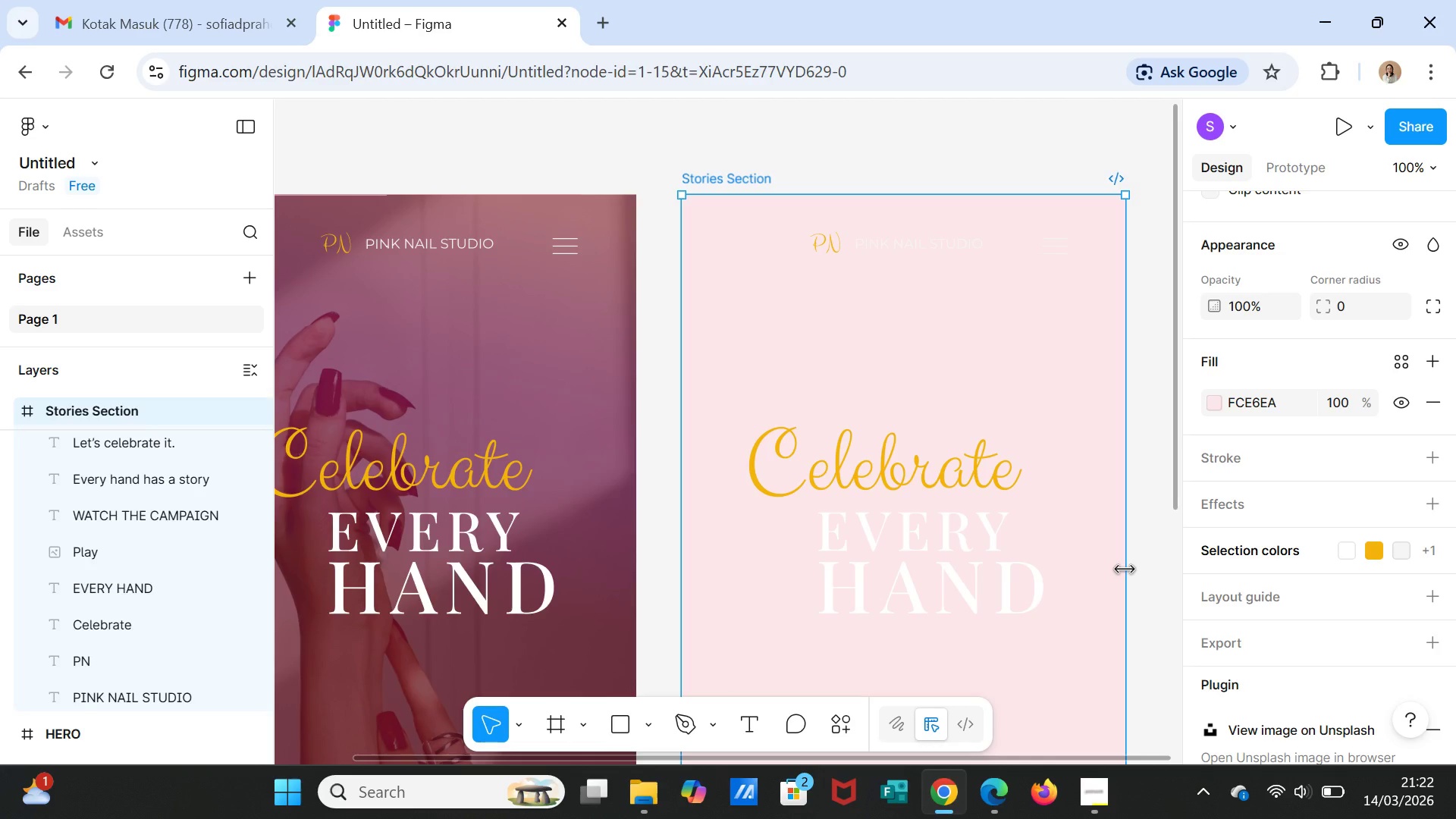 
key(Control+Z)
 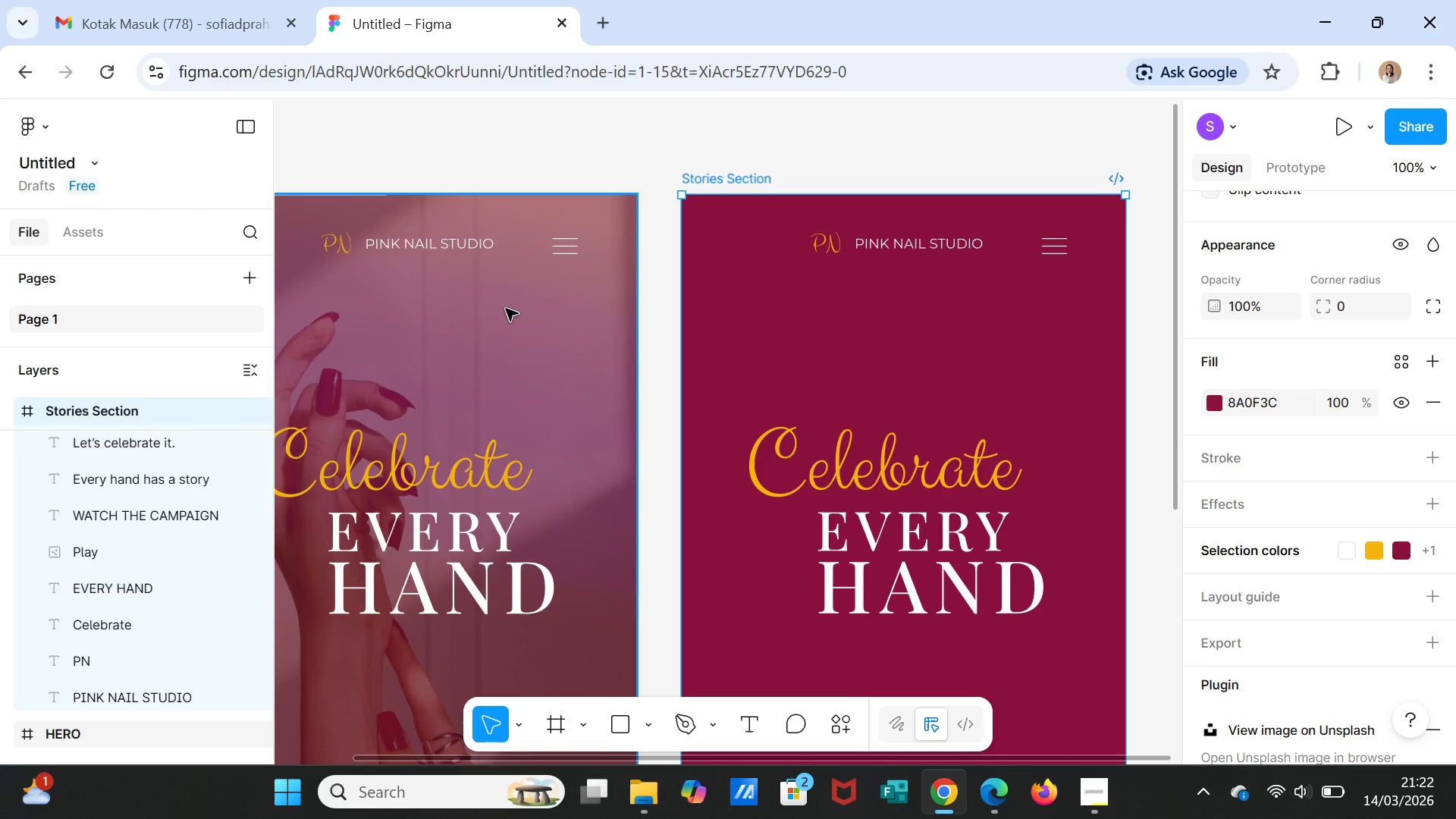 
key(Control+Z)
 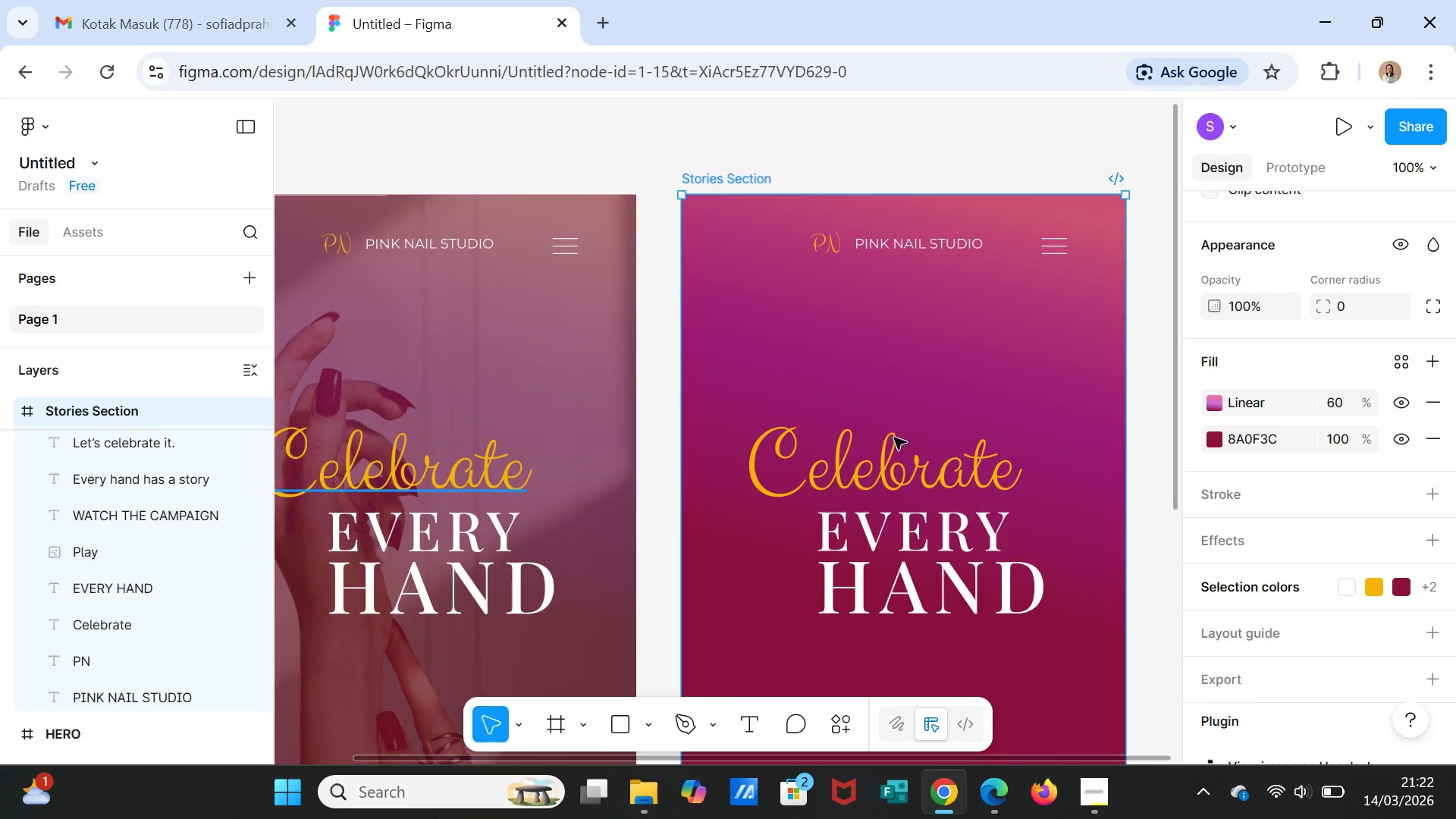 
left_click([1153, 554])
 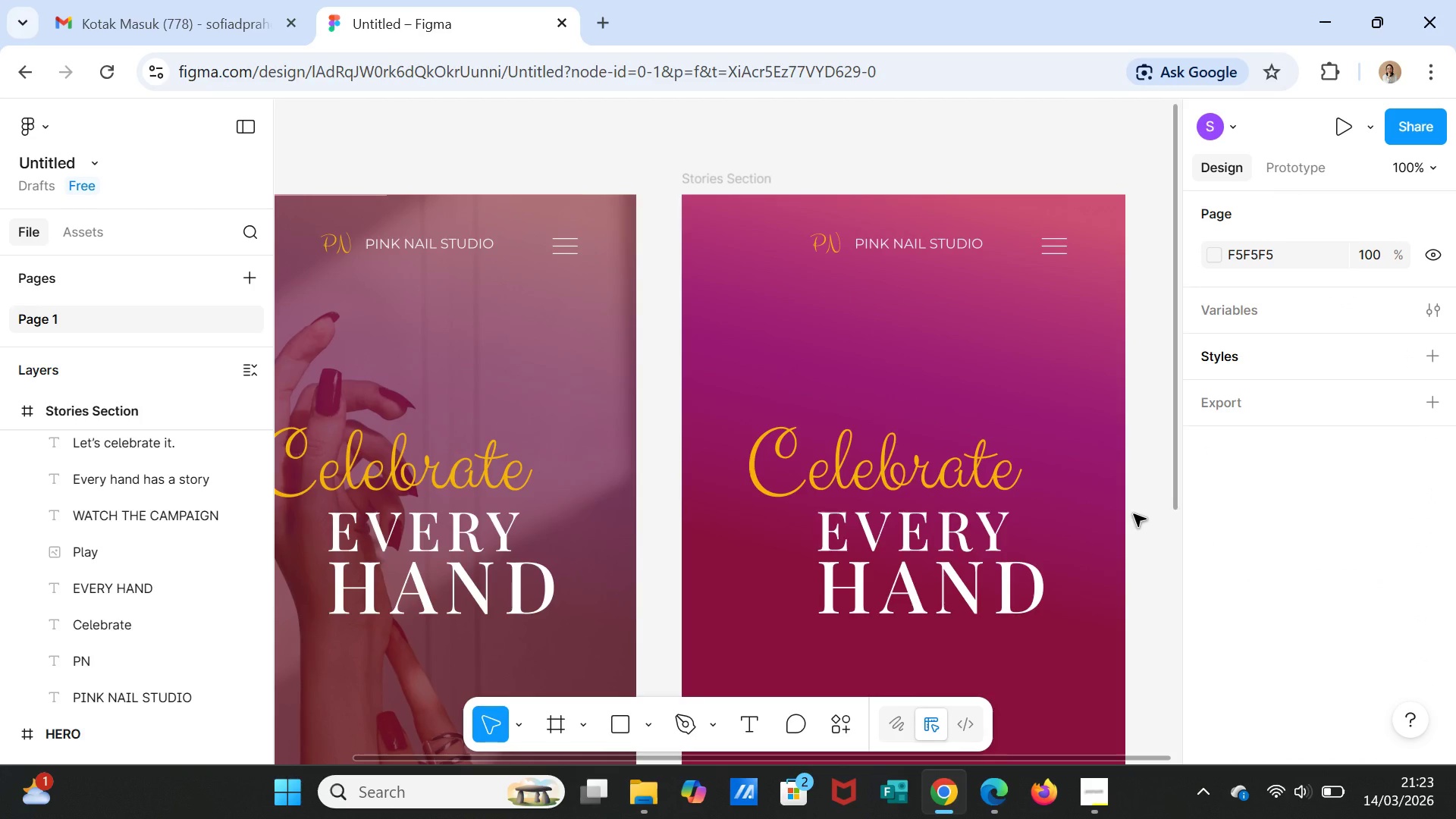 
wait(11.61)
 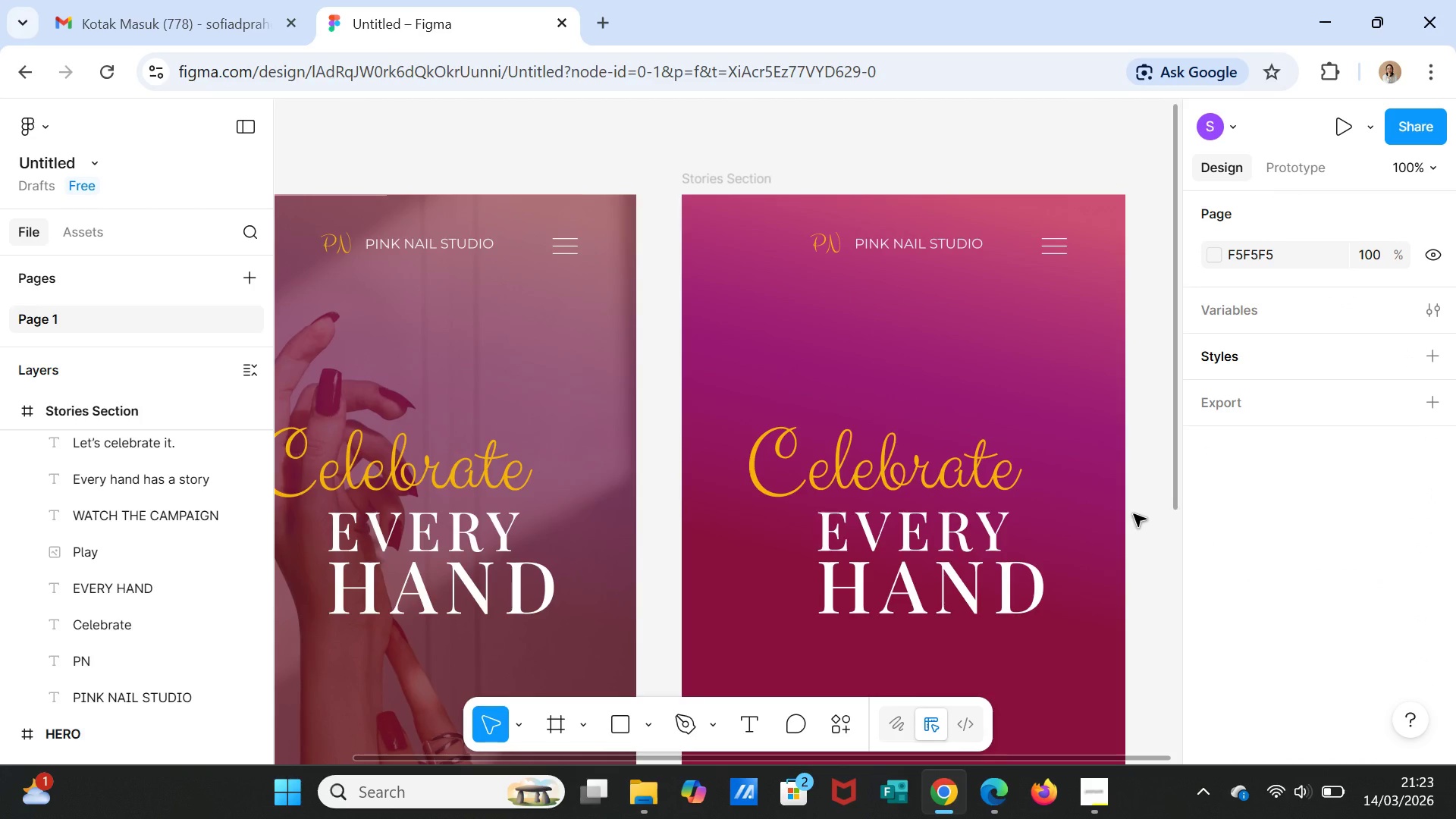 
left_click([924, 251])
 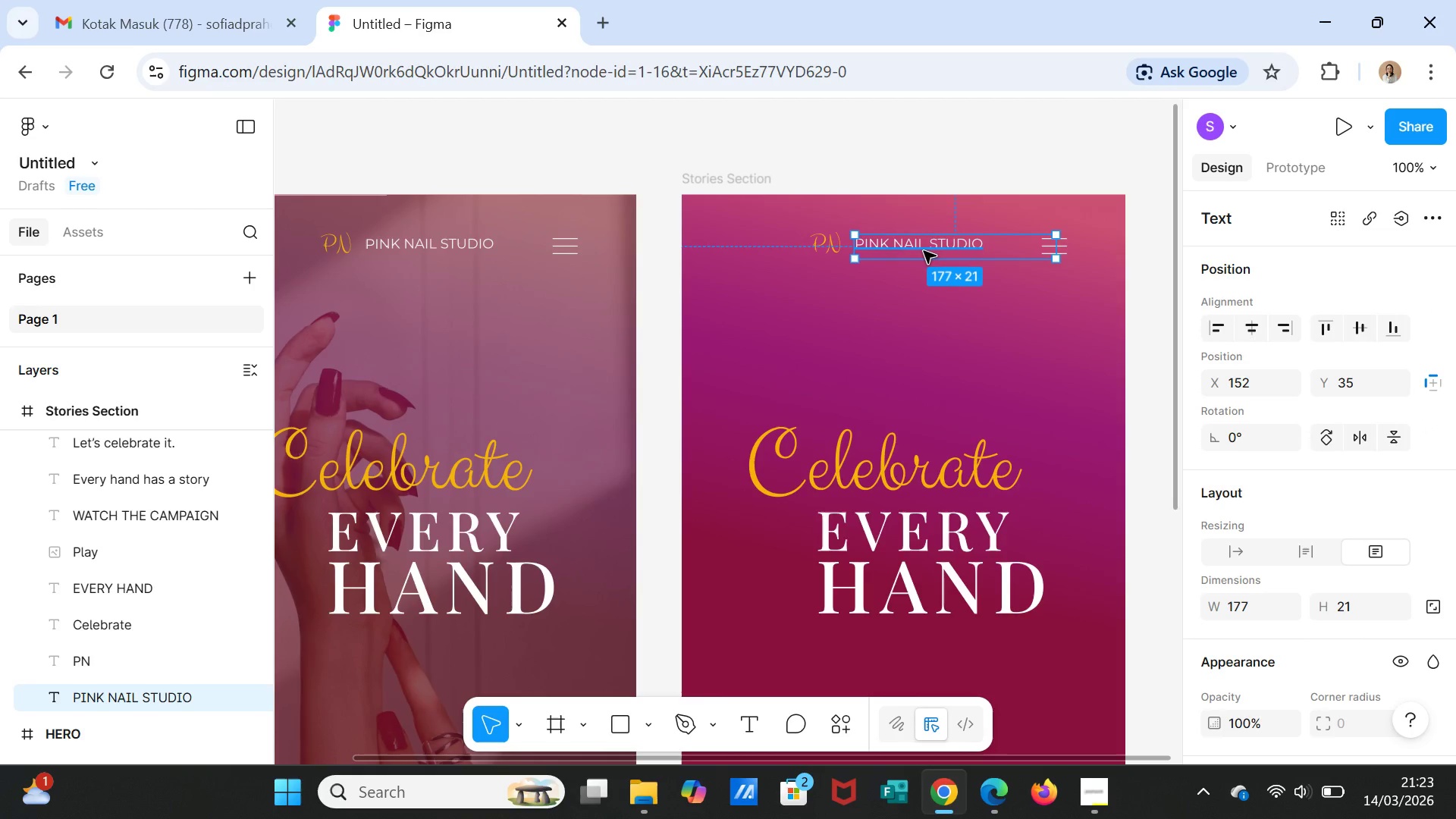 
key(Delete)
 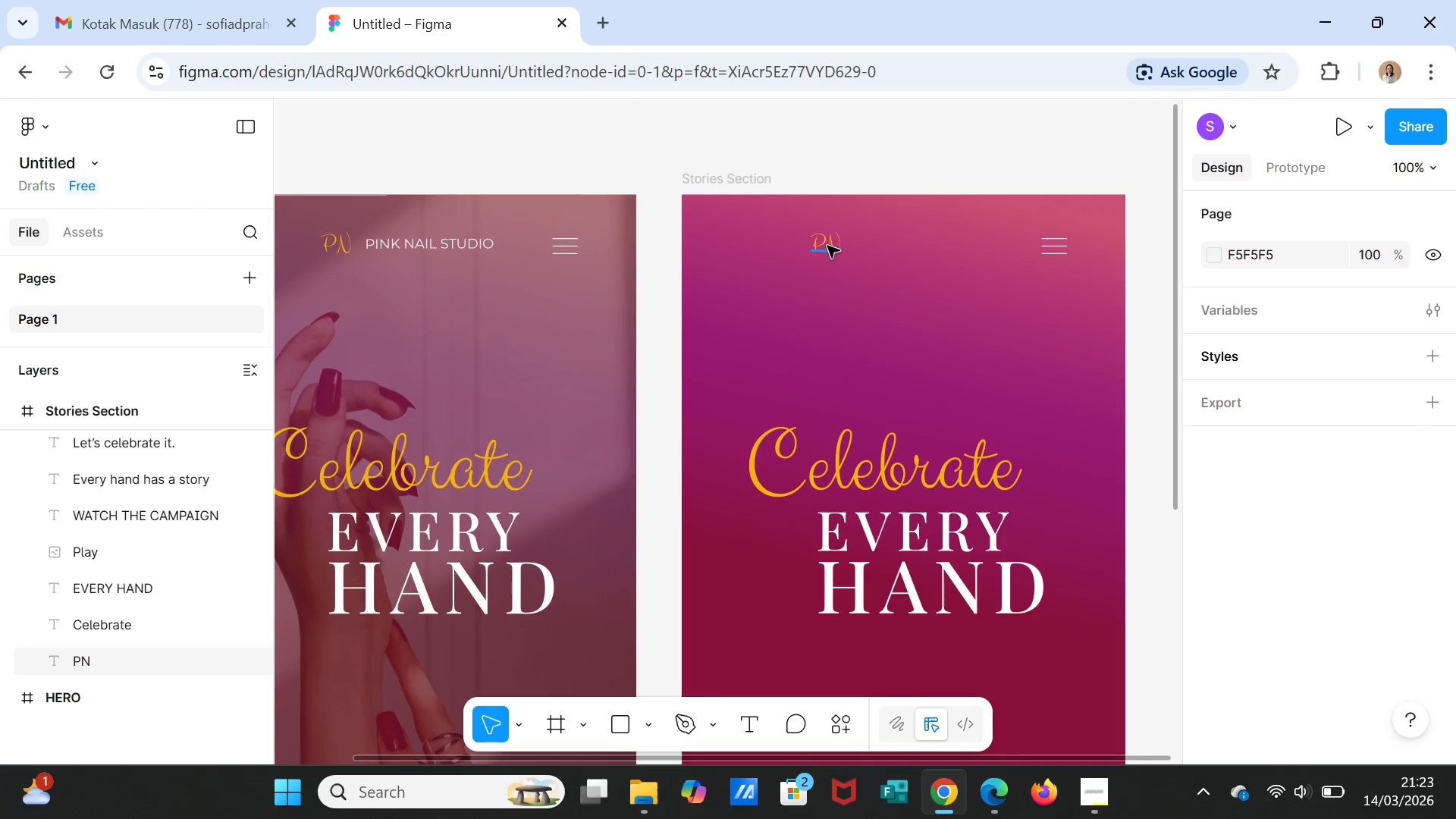 
left_click([826, 247])
 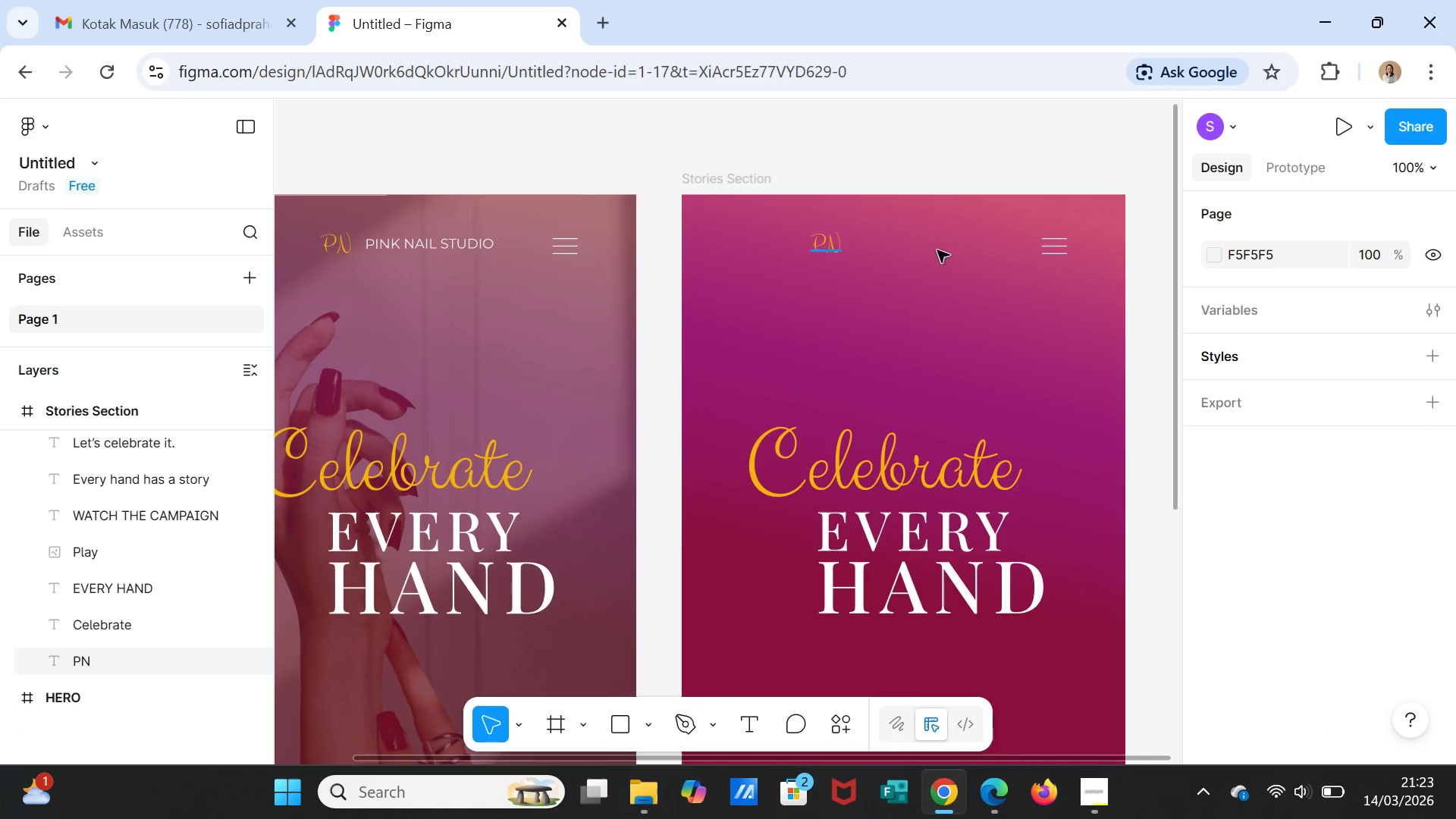 
key(Delete)
 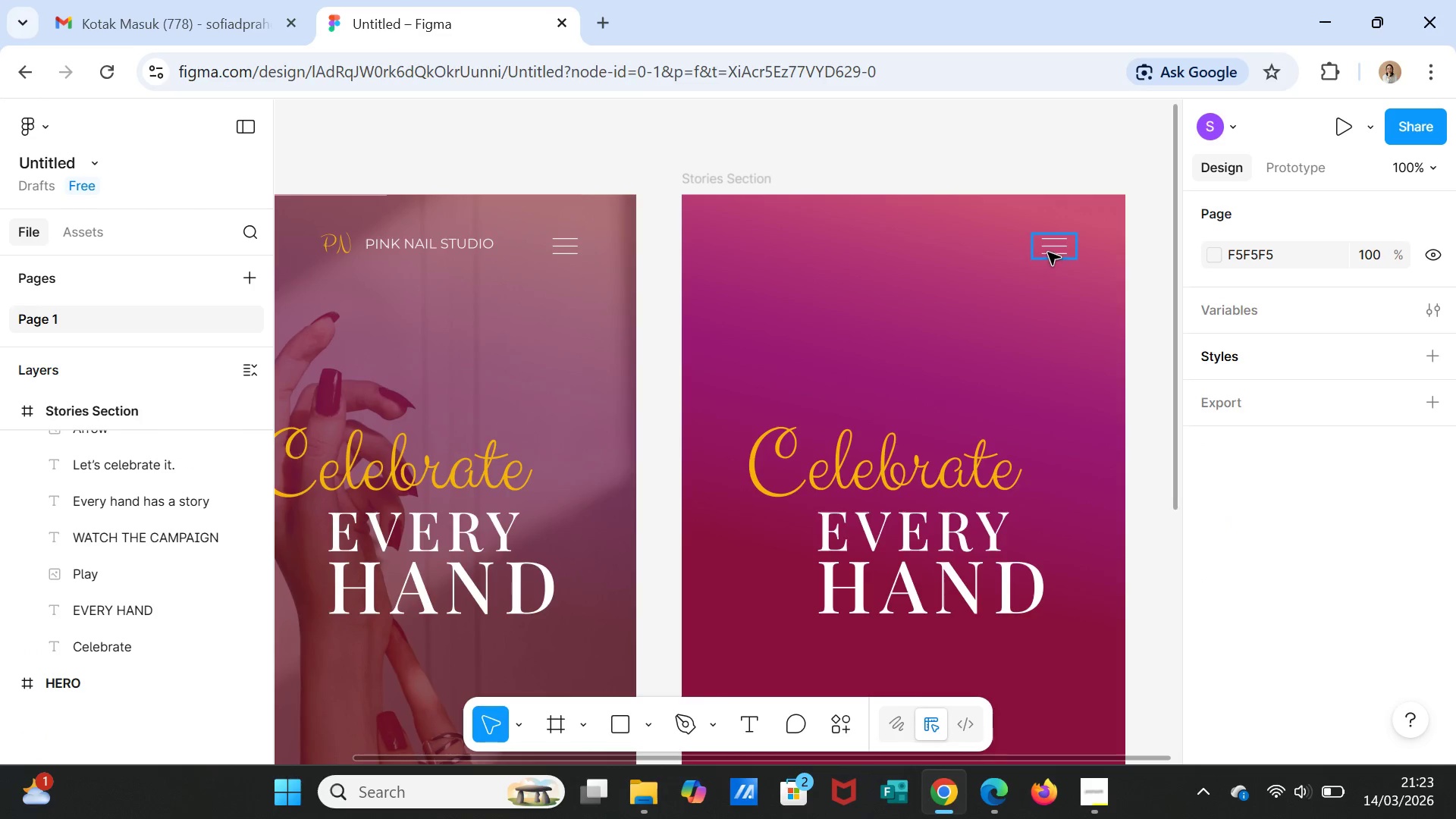 
key(Delete)
 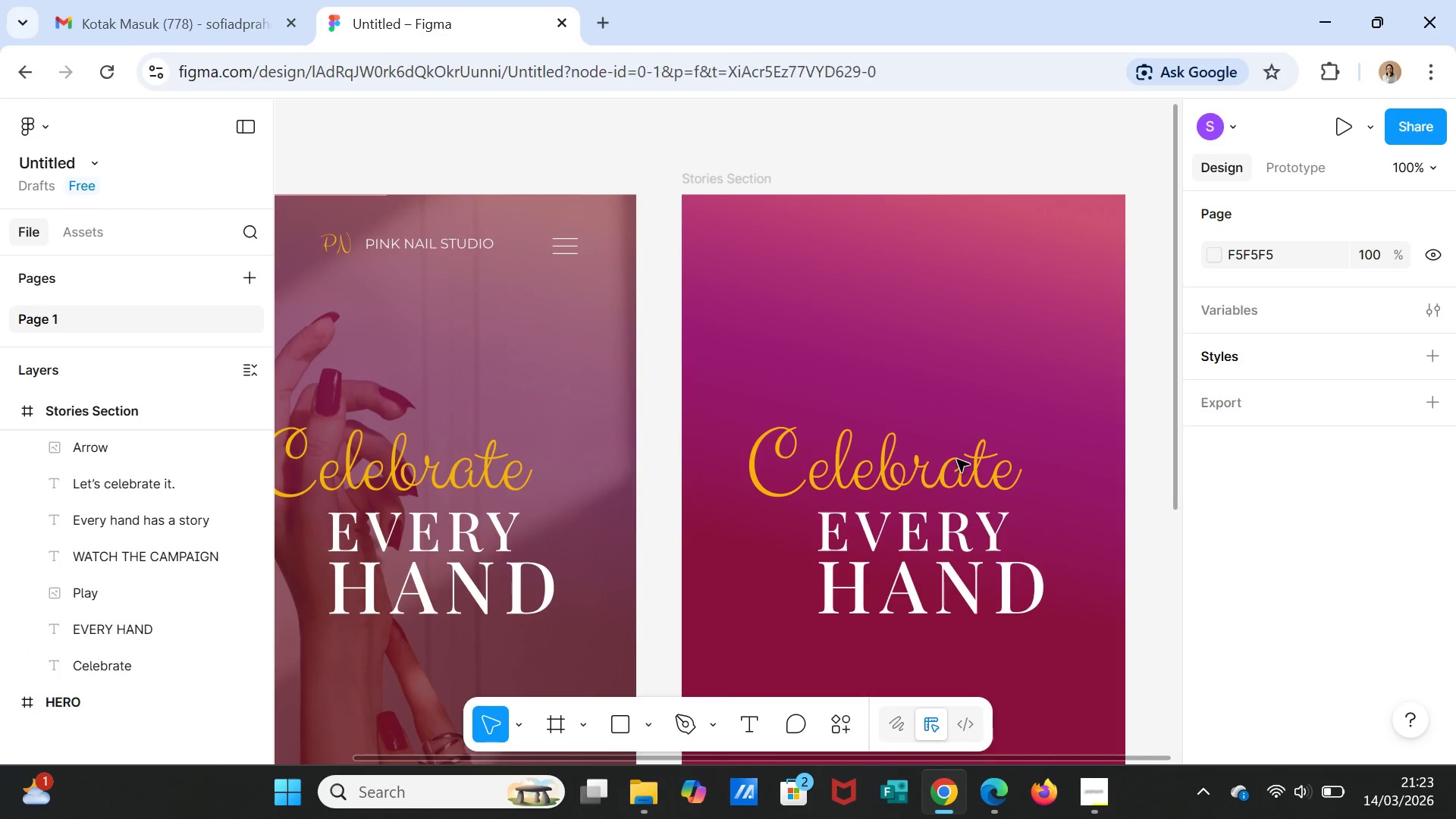 
left_click([956, 461])
 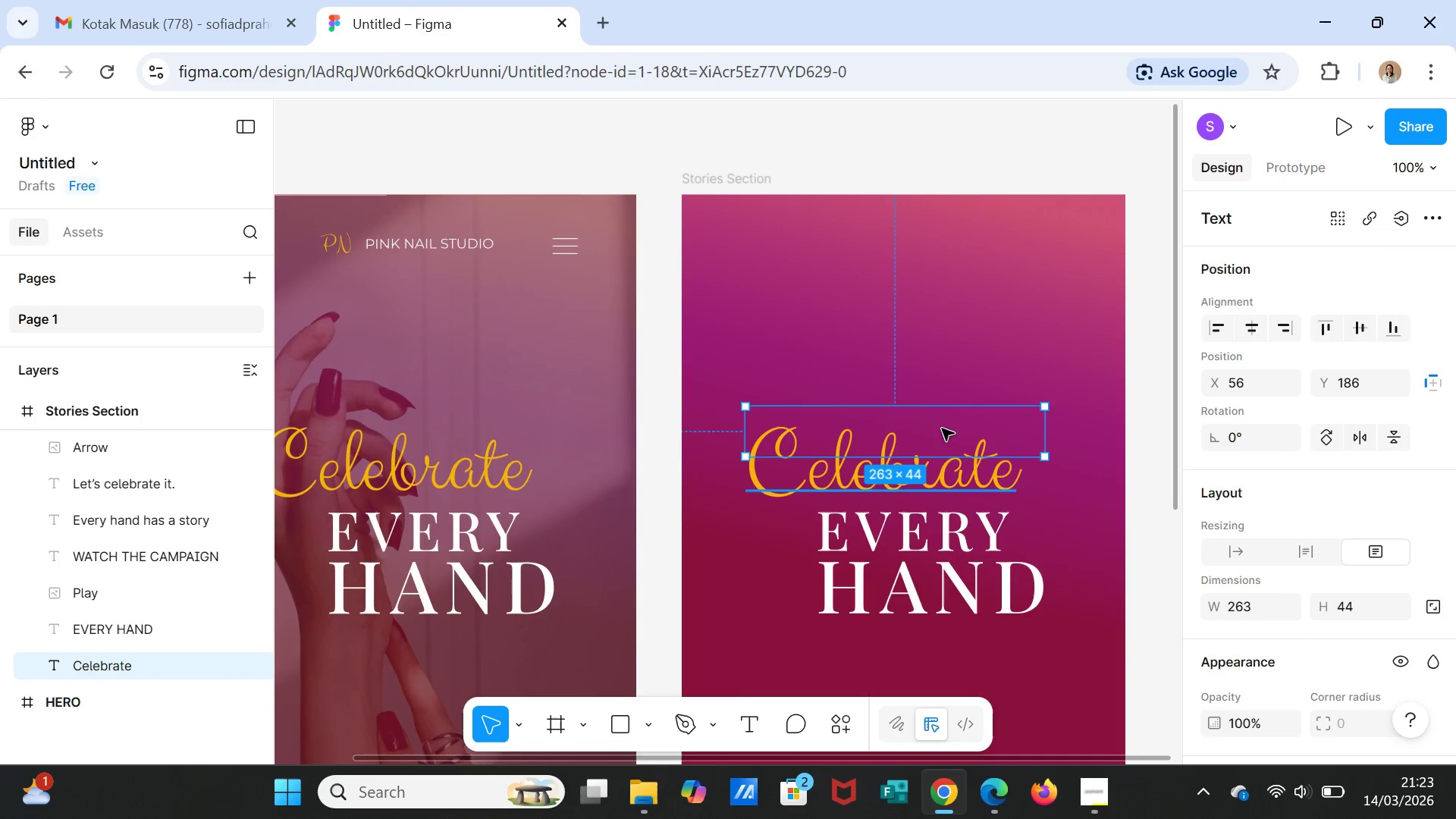 
left_click_drag(start_coordinate=[942, 428], to_coordinate=[947, 243])
 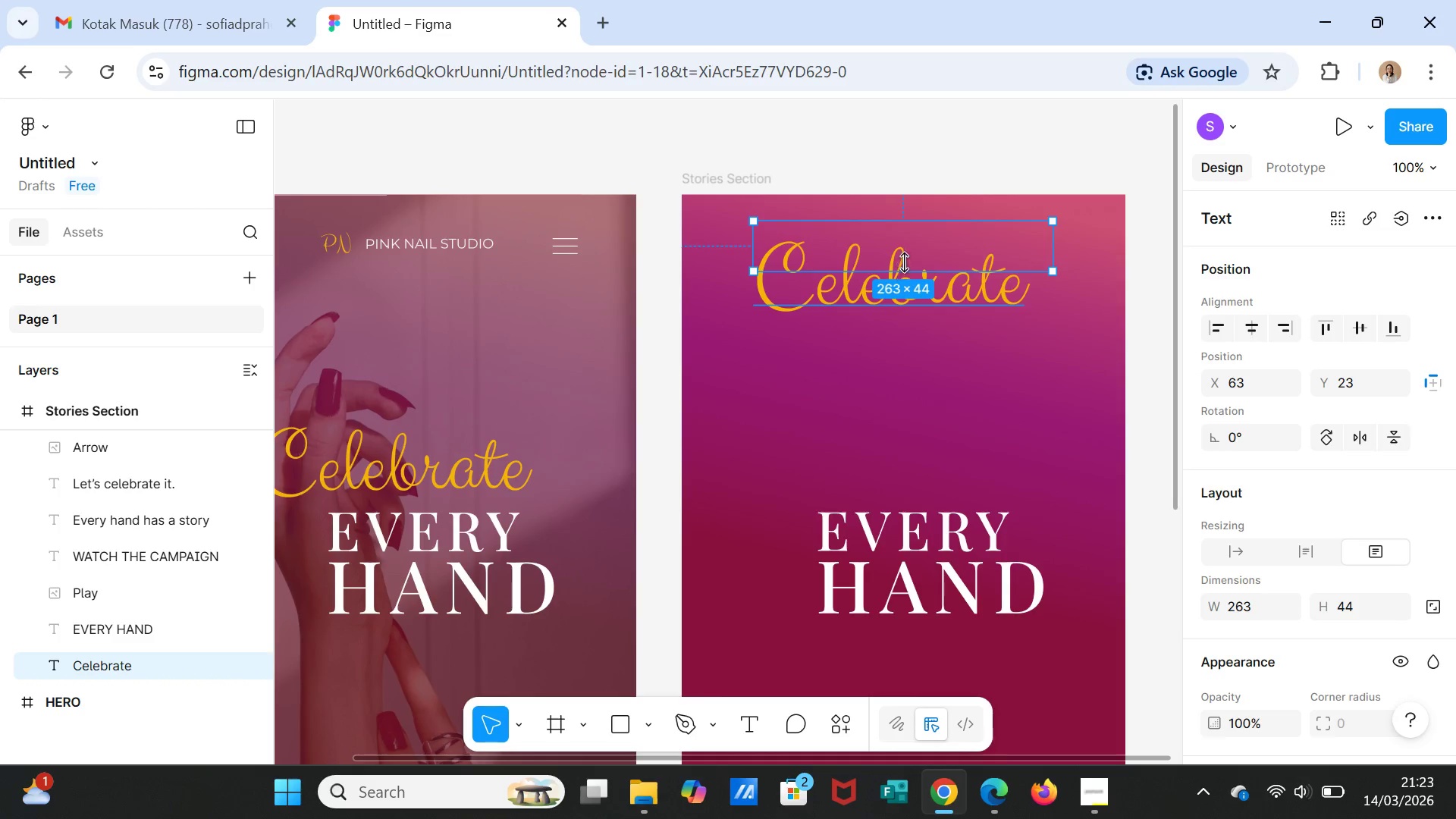 
double_click([904, 262])
 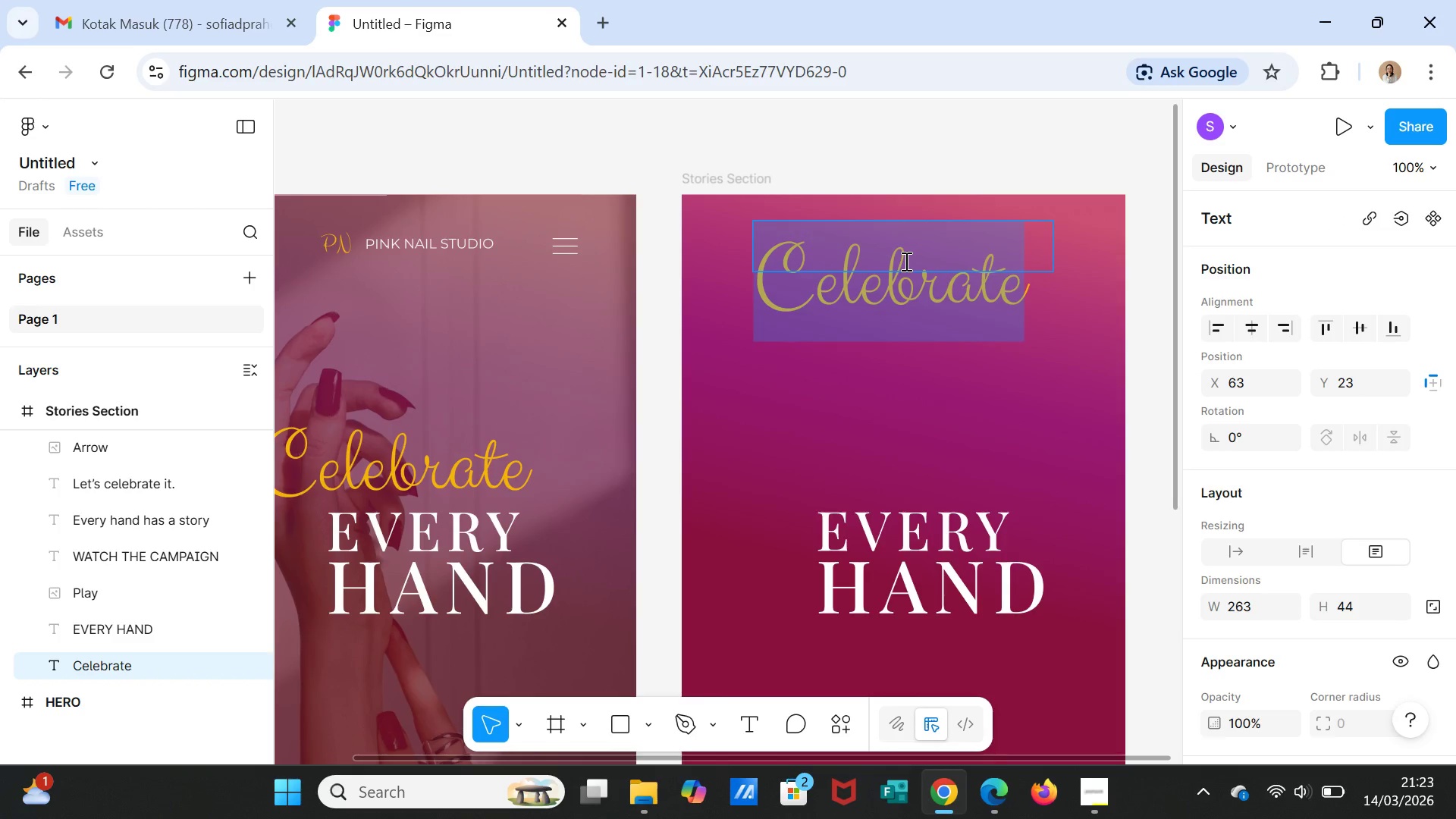 
type(Stories)
 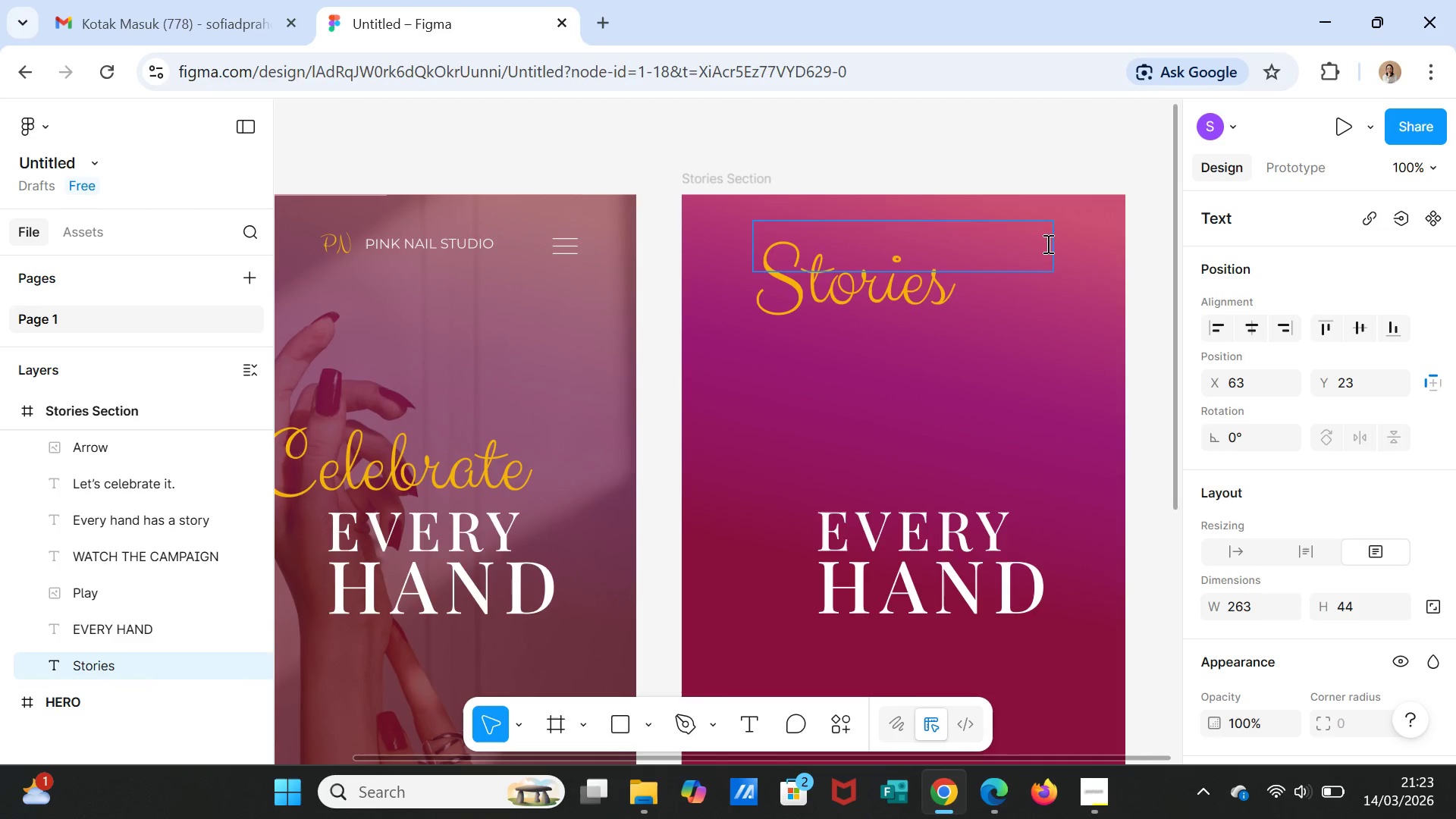 
left_click([1058, 312])
 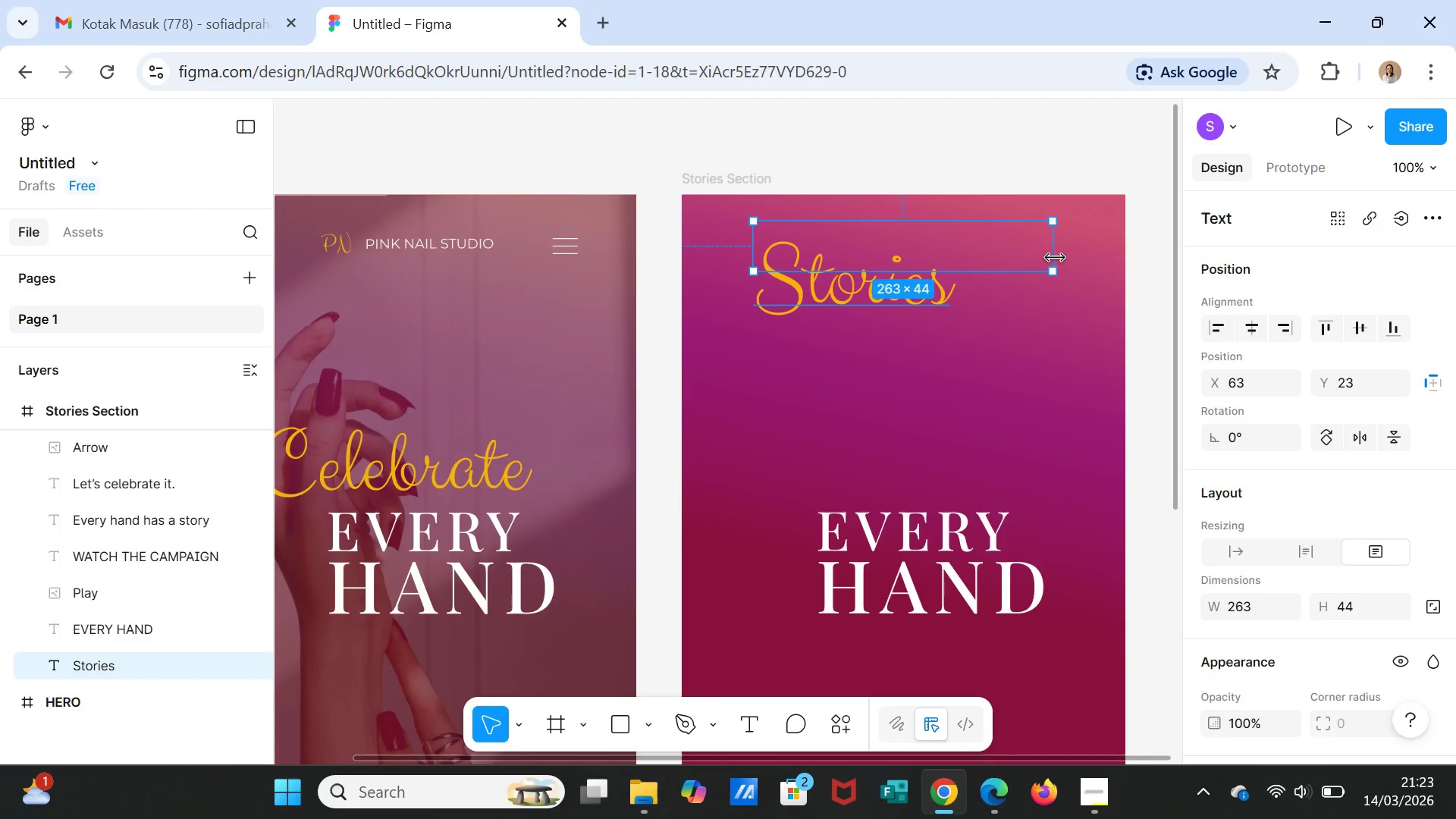 
left_click_drag(start_coordinate=[1055, 258], to_coordinate=[974, 257])
 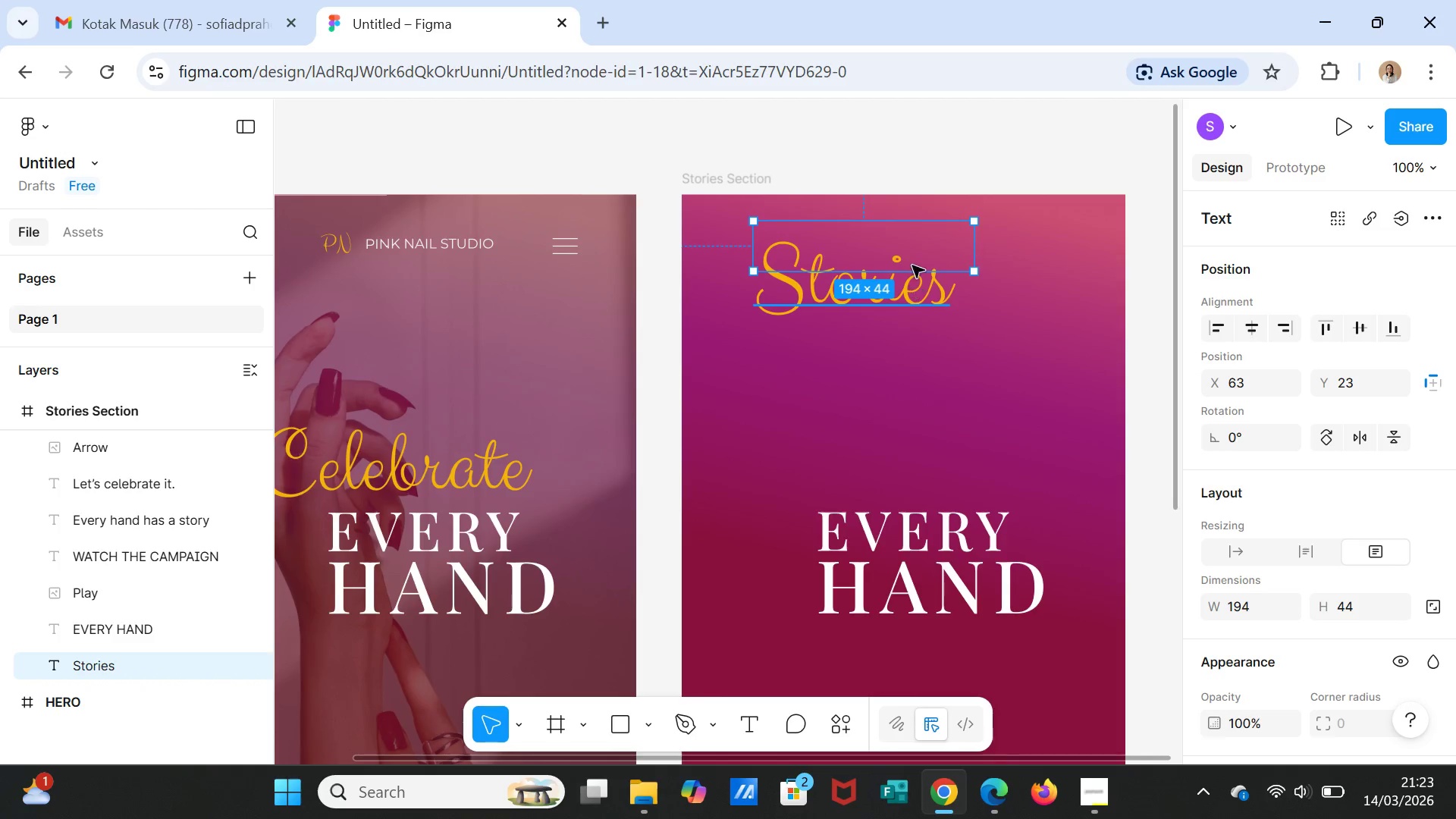 
left_click([914, 257])
 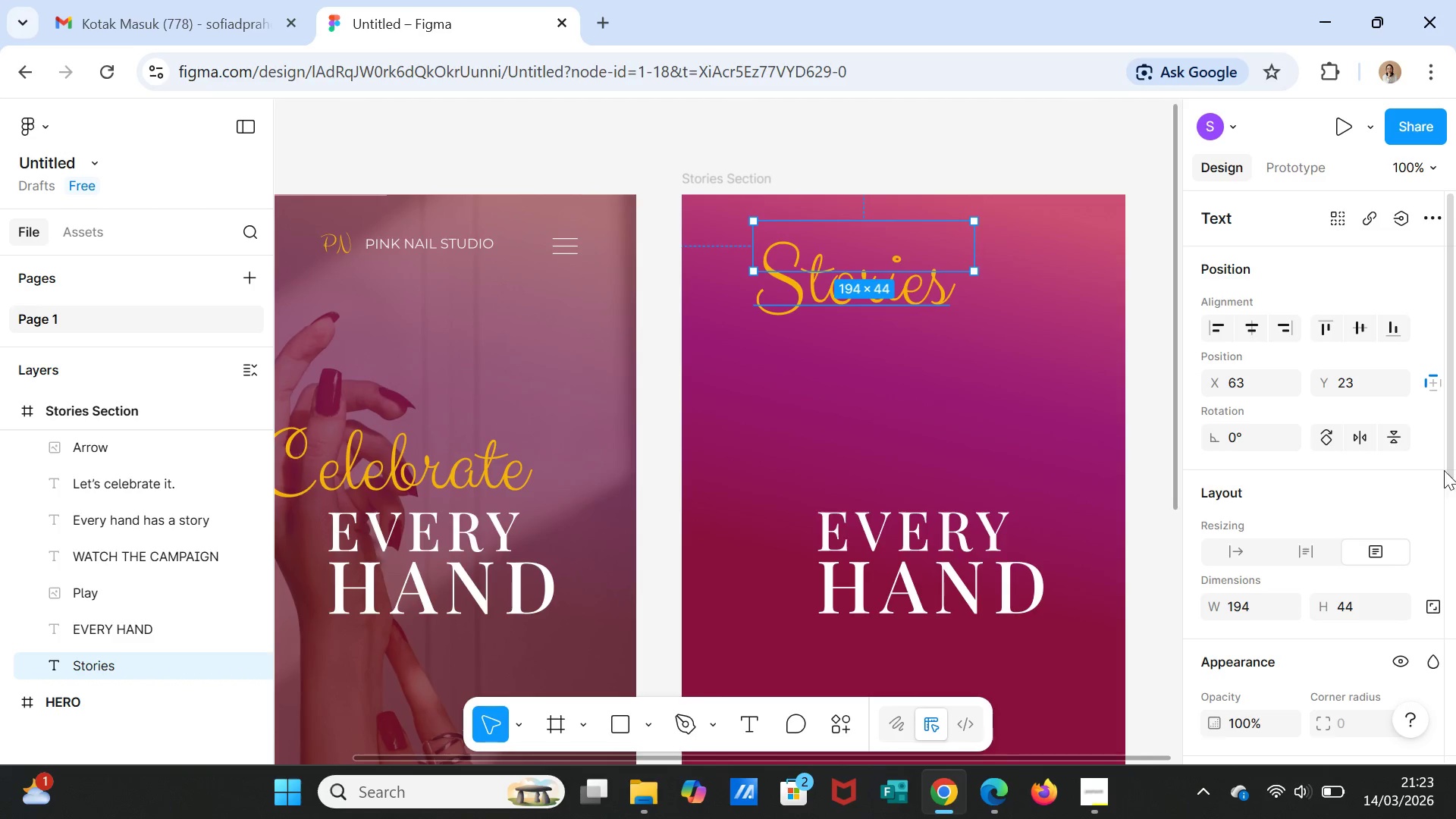 
scroll: coordinate [1401, 508], scroll_direction: down, amount: 4.0
 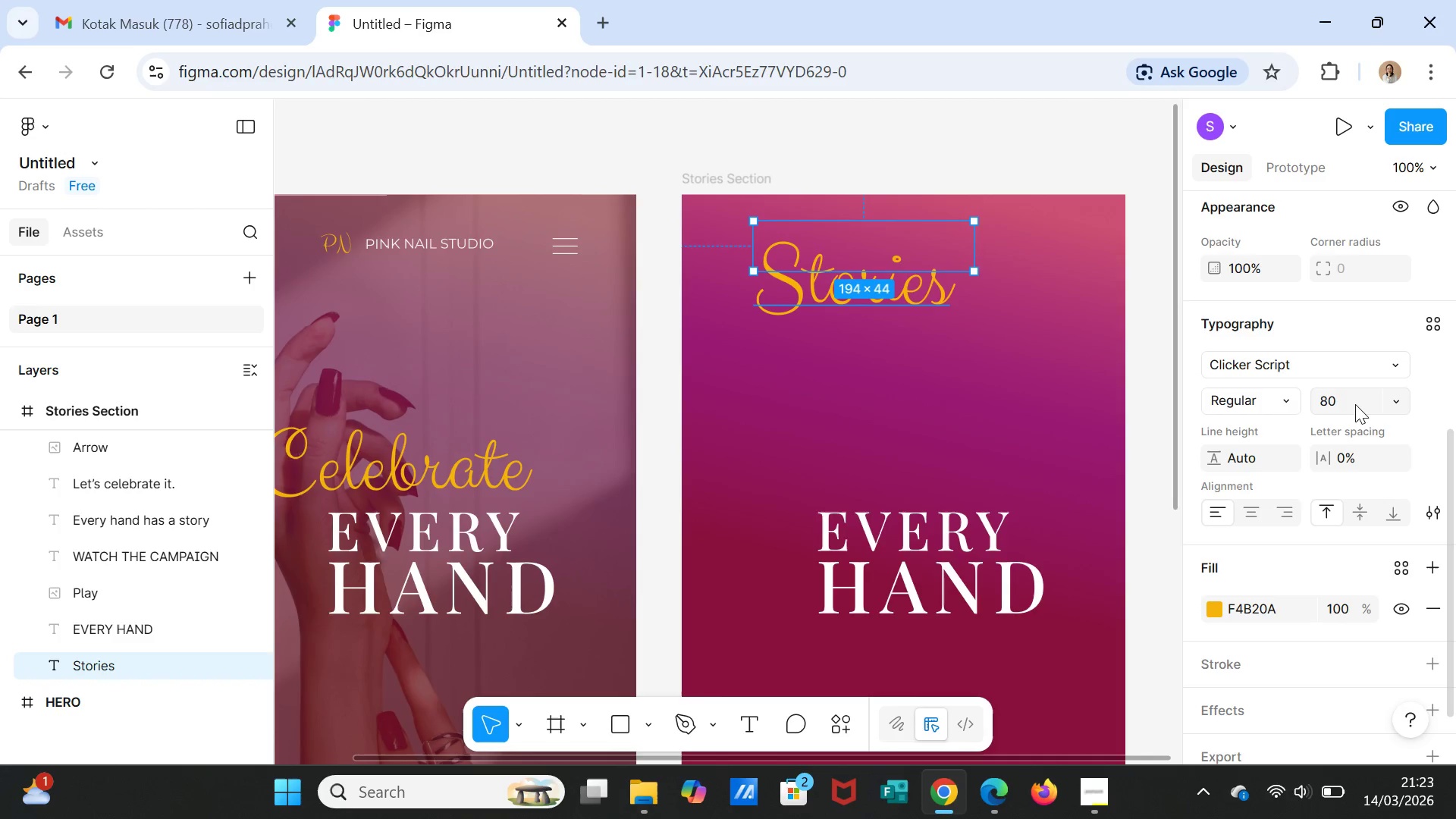 
left_click([1355, 404])
 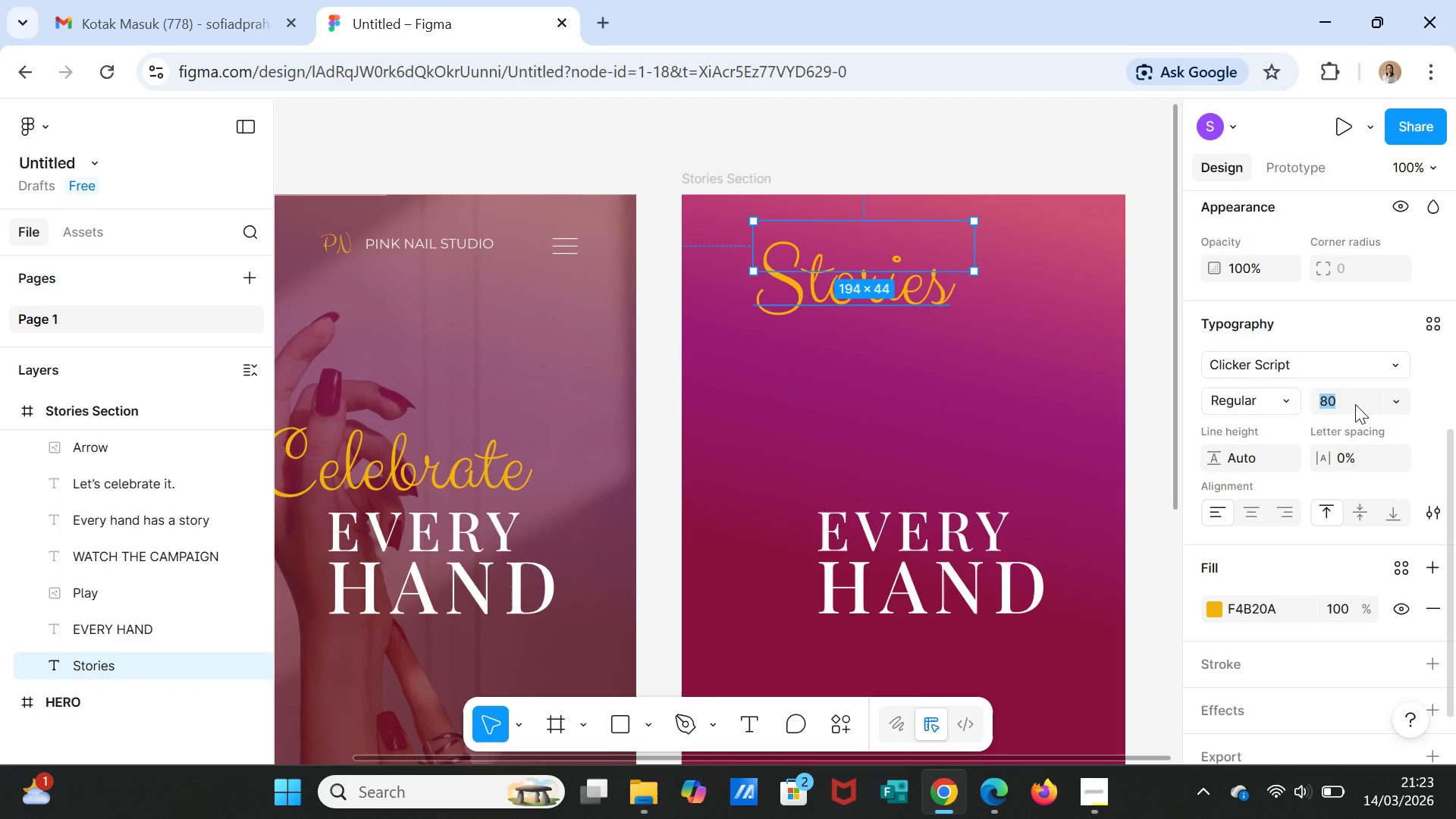 
type(70)
 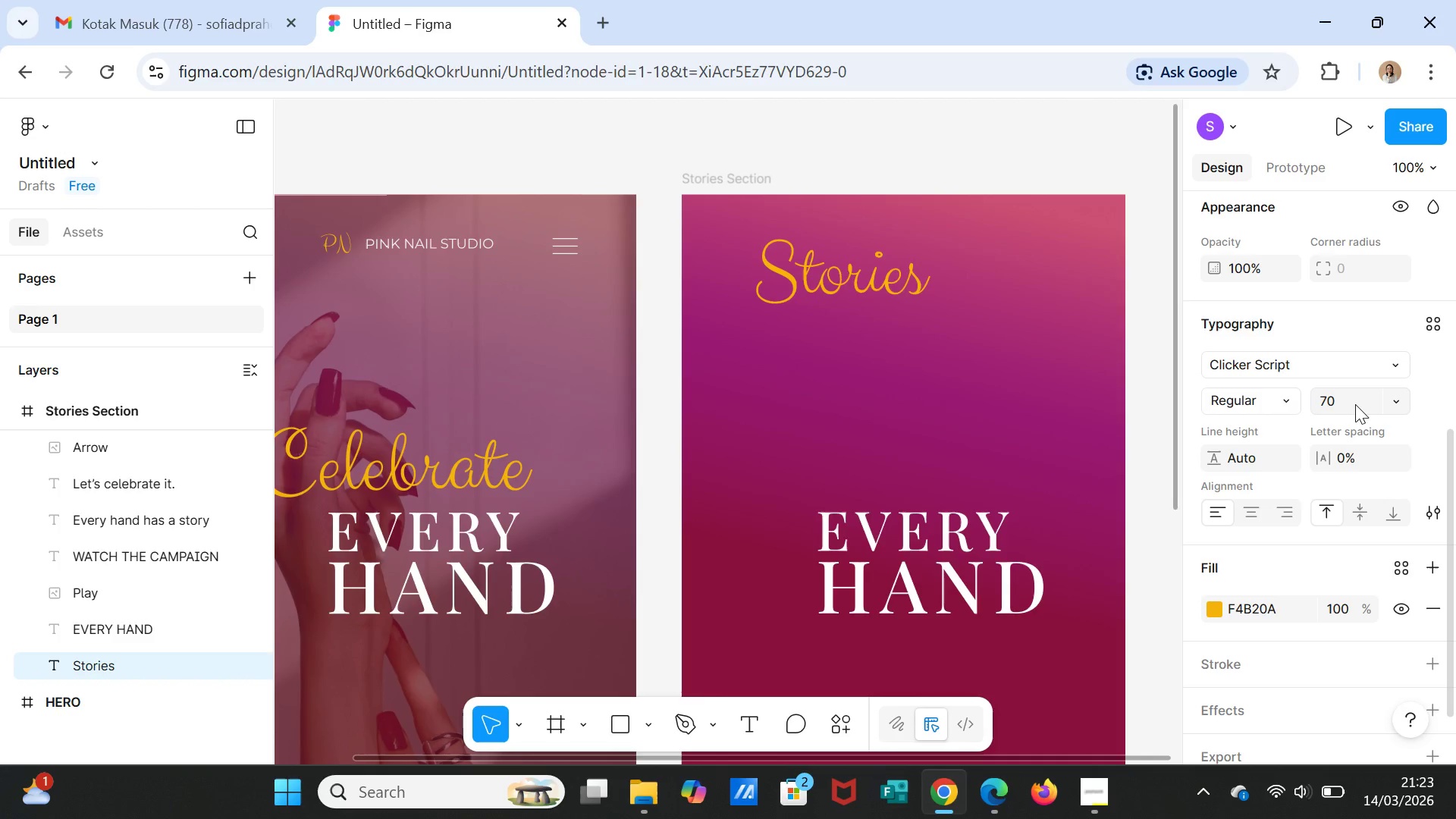 
key(Enter)
 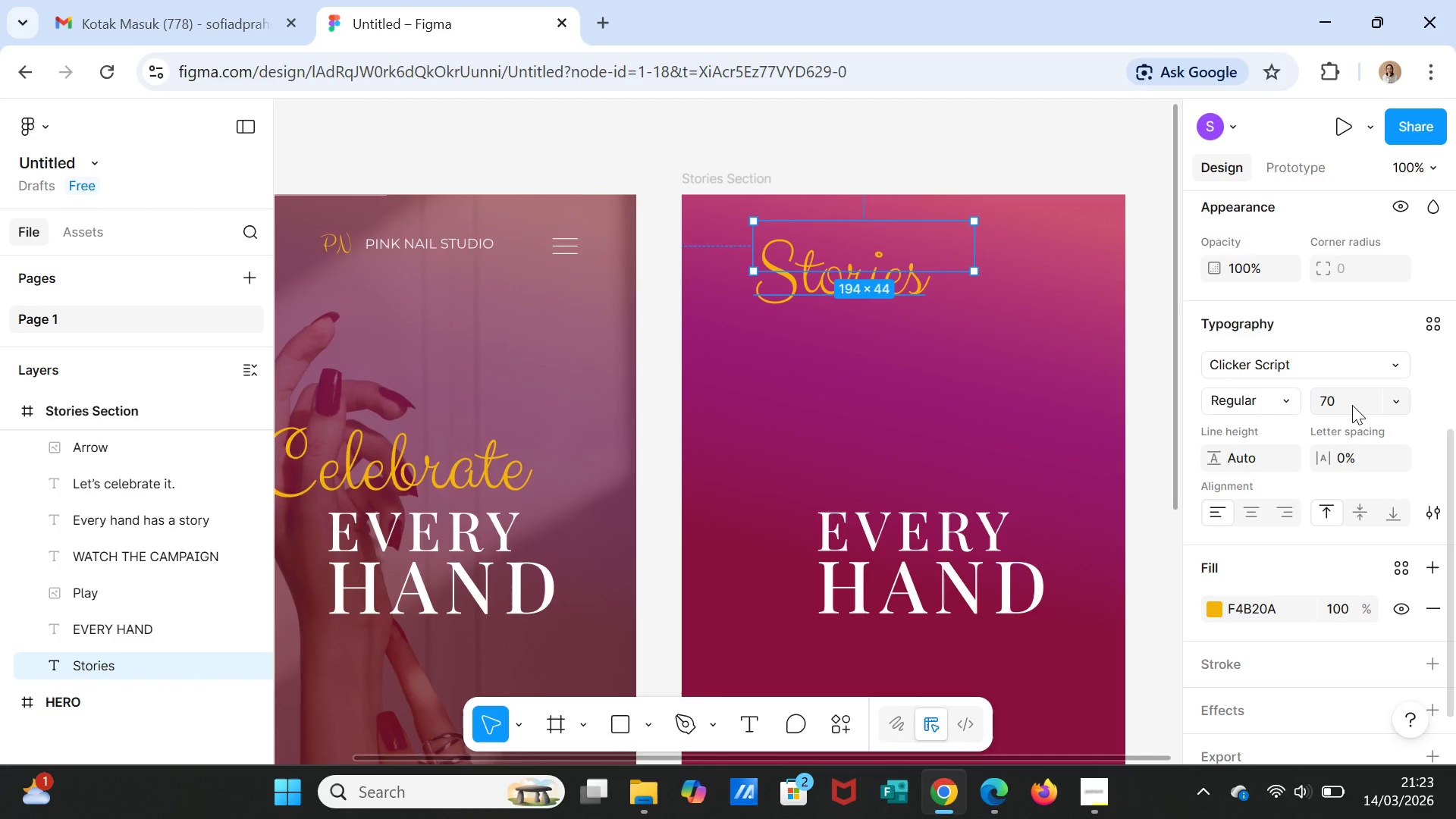 
left_click([1351, 406])
 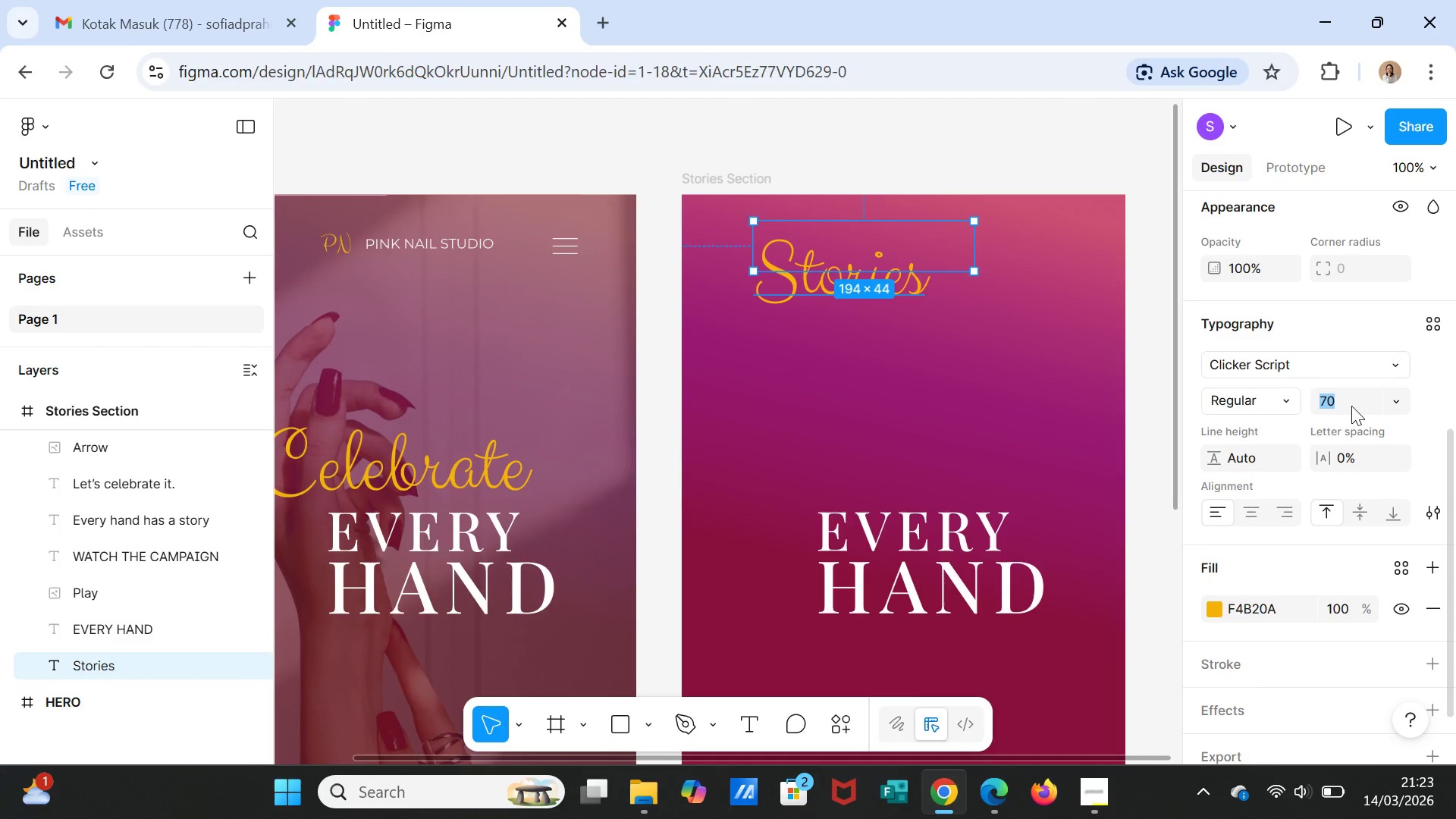 
type(65)
 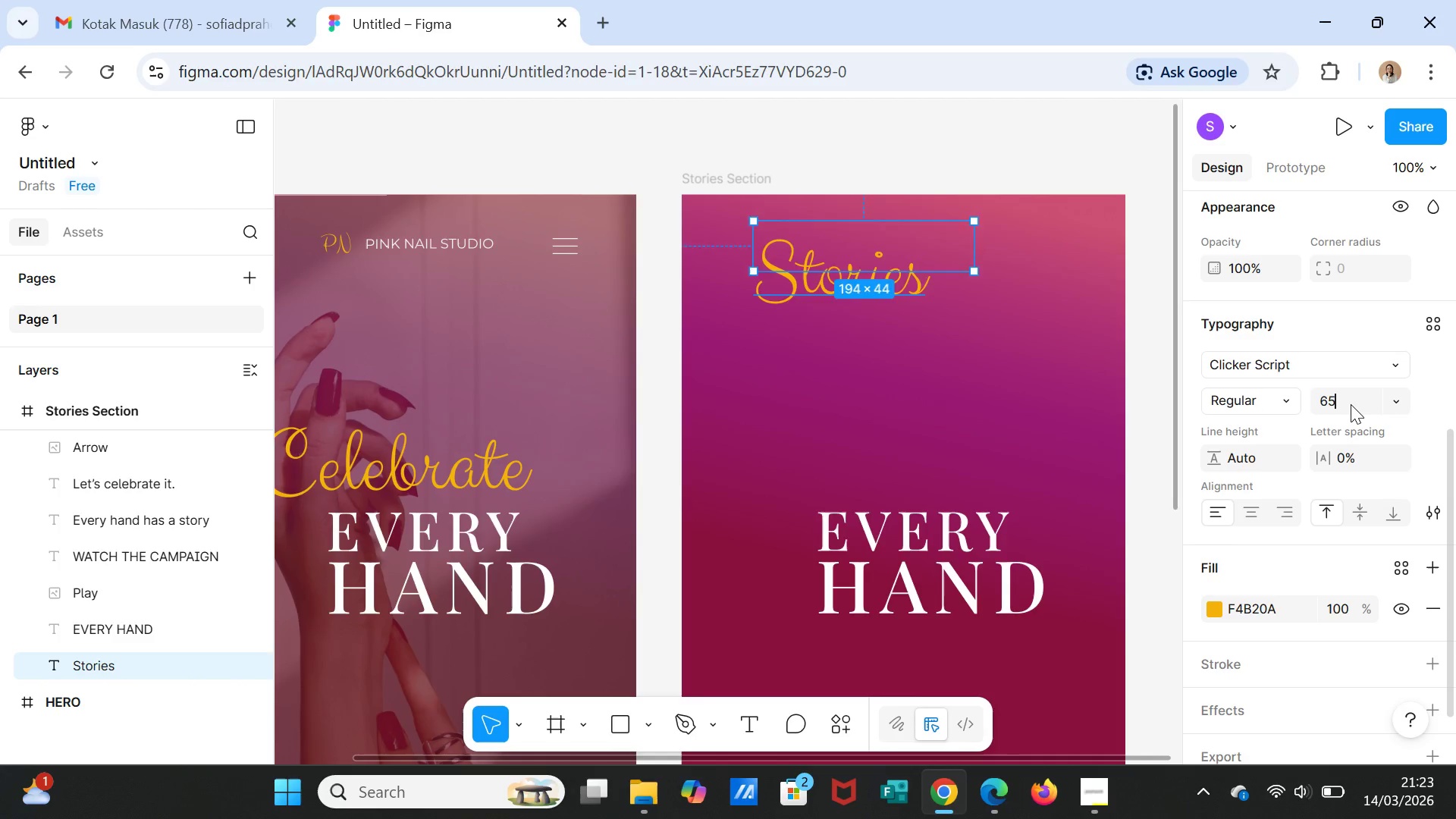 
key(Enter)
 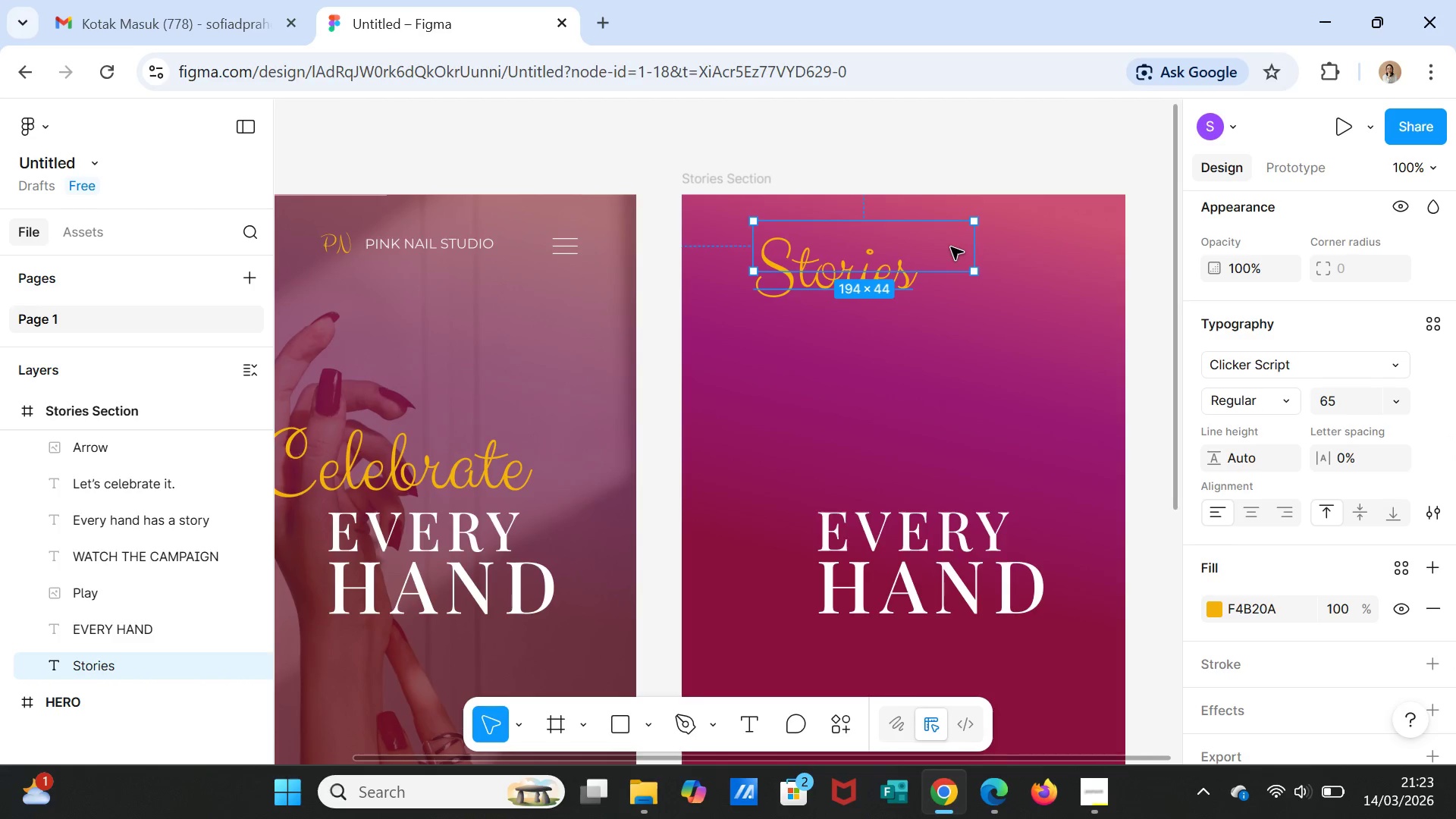 
left_click_drag(start_coordinate=[932, 247], to_coordinate=[1046, 257])
 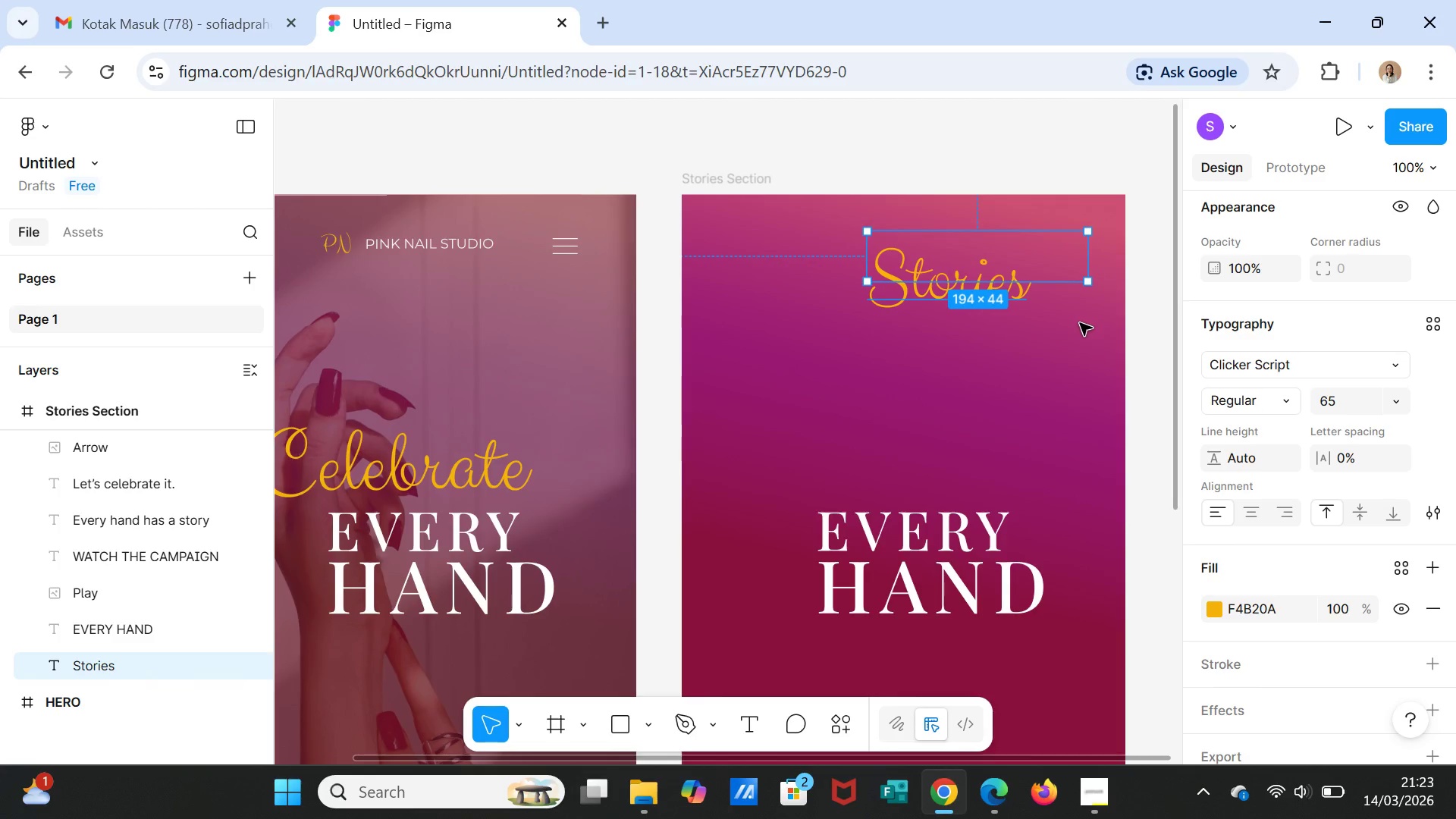 
left_click([1080, 323])
 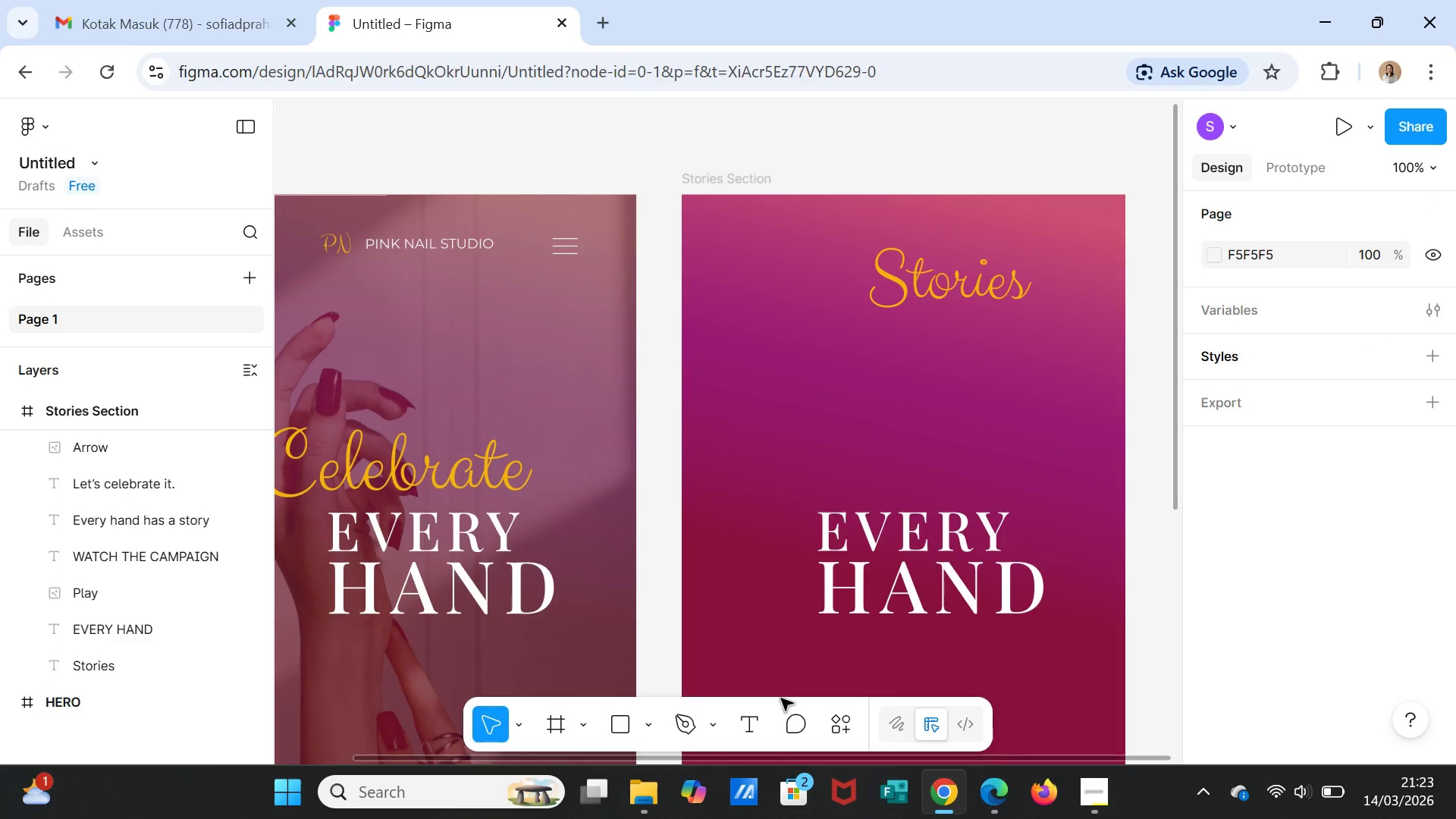 
left_click([747, 729])
 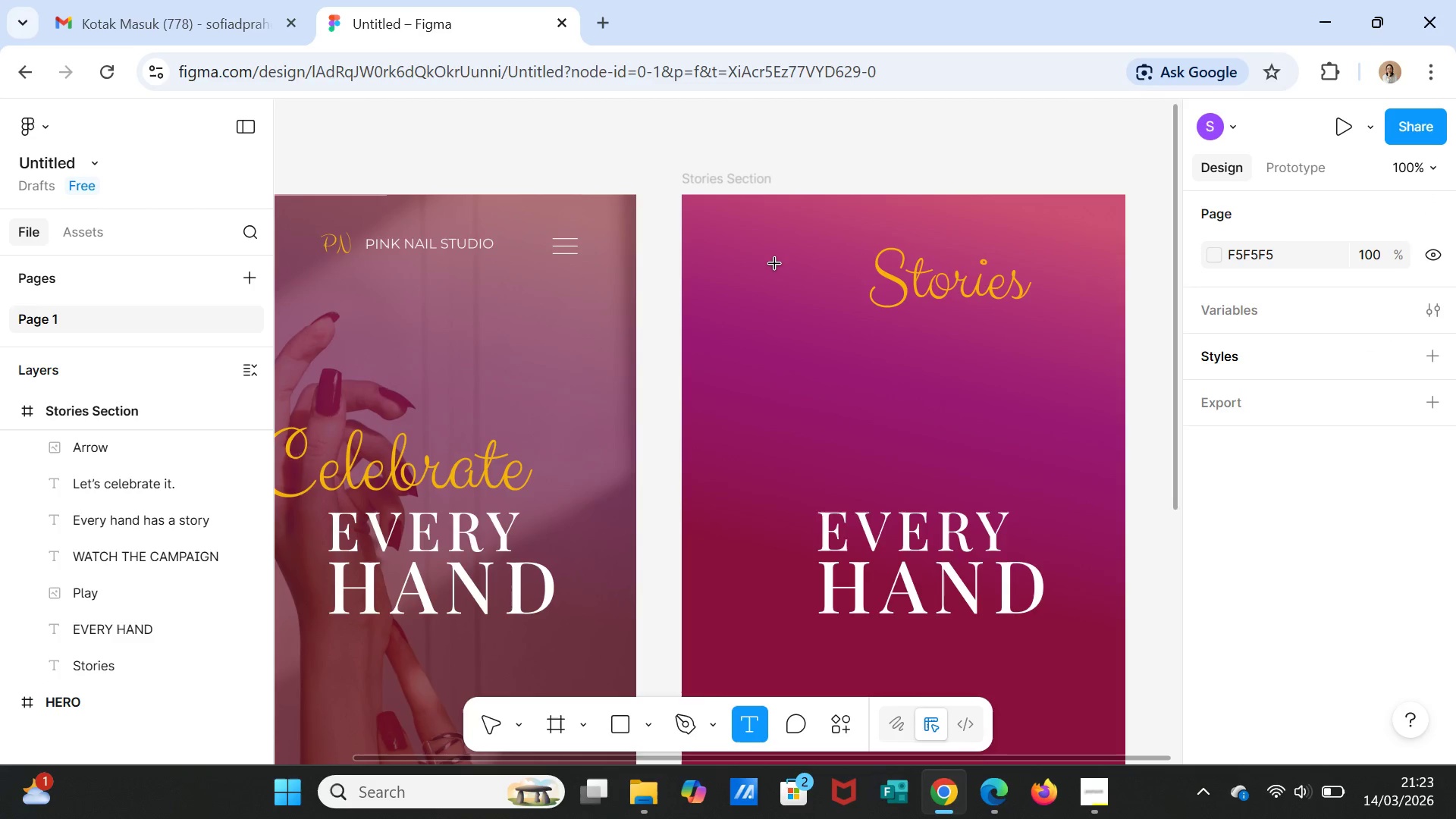 
left_click_drag(start_coordinate=[771, 264], to_coordinate=[832, 293])
 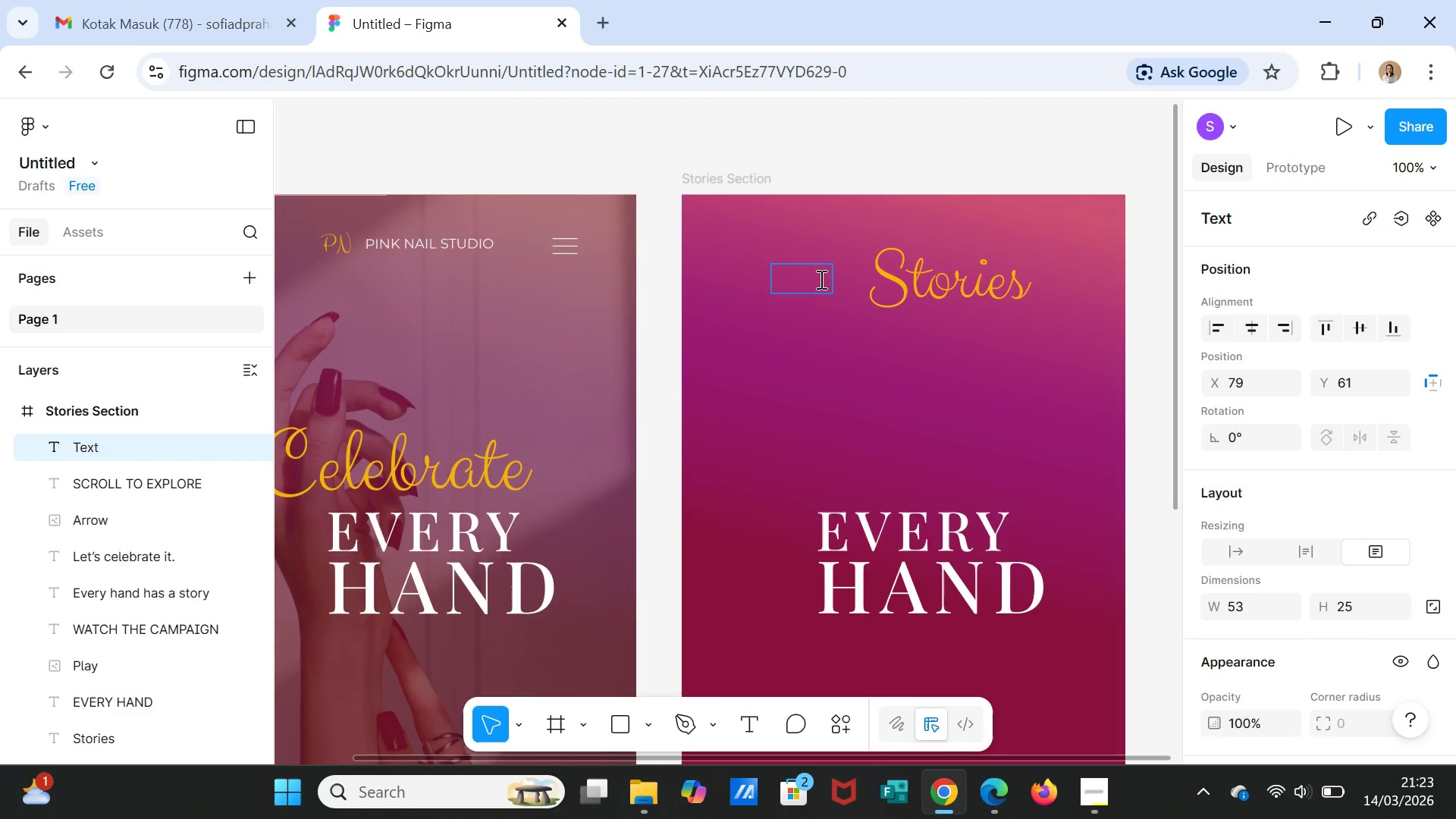 
type(Our)
 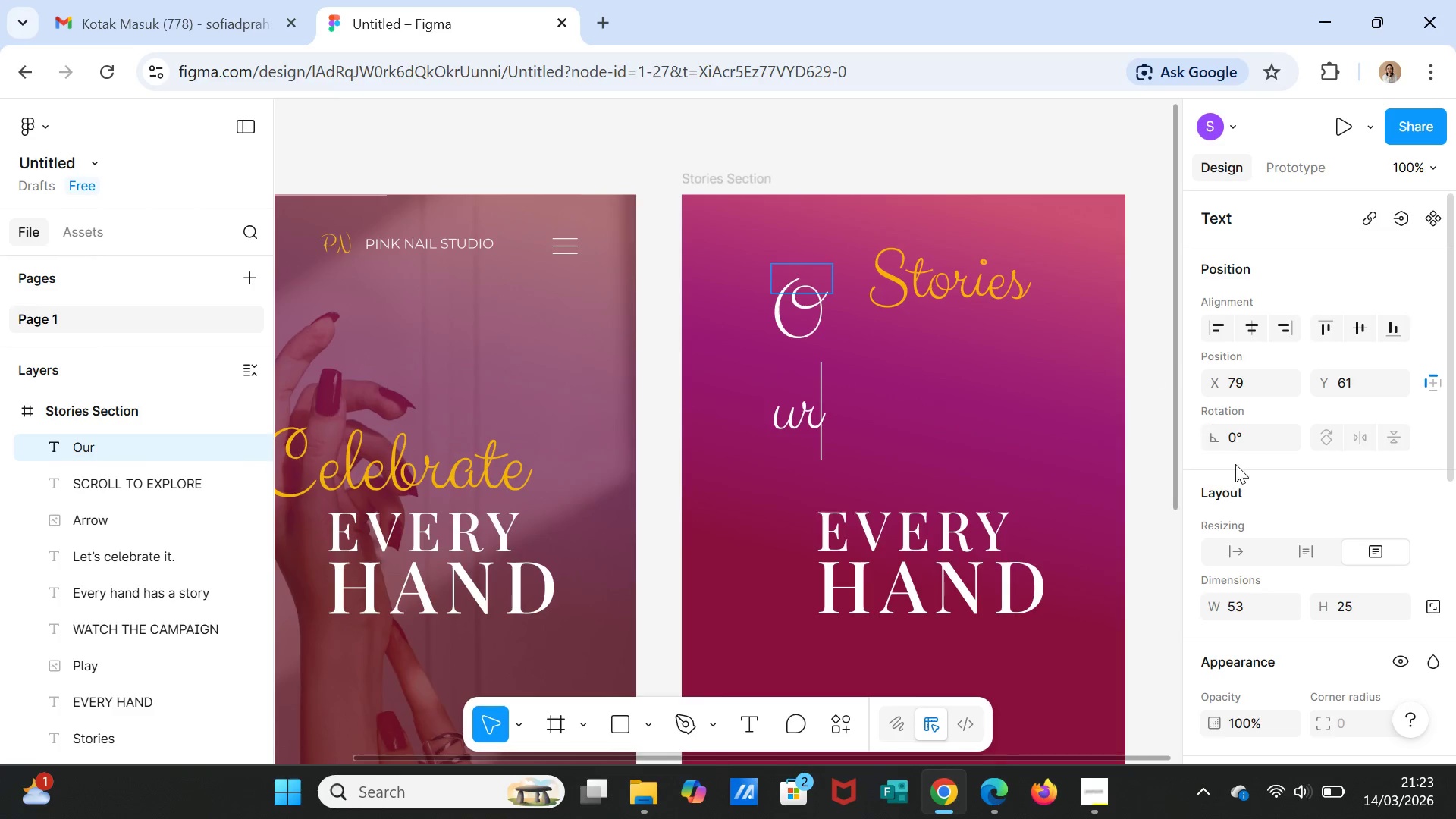 
scroll: coordinate [1289, 497], scroll_direction: down, amount: 2.0
 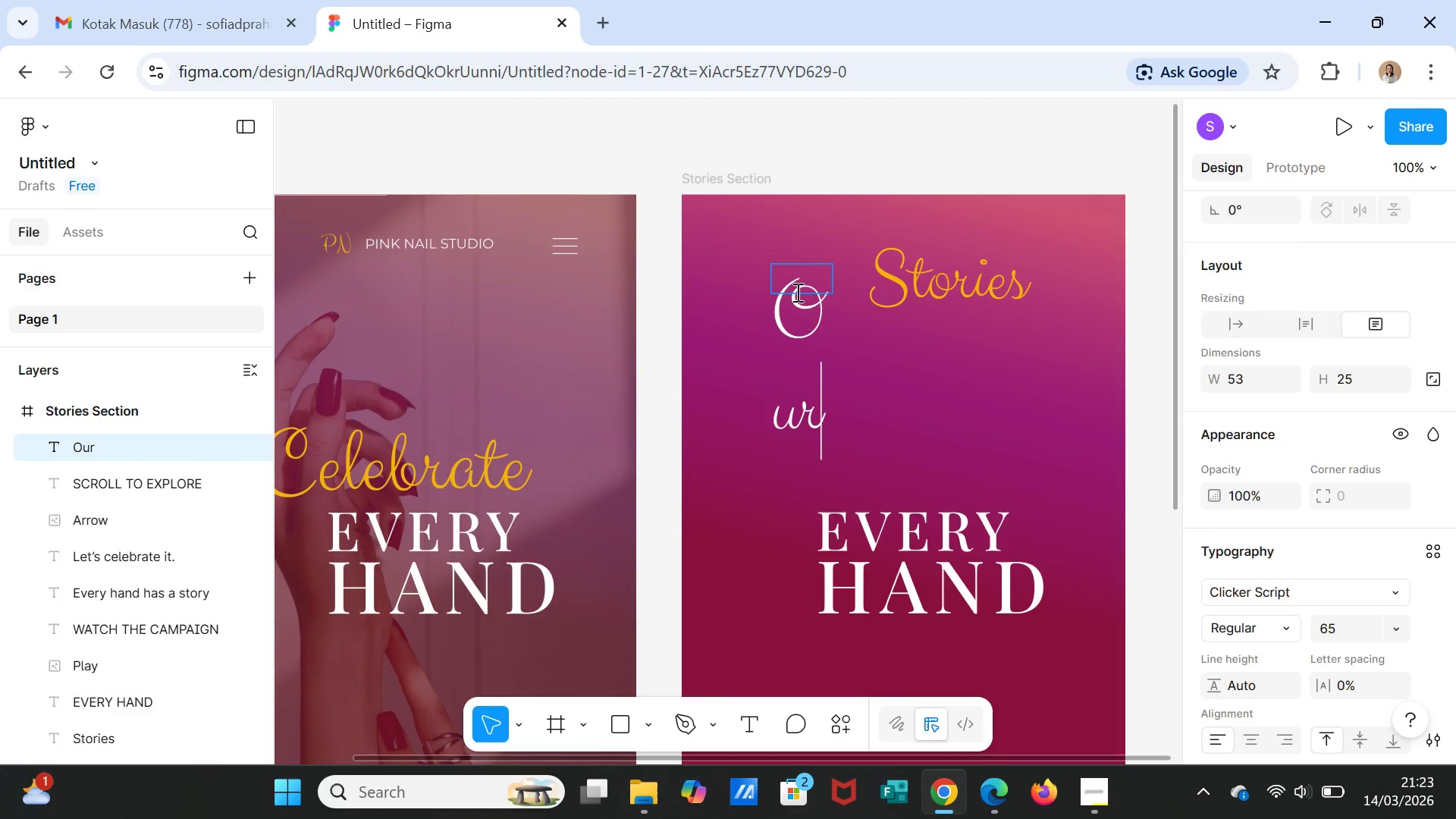 
left_click([796, 289])
 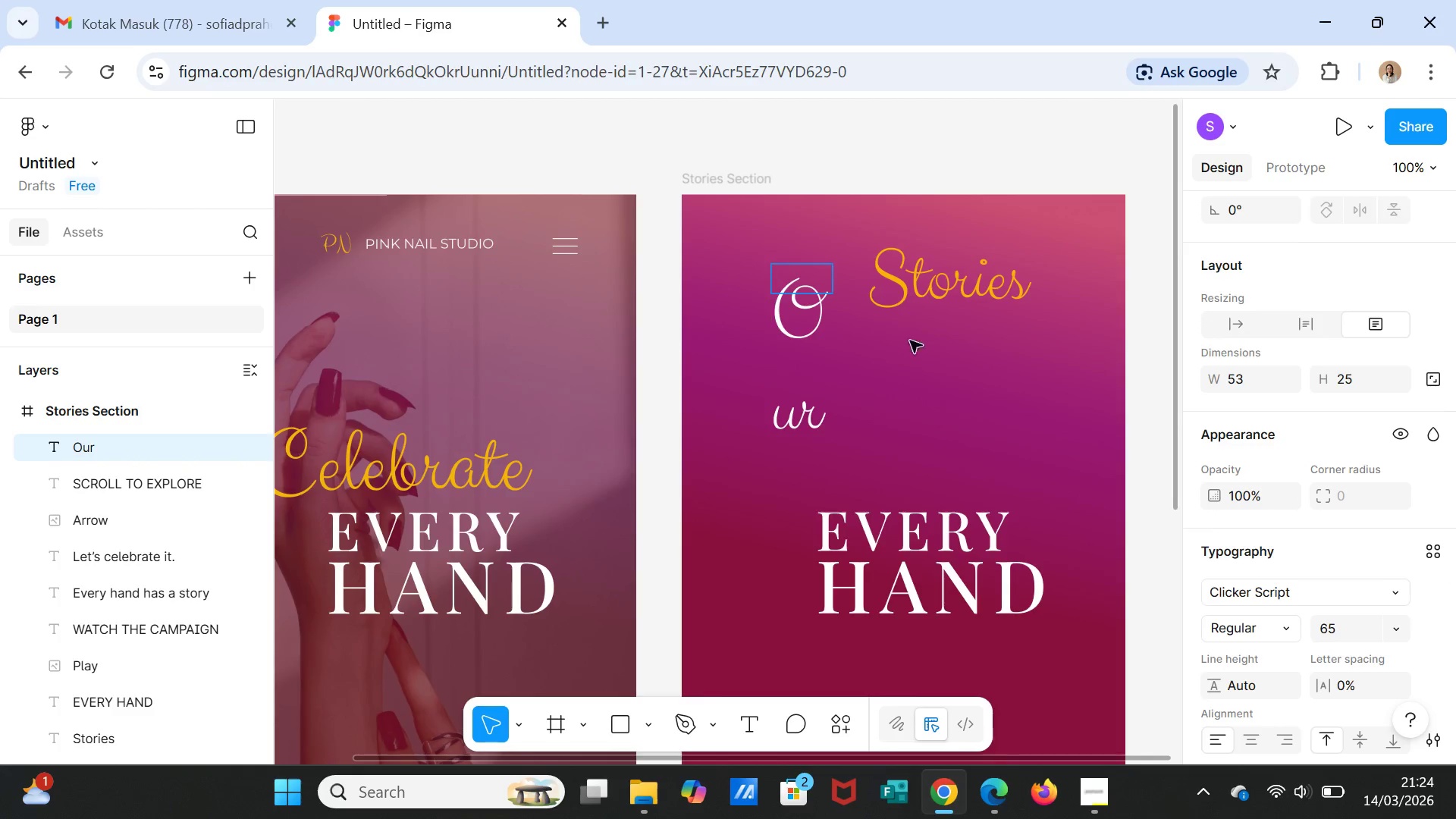 
left_click([911, 352])
 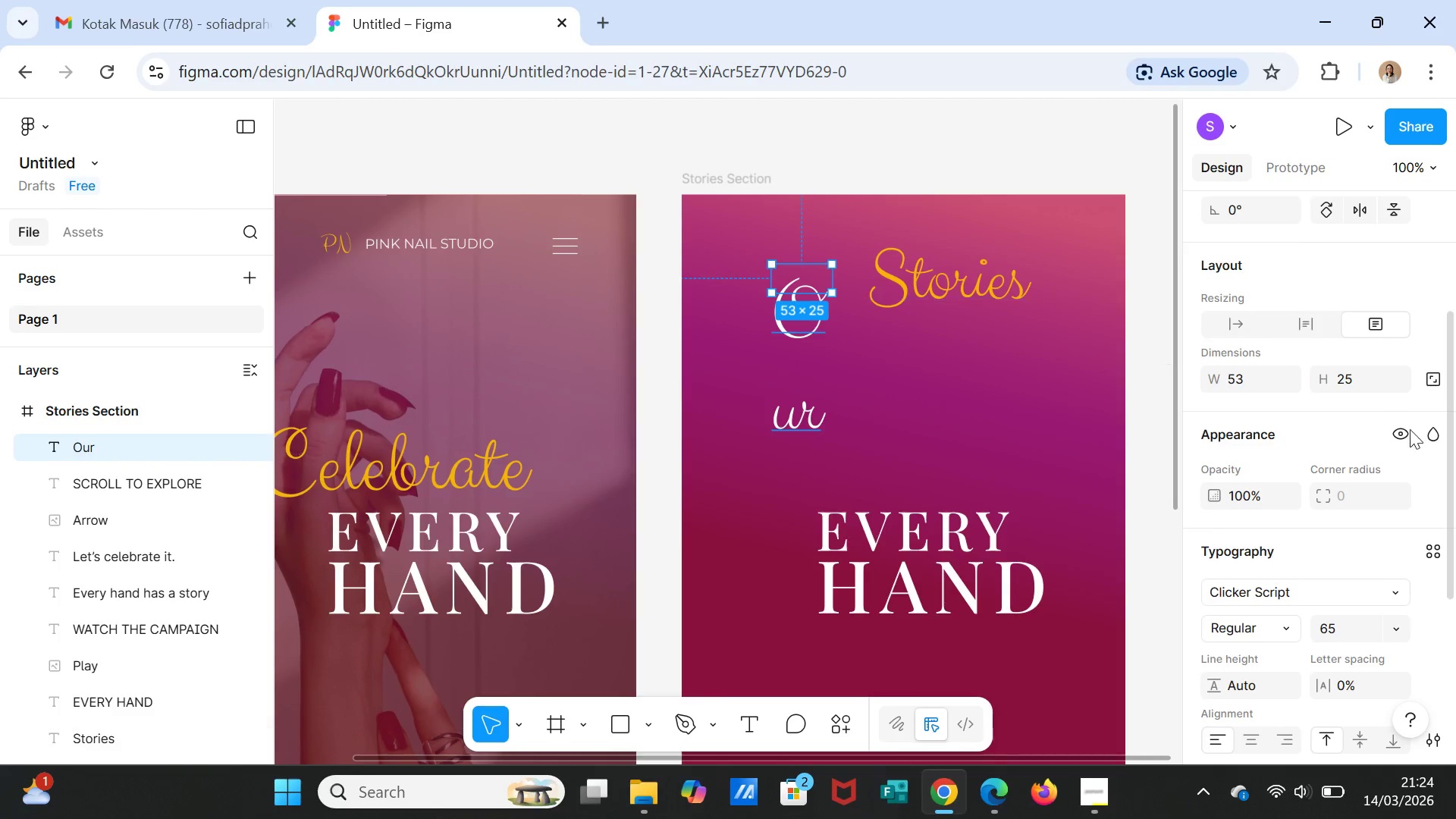 
scroll: coordinate [1402, 488], scroll_direction: down, amount: 3.0
 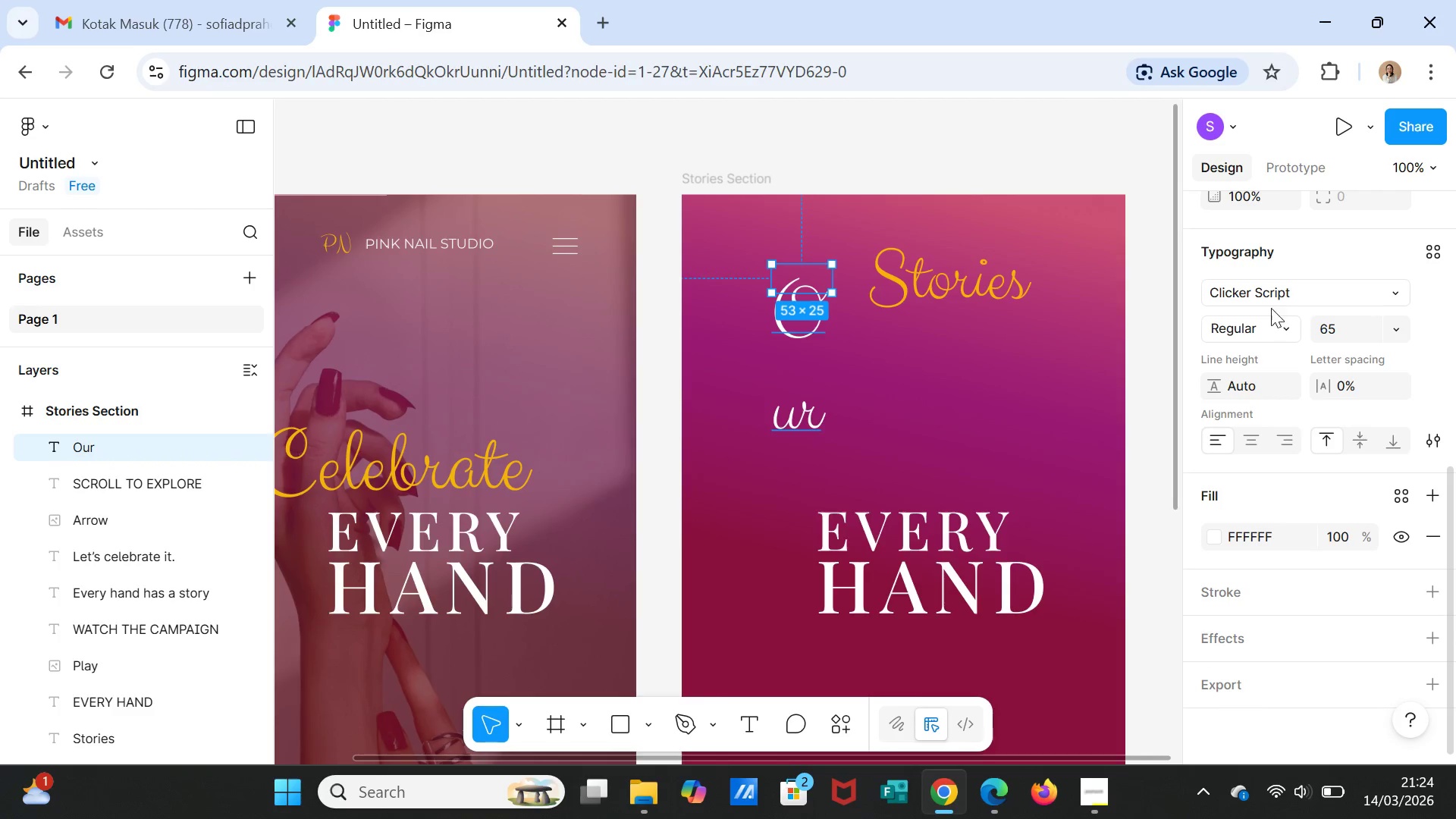 
left_click([1268, 293])
 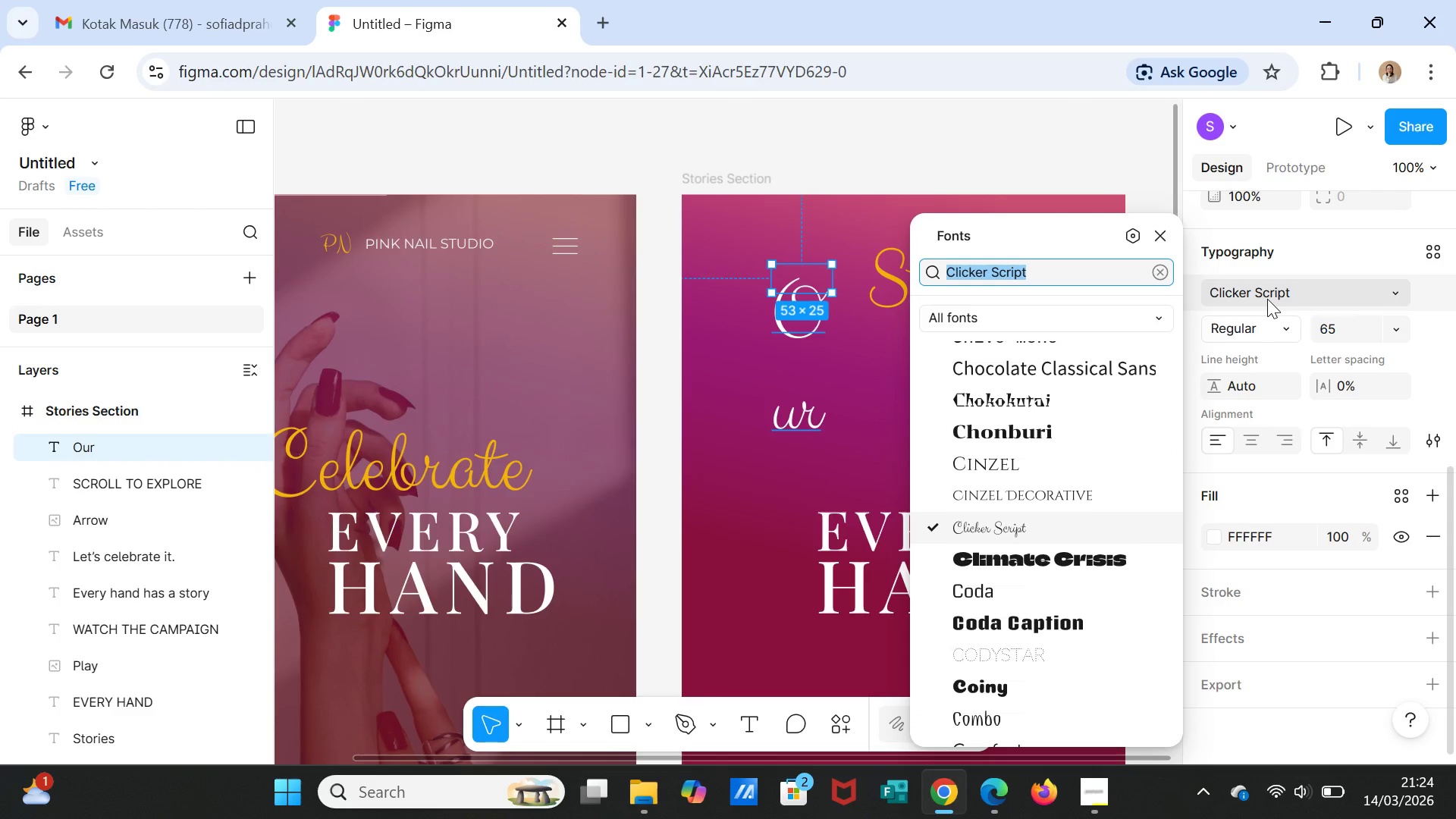 
type(play)
 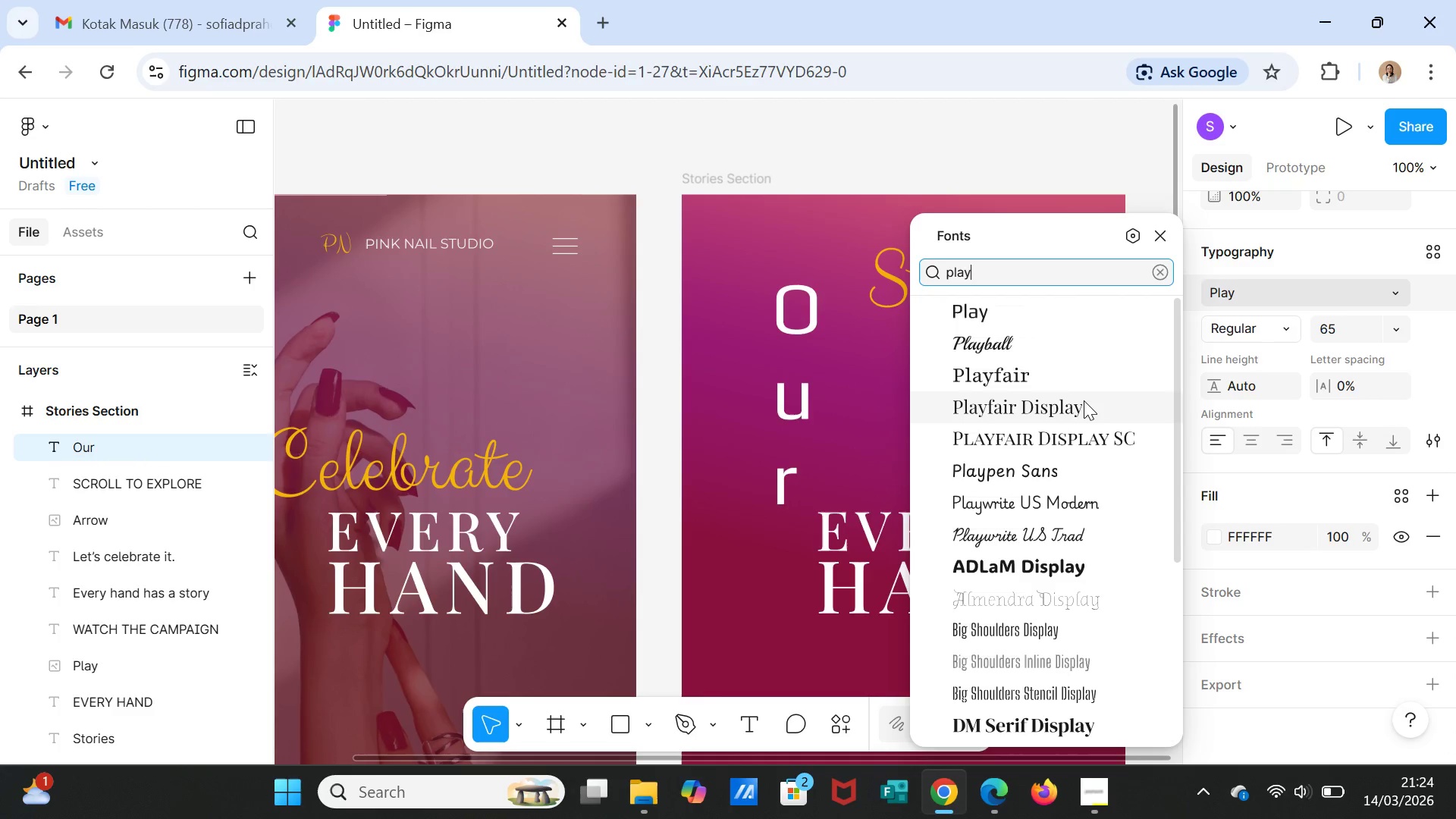 
left_click([1083, 402])
 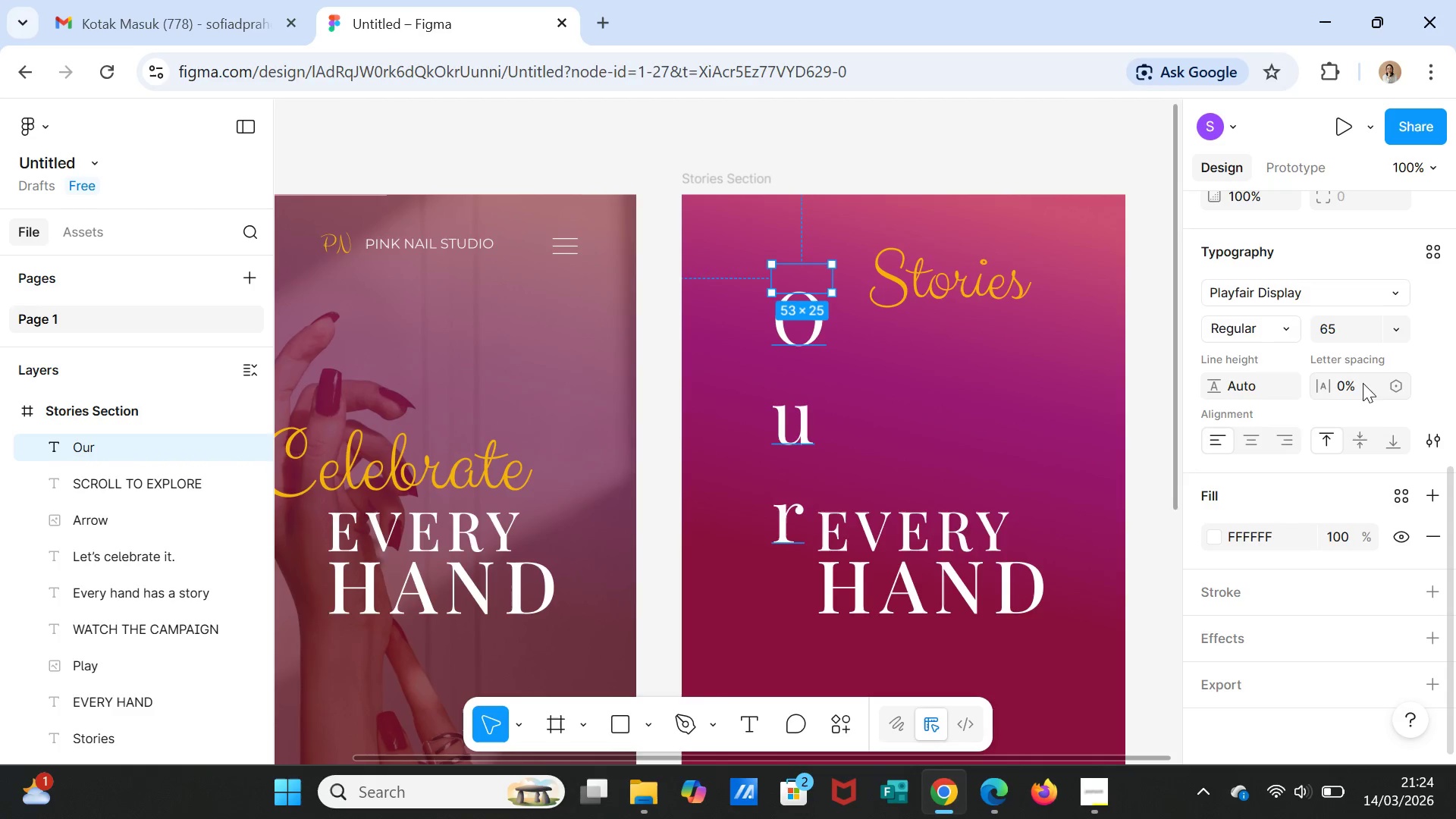 
left_click([1341, 336])
 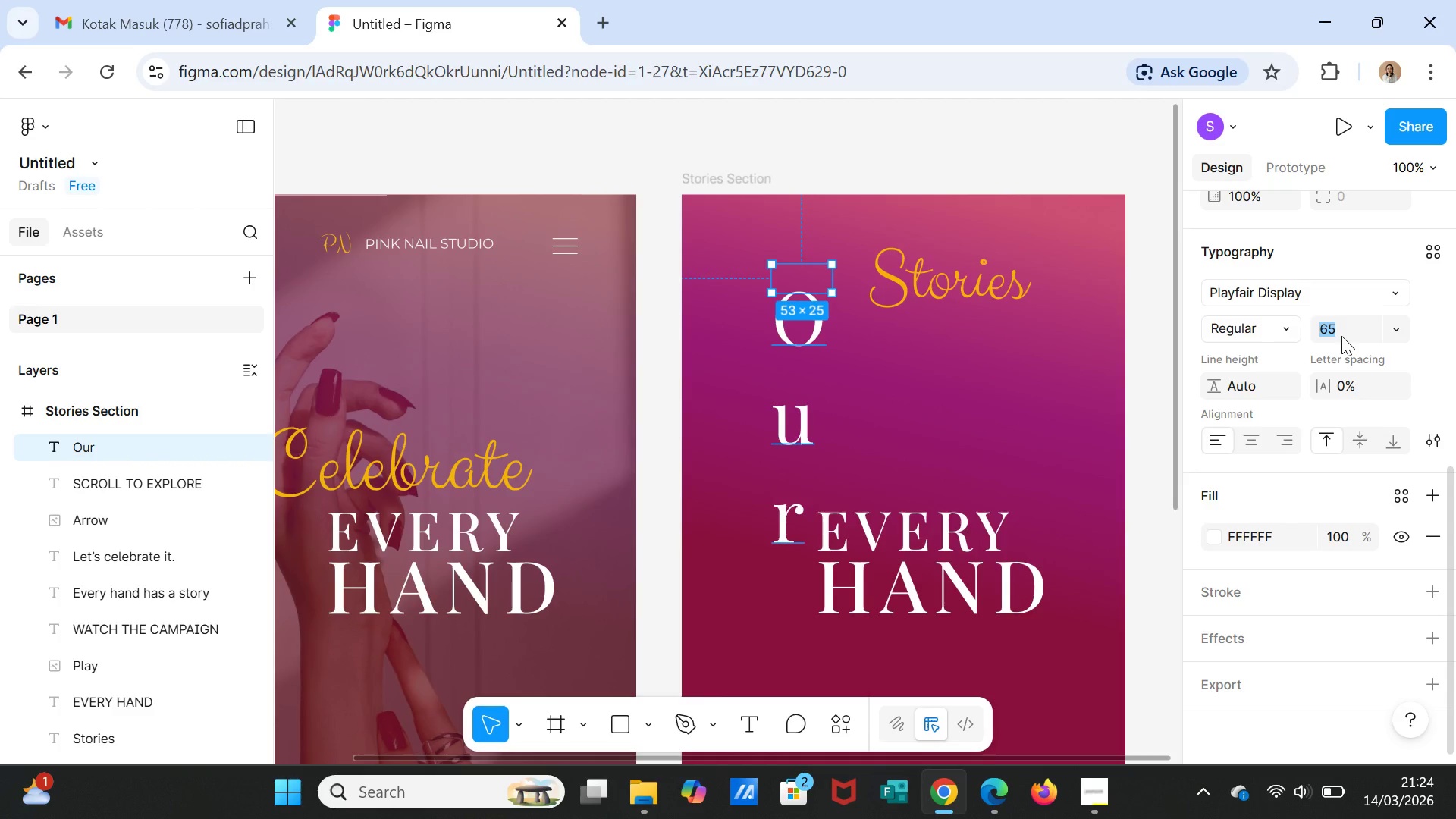 
type(40)
 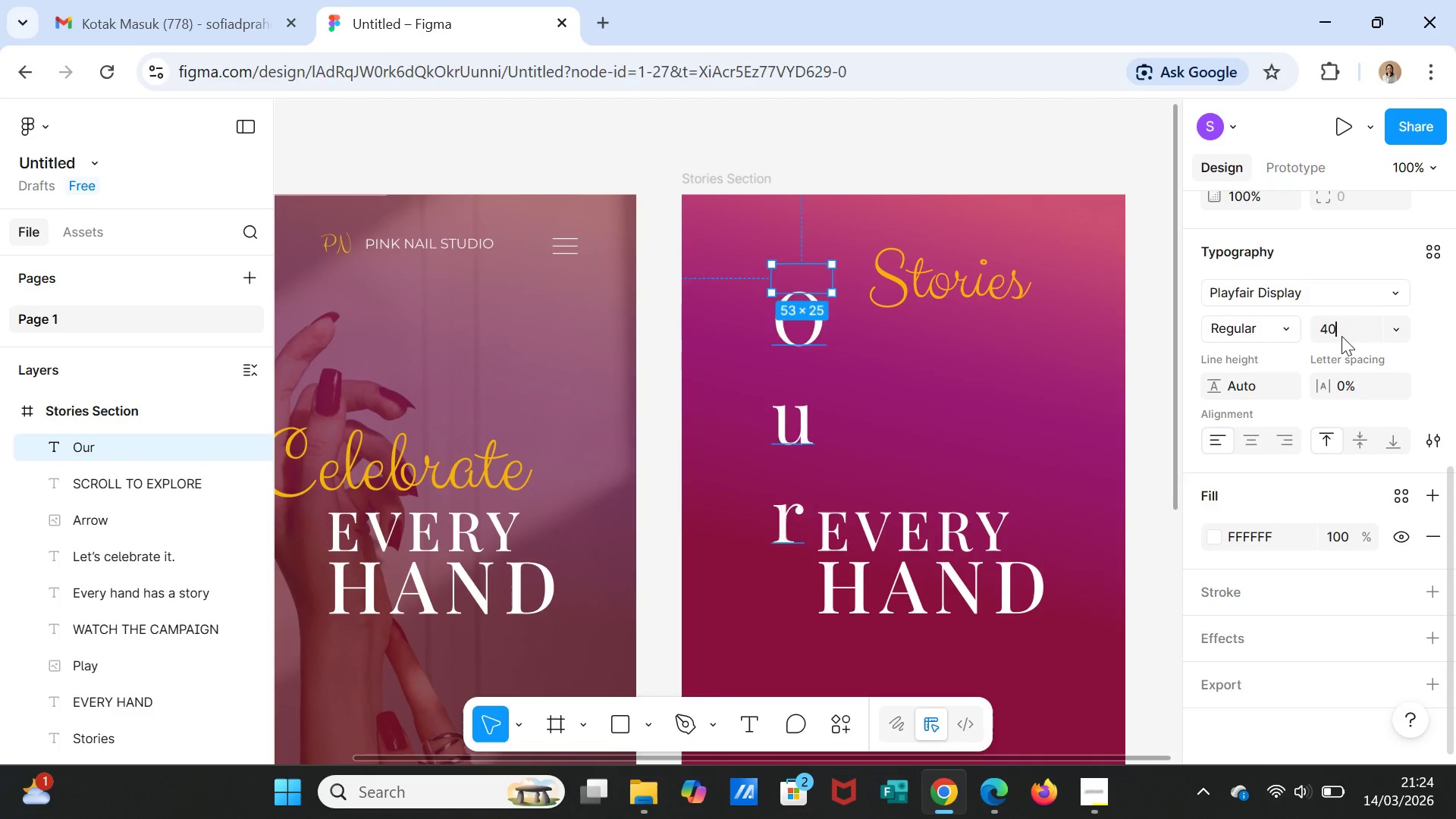 
key(Enter)
 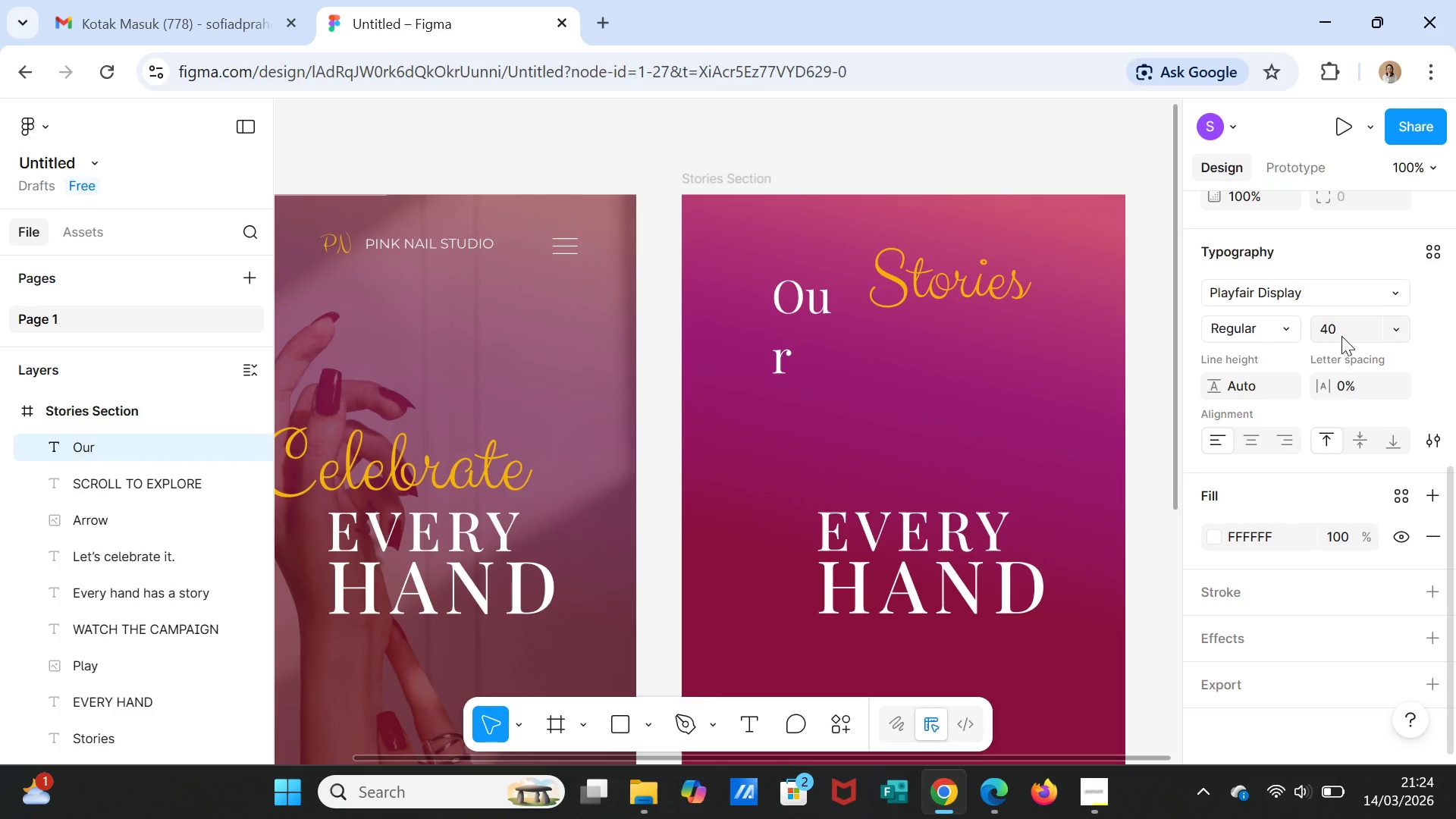 
left_click([1341, 336])
 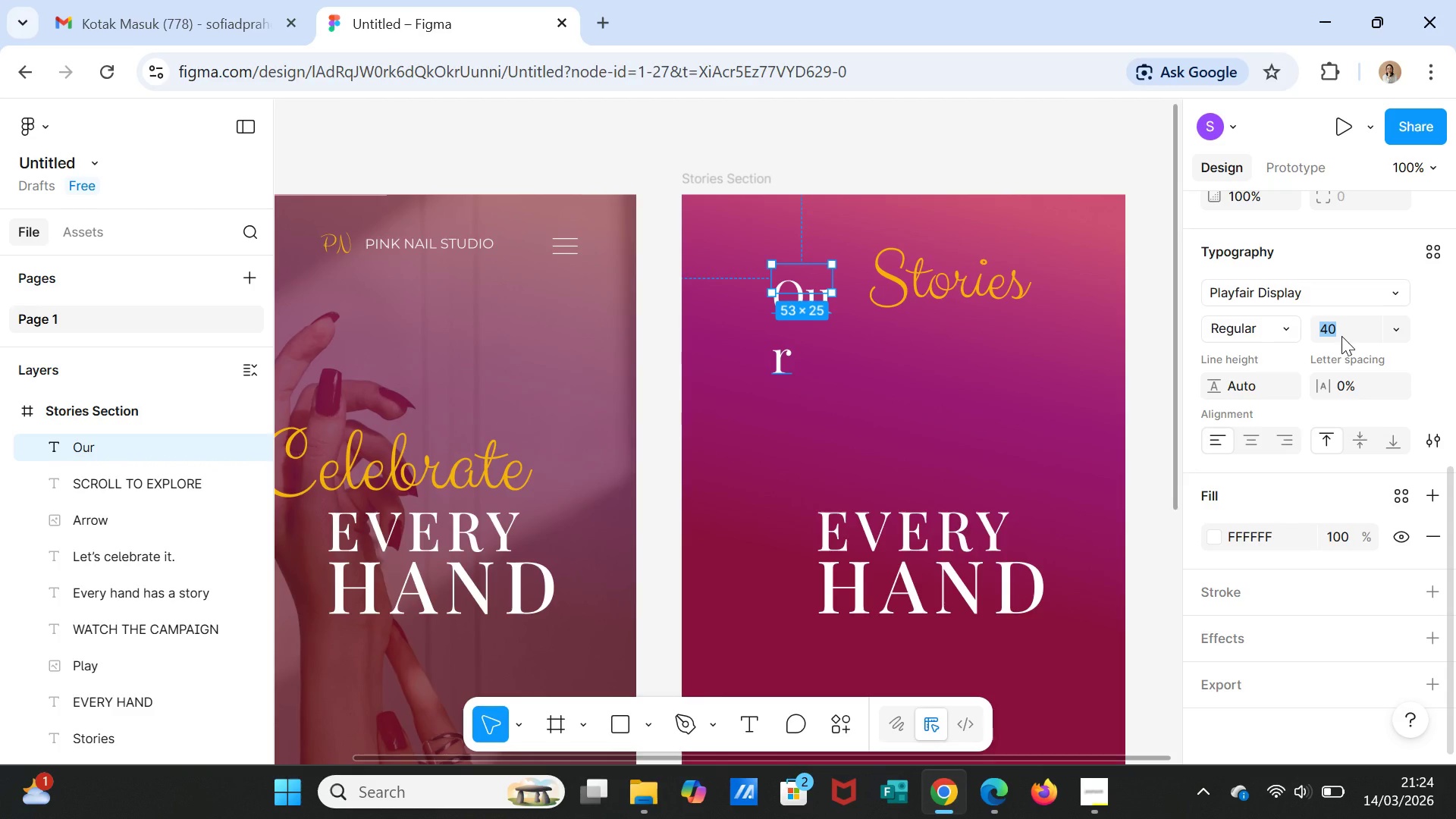 
type(35)
 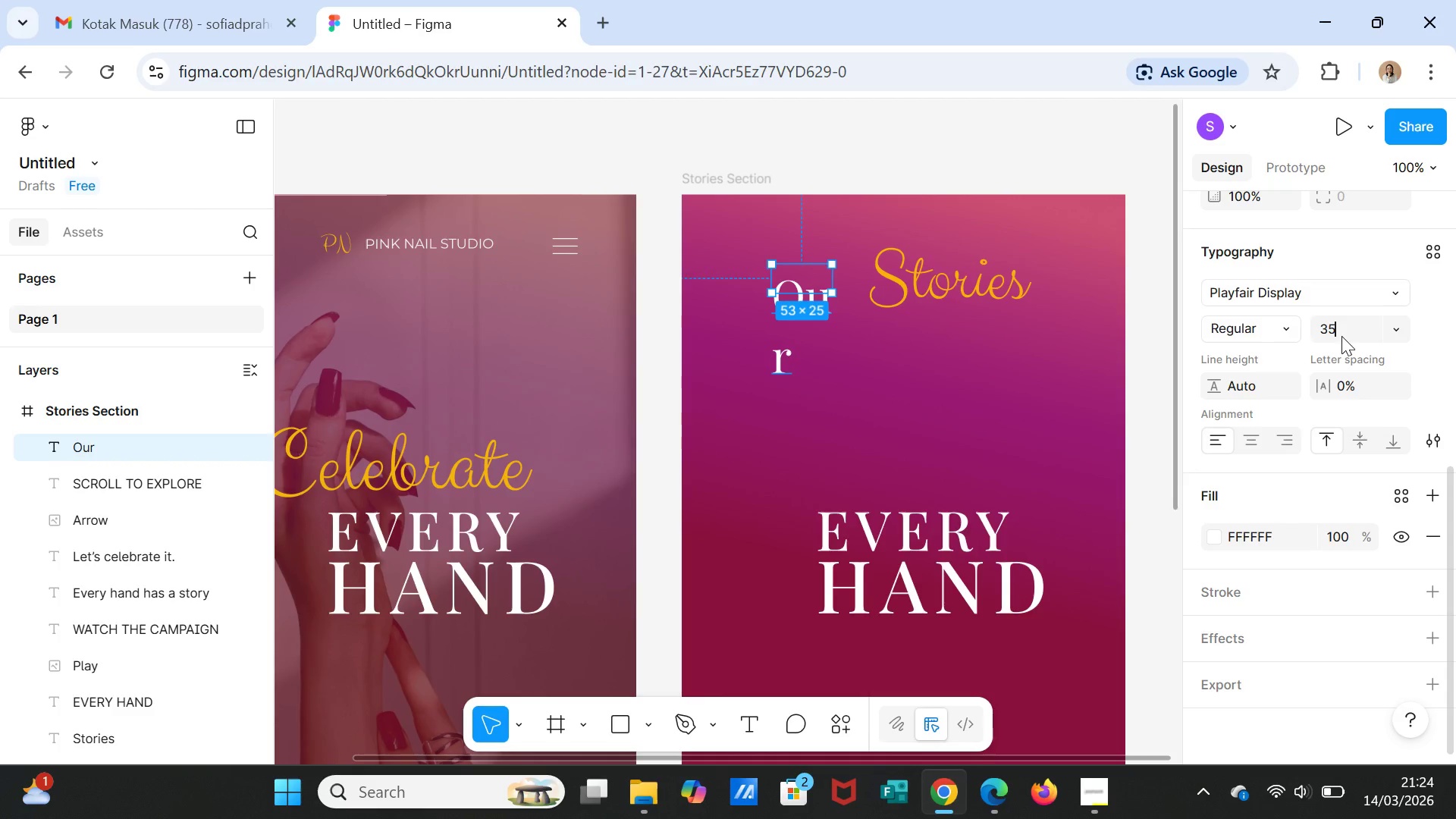 
key(Enter)
 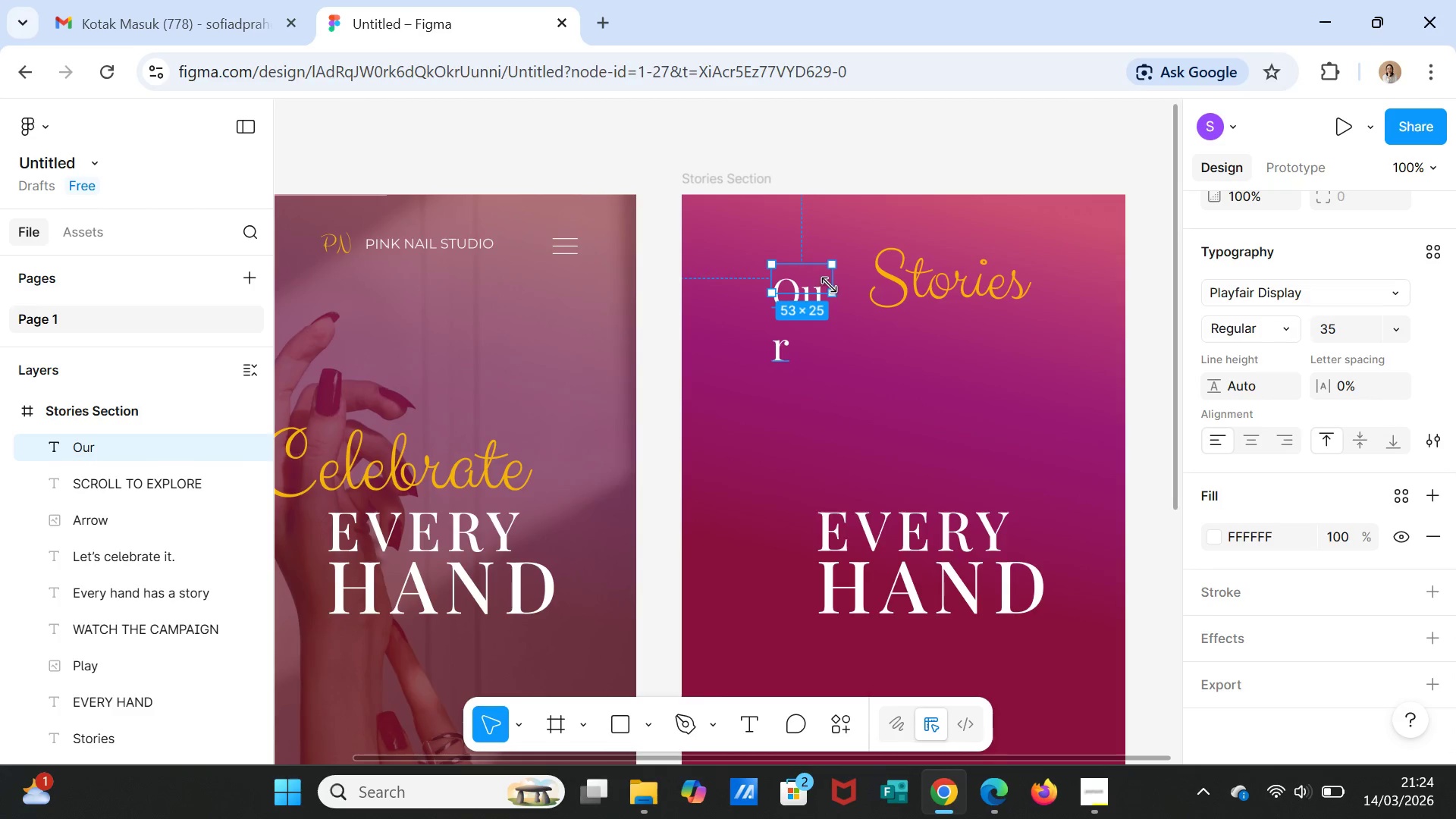 
left_click_drag(start_coordinate=[835, 284], to_coordinate=[849, 281])
 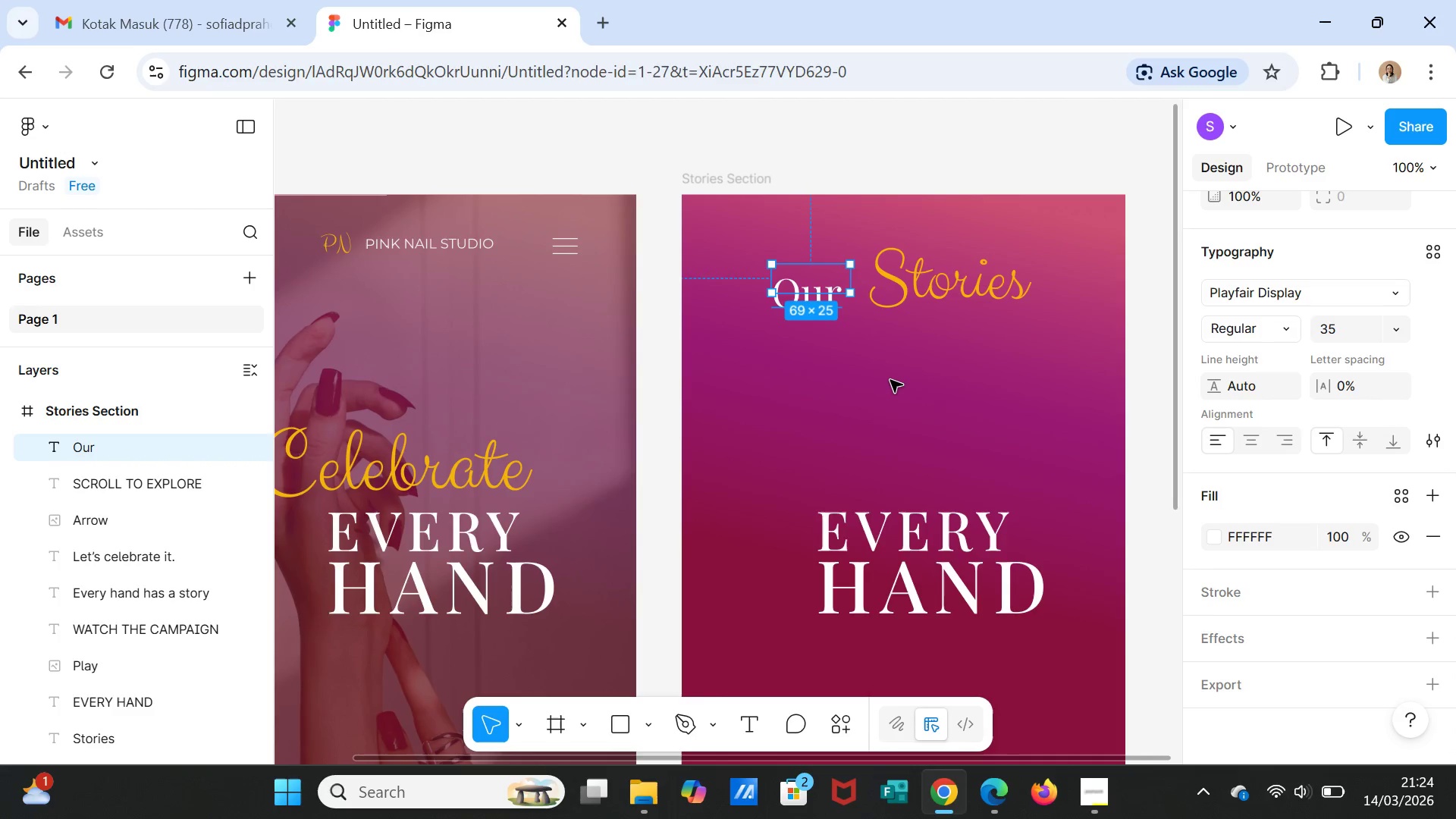 
left_click([890, 380])
 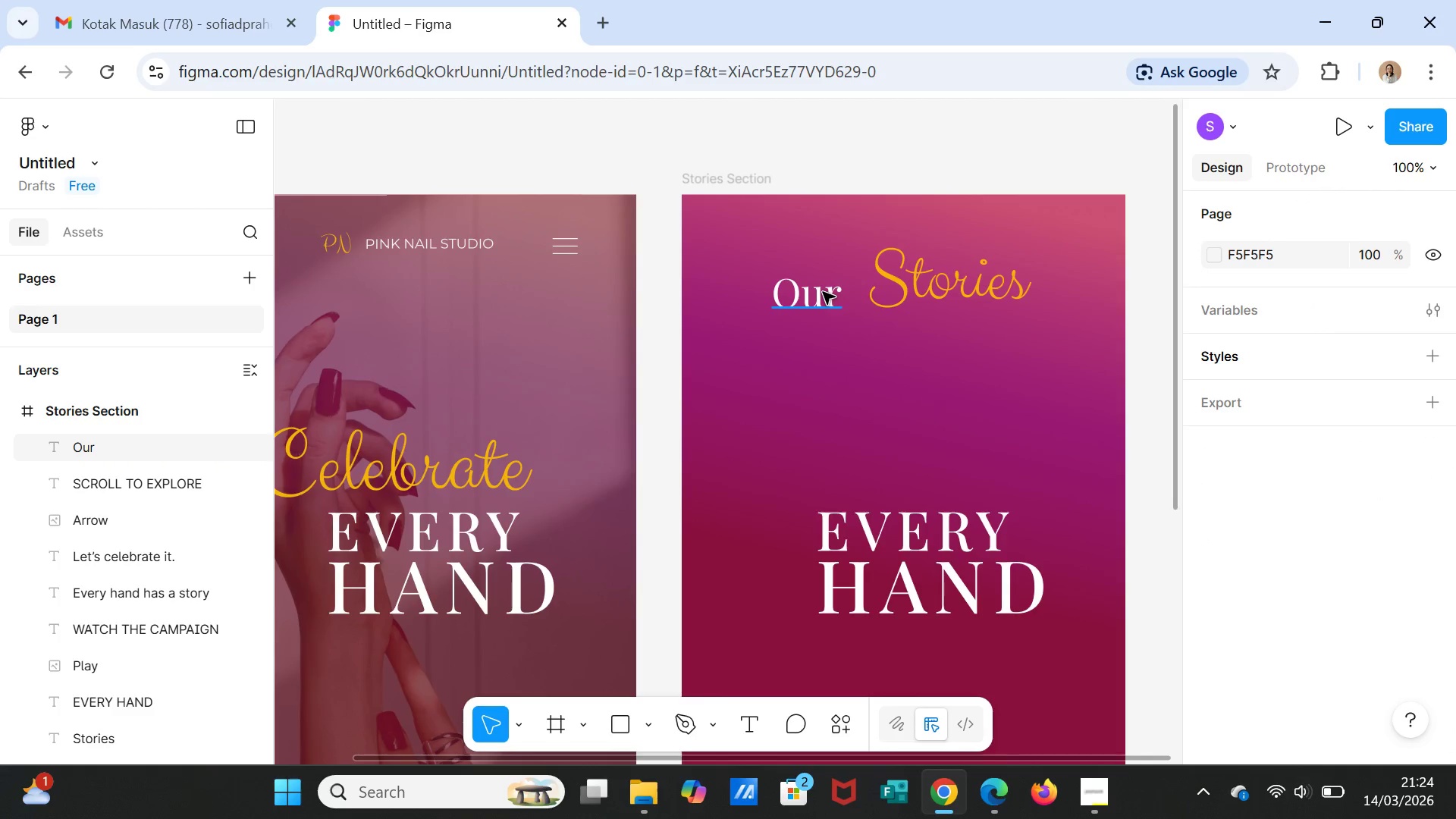 
left_click([823, 292])
 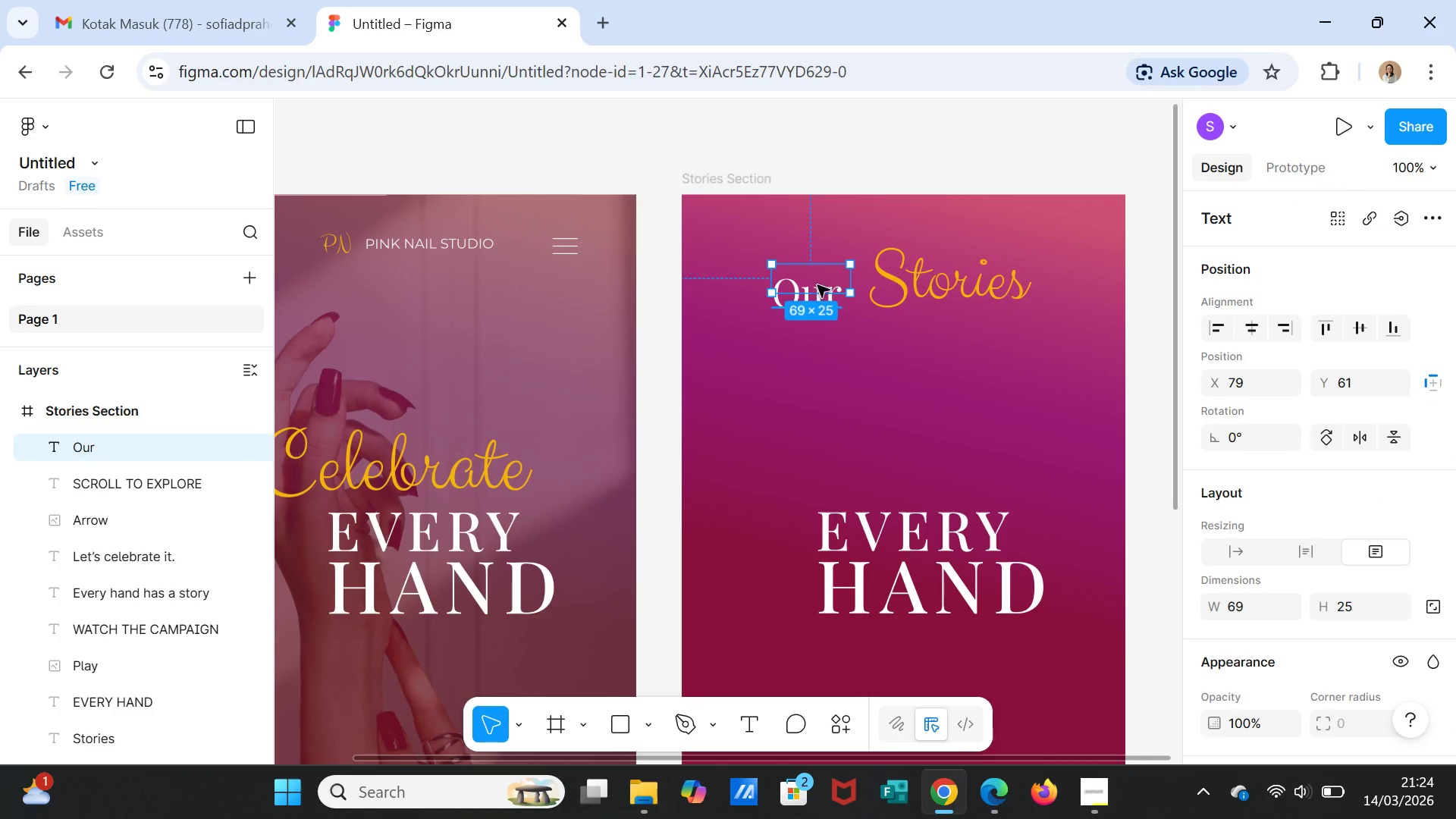 
left_click_drag(start_coordinate=[817, 284], to_coordinate=[817, 275])
 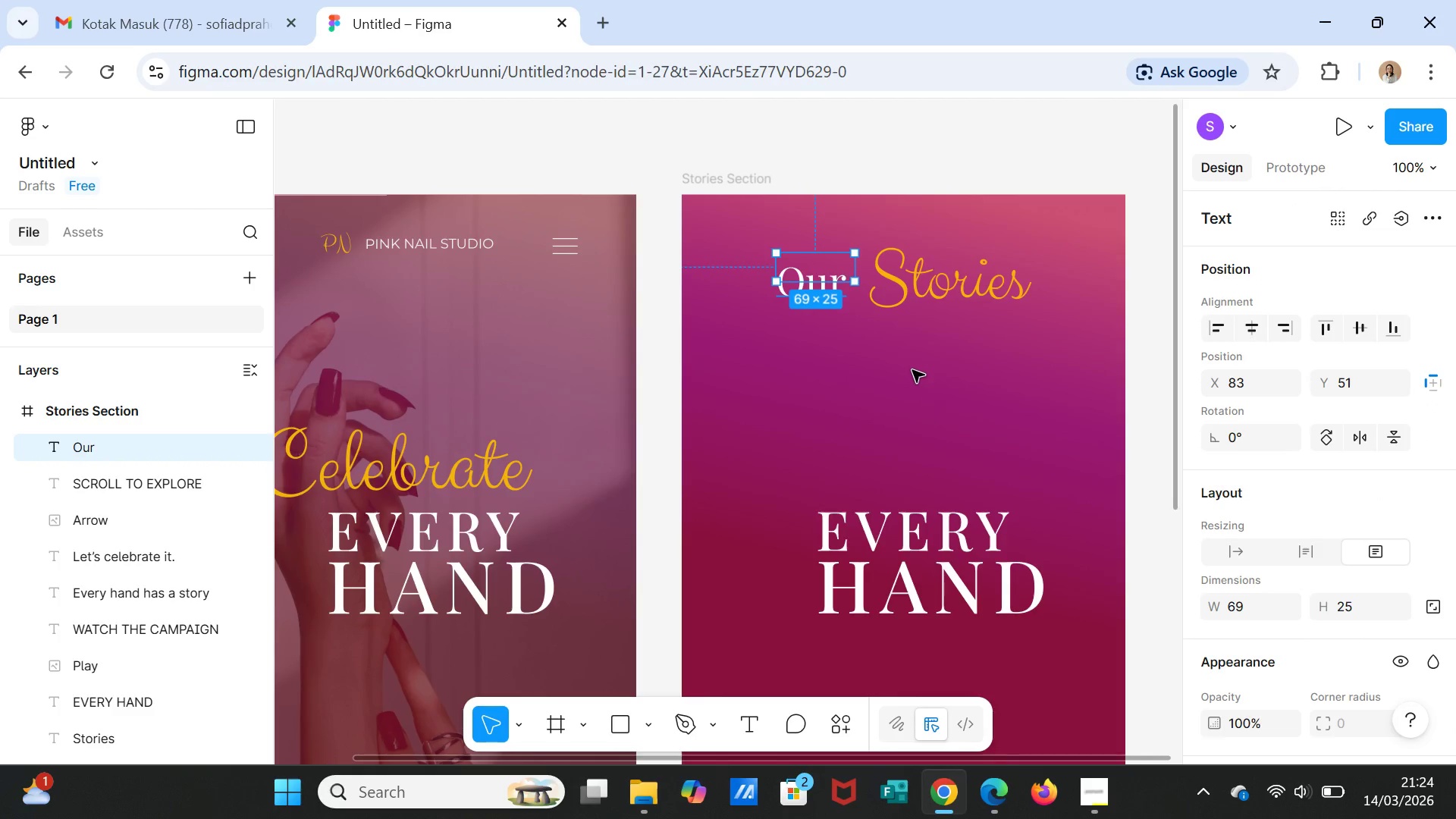 
left_click([912, 370])
 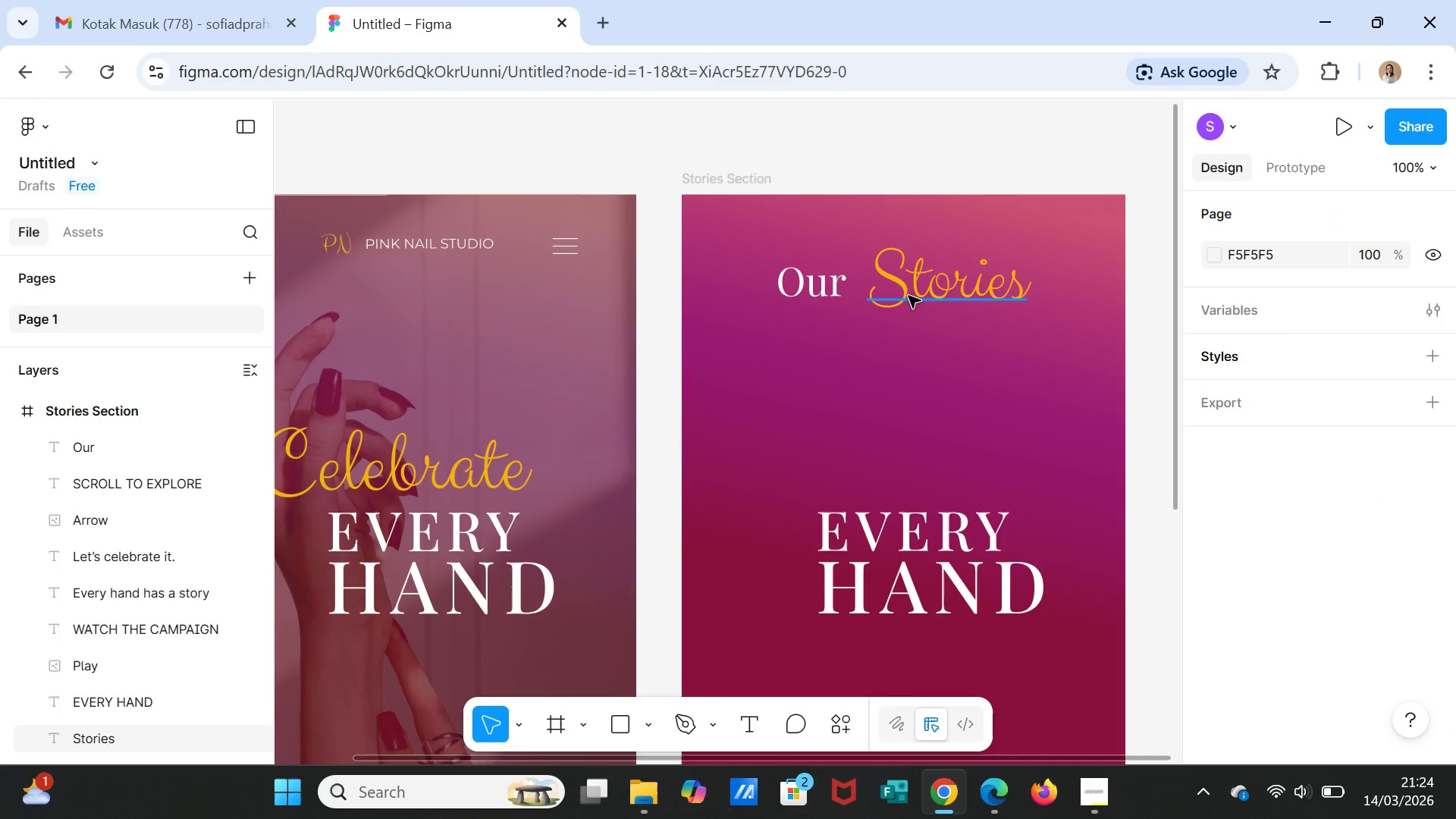 
left_click_drag(start_coordinate=[913, 290], to_coordinate=[890, 296])
 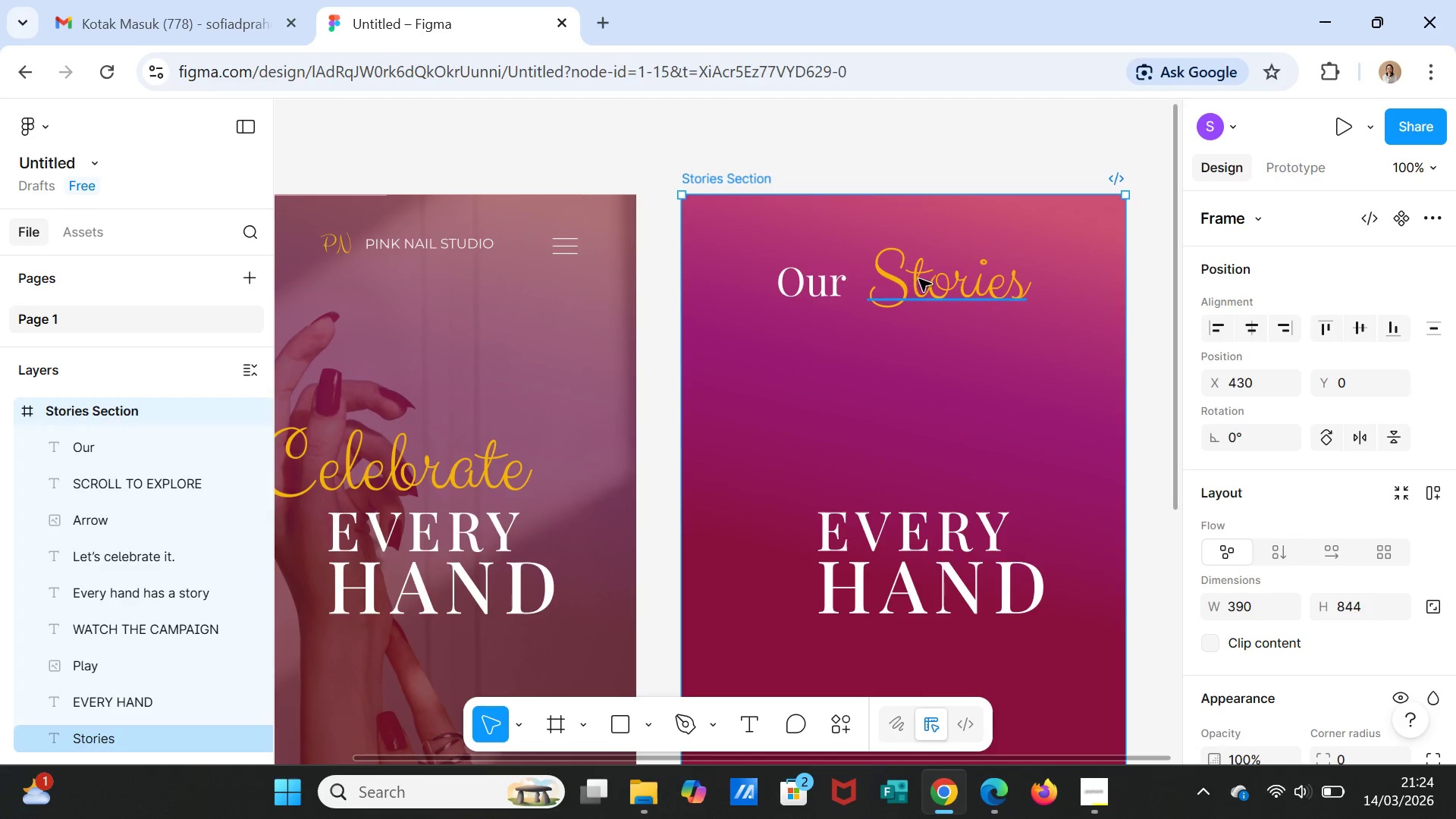 
left_click([919, 279])
 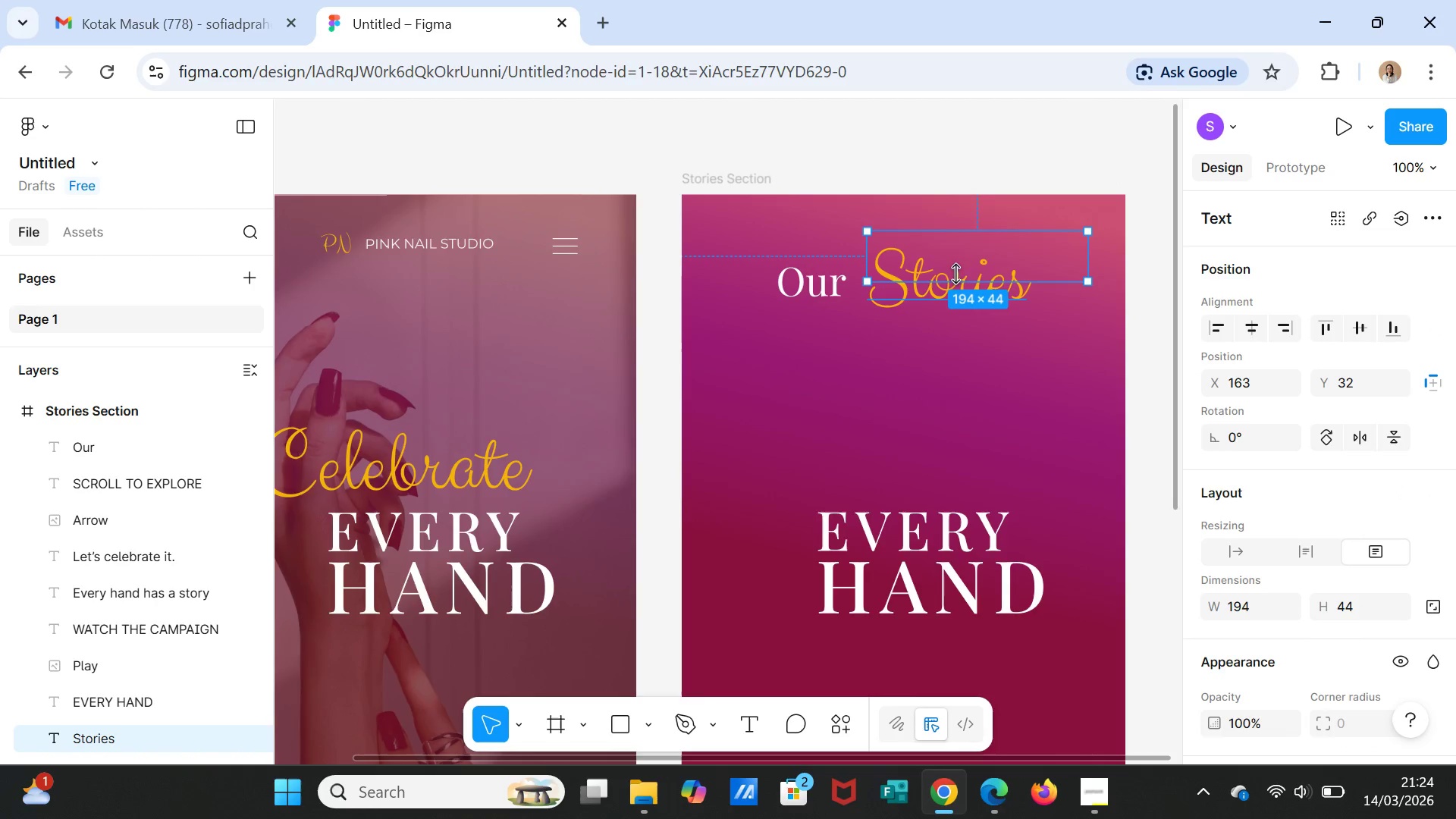 
left_click_drag(start_coordinate=[954, 268], to_coordinate=[914, 273])
 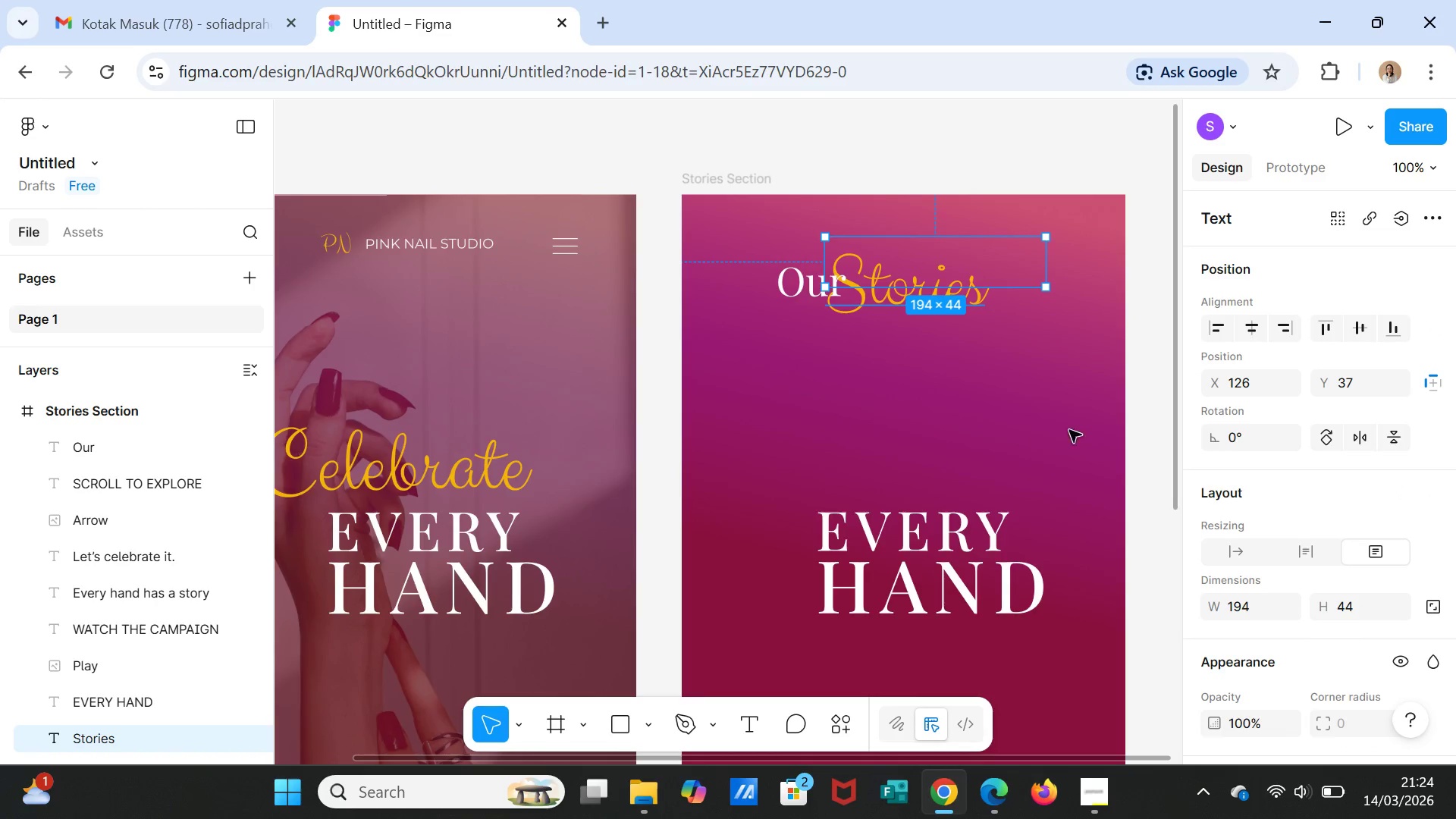 
left_click([1069, 430])
 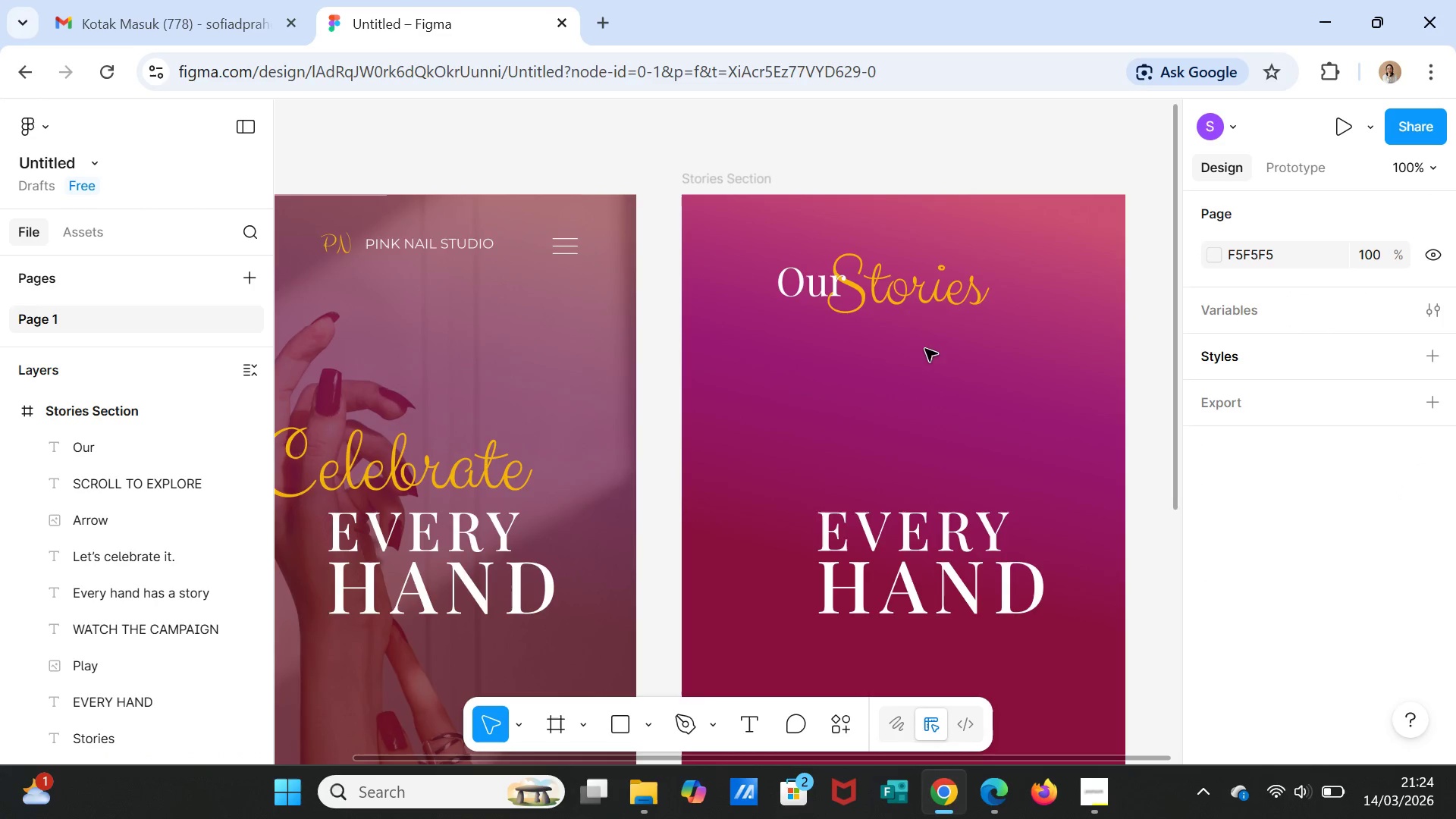 
left_click([918, 294])
 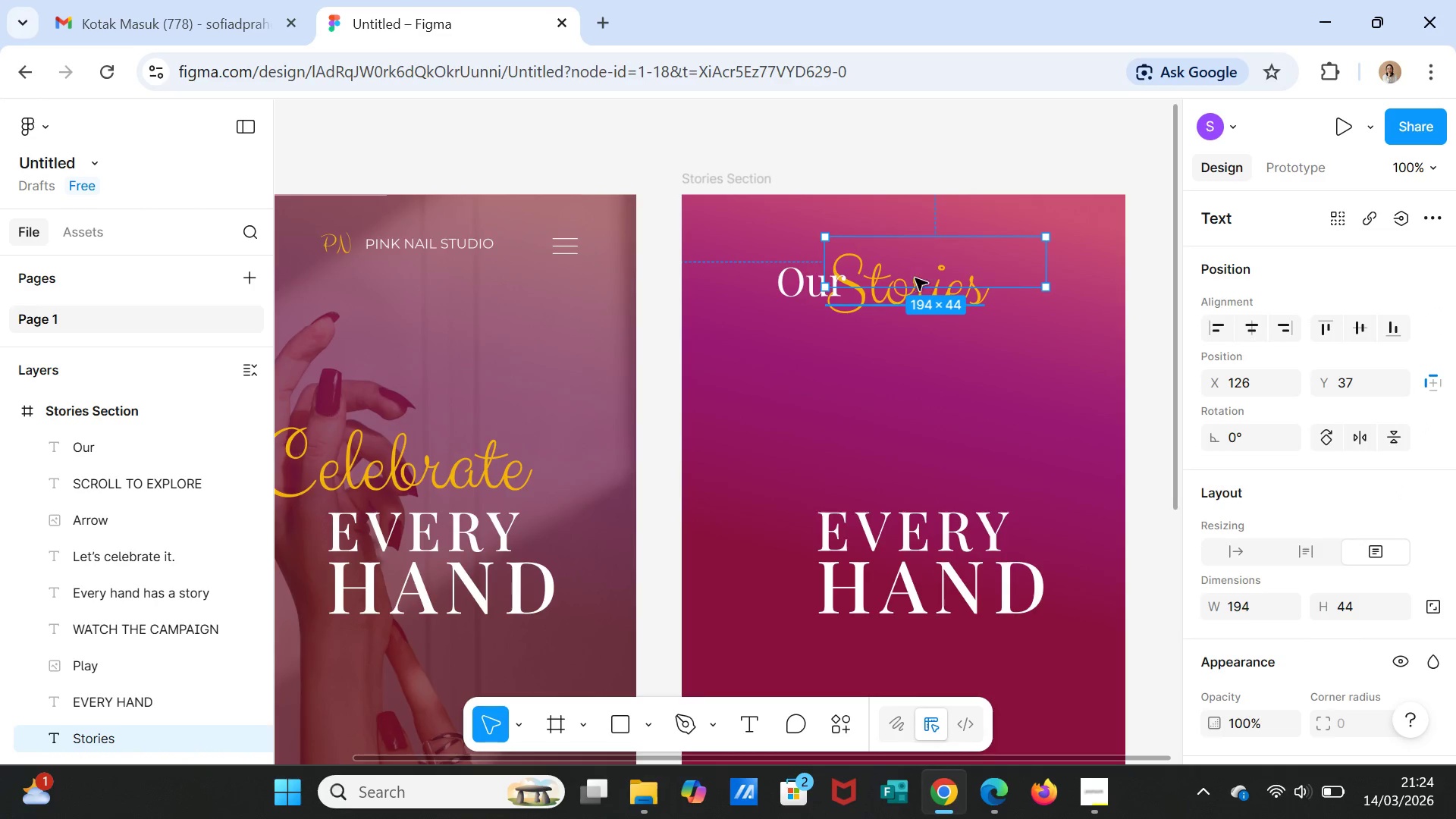 
left_click_drag(start_coordinate=[915, 278], to_coordinate=[930, 278])
 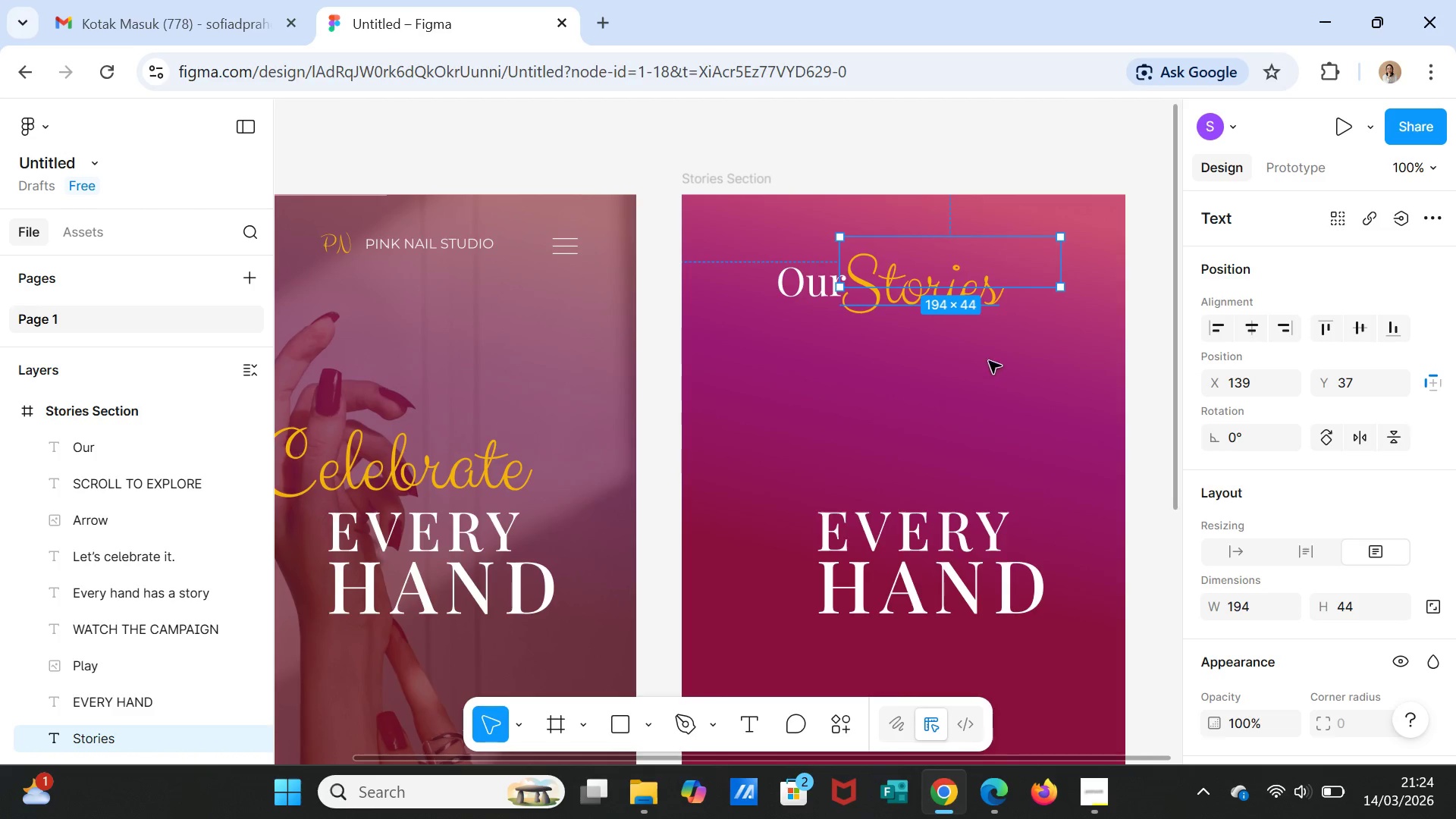 
left_click([989, 361])
 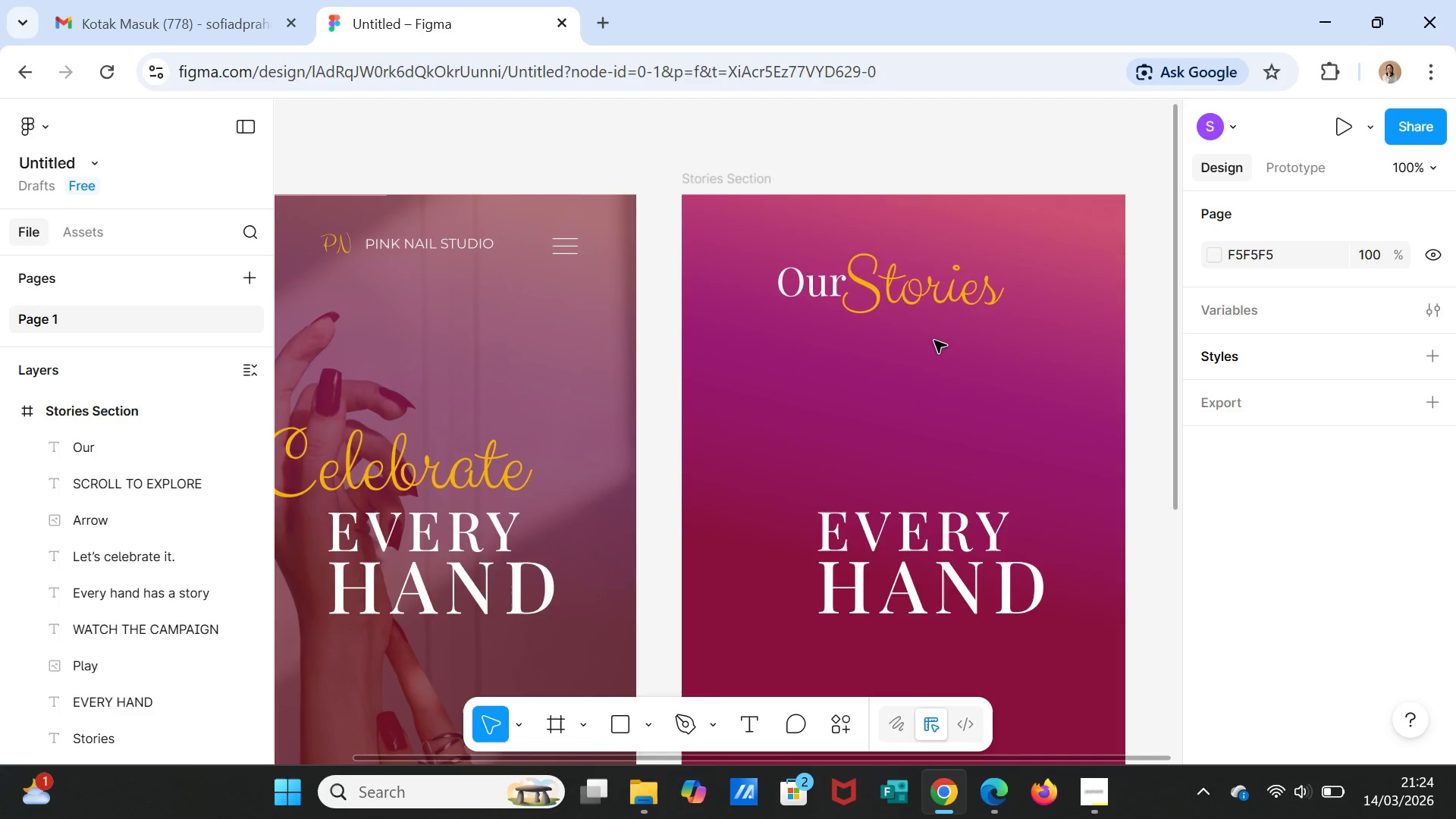 
left_click([920, 299])
 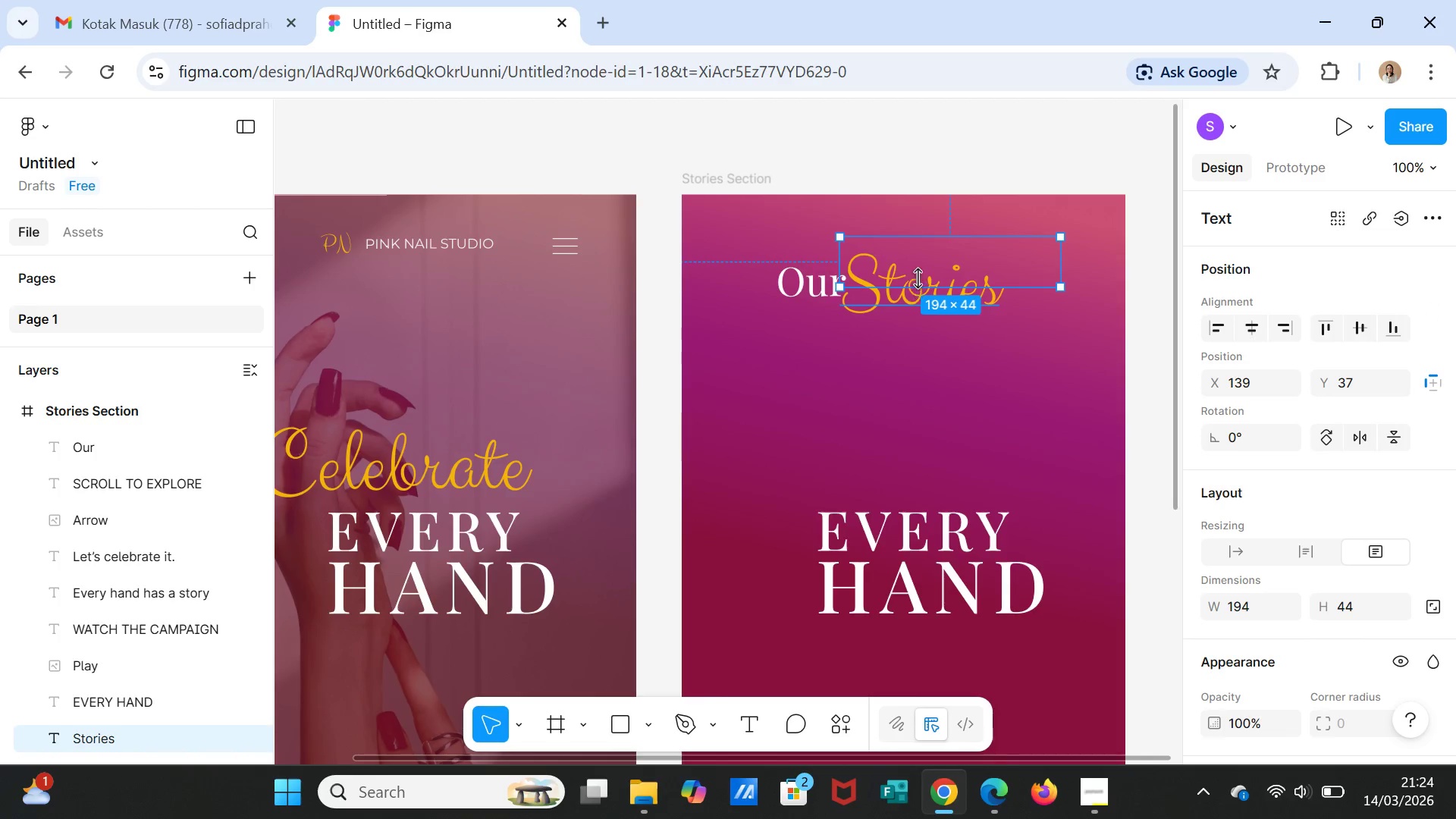 
left_click_drag(start_coordinate=[917, 275], to_coordinate=[932, 275])
 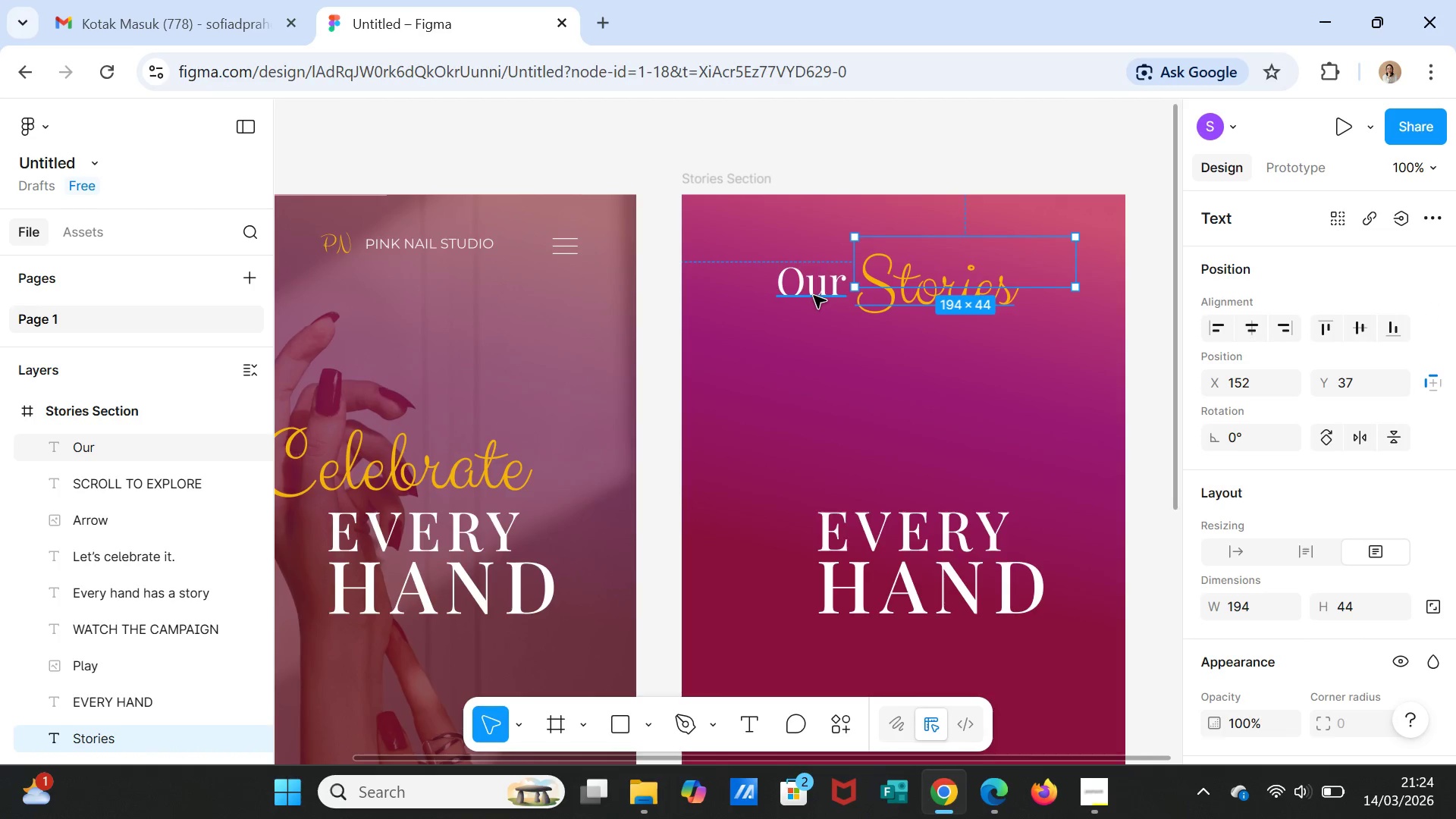 
left_click([814, 292])
 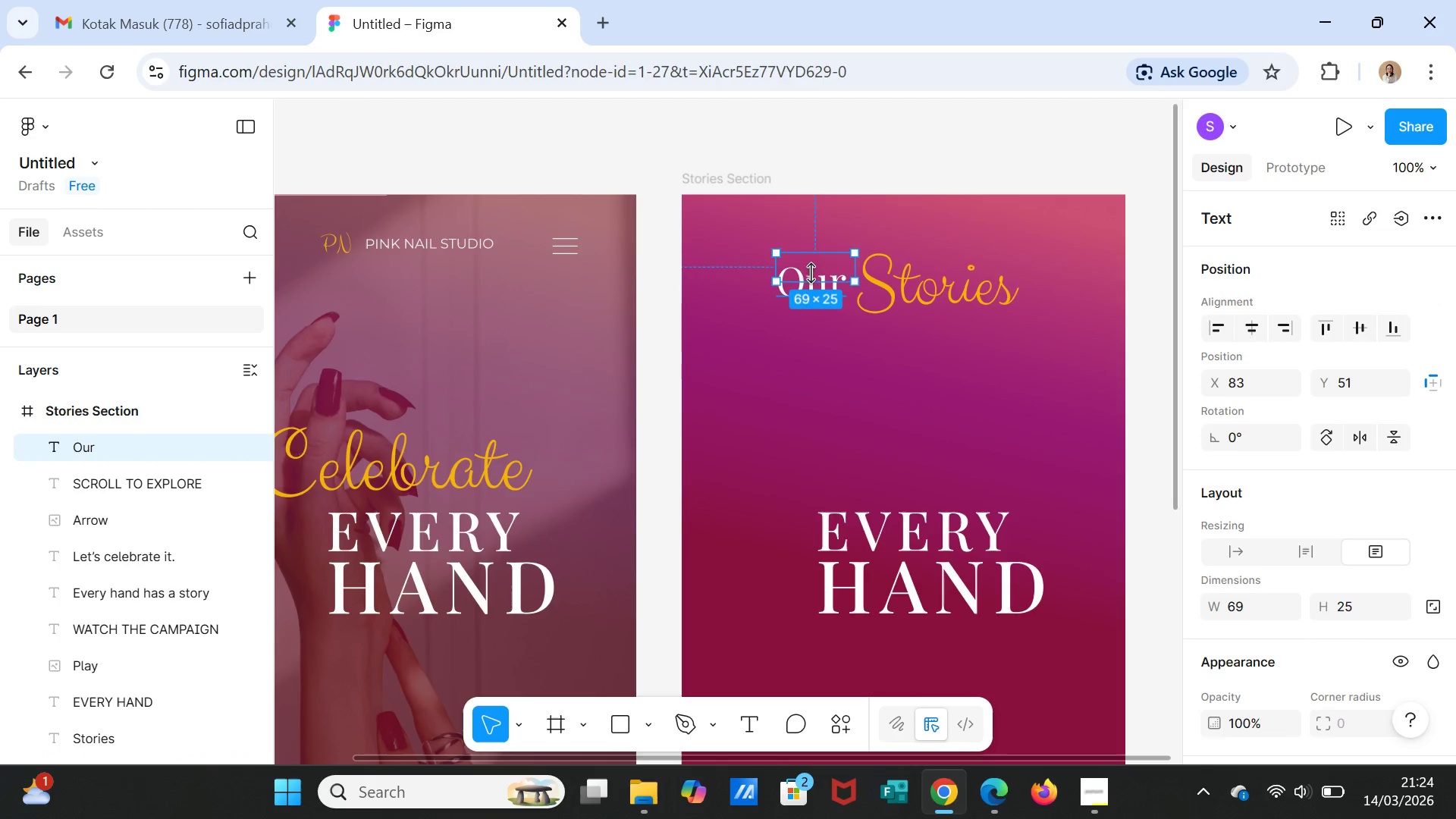 
left_click_drag(start_coordinate=[810, 271], to_coordinate=[826, 271])
 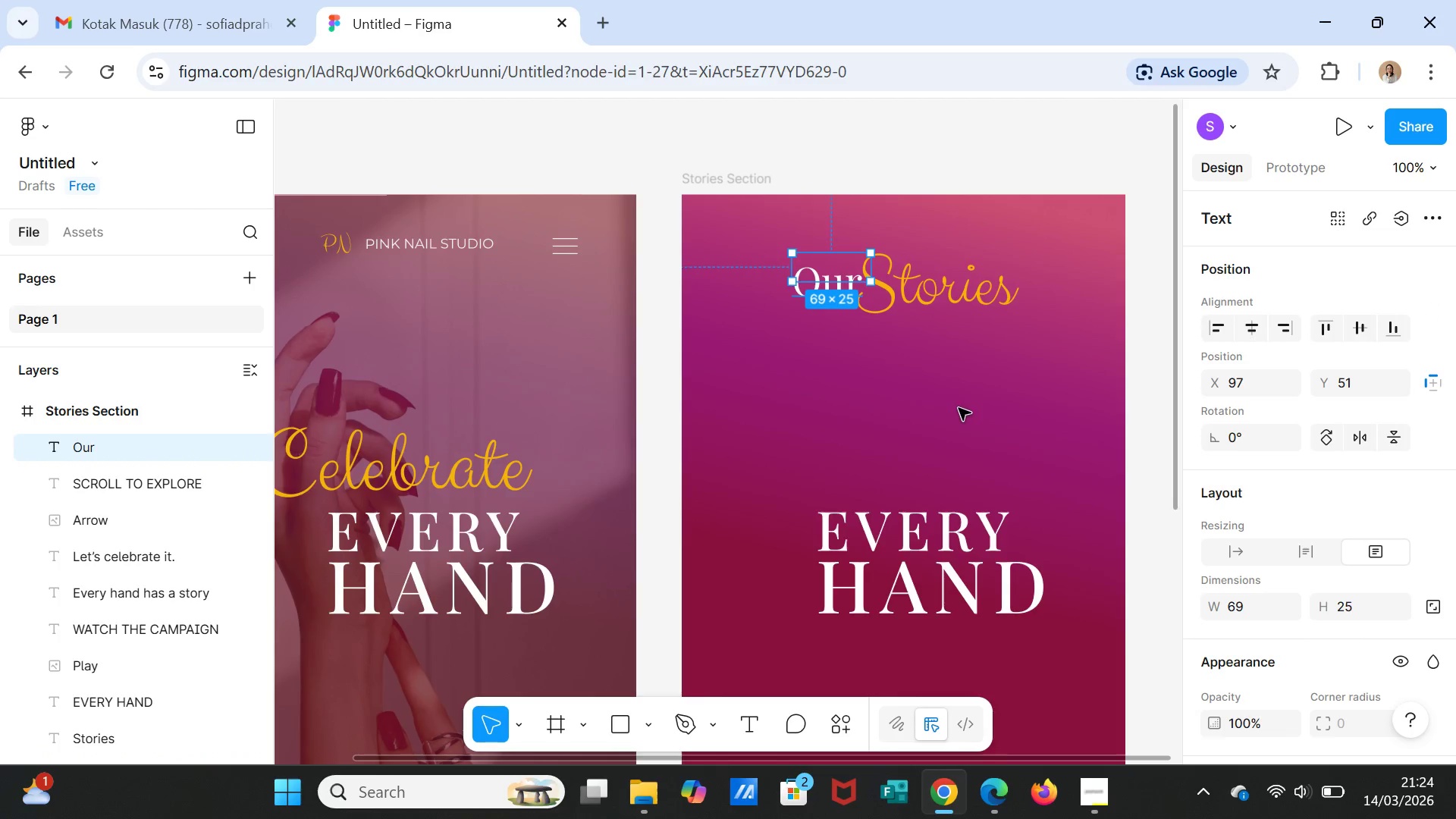 
left_click([959, 408])
 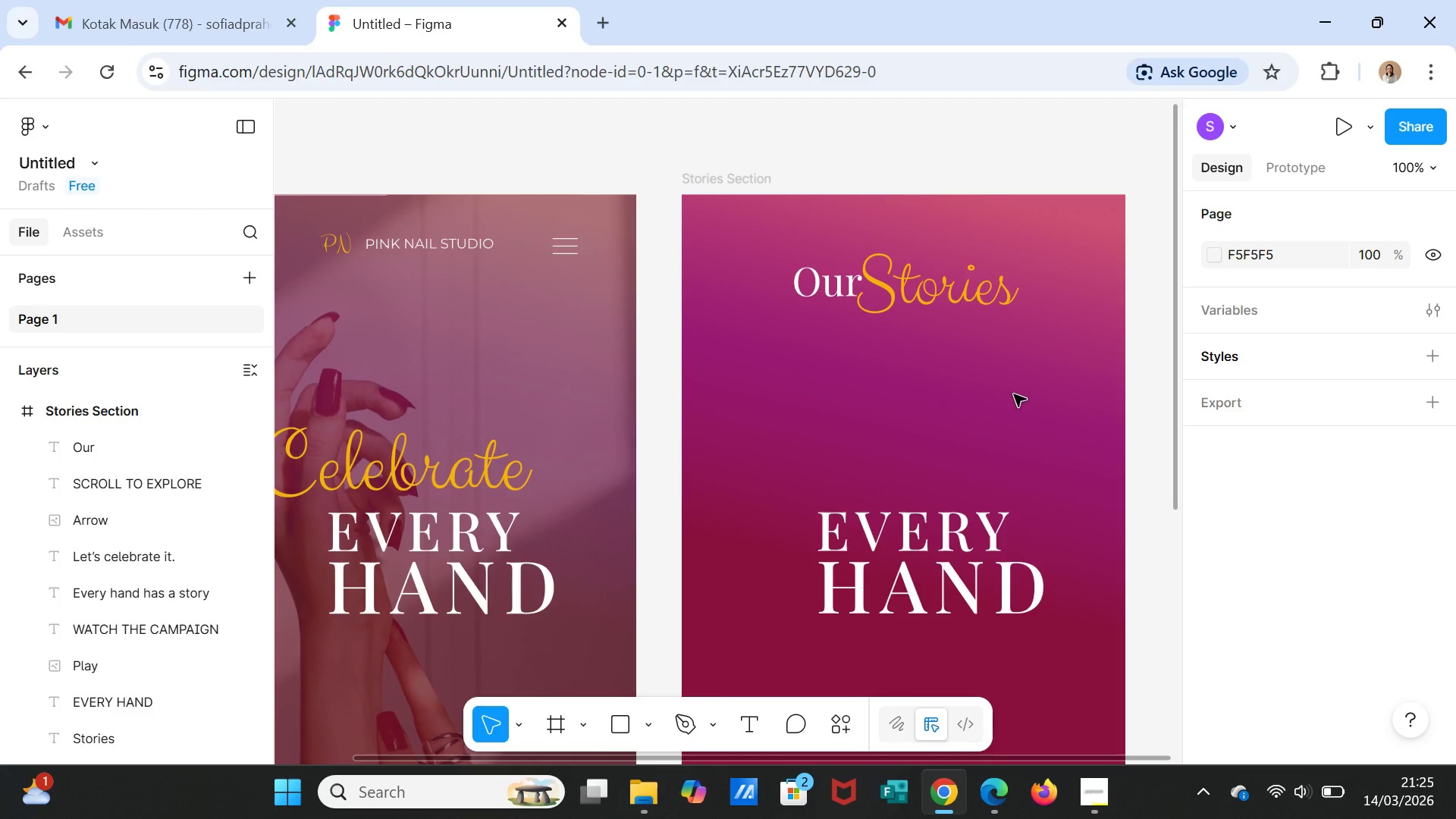 
wait(12.34)
 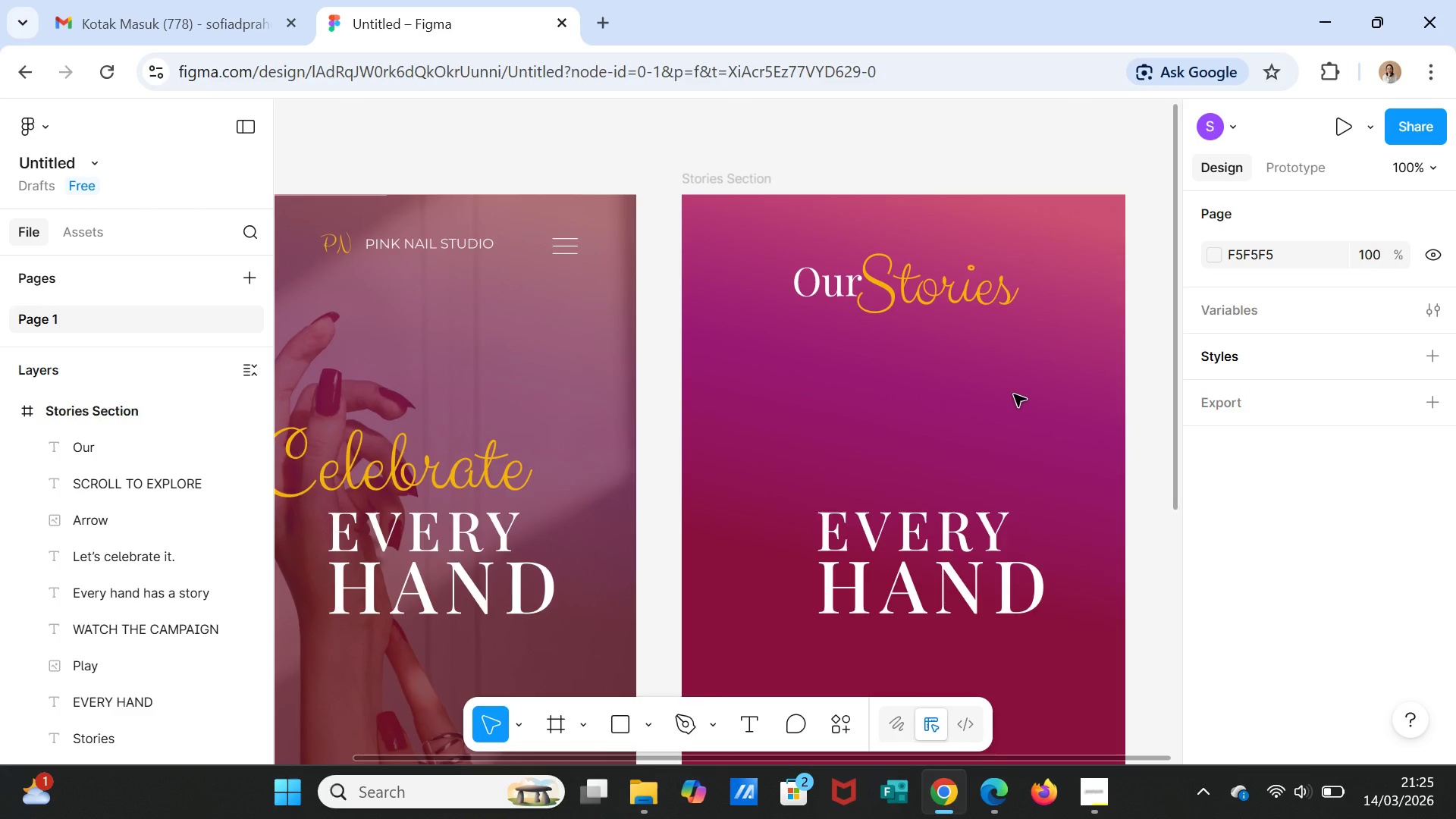 
left_click([744, 724])
 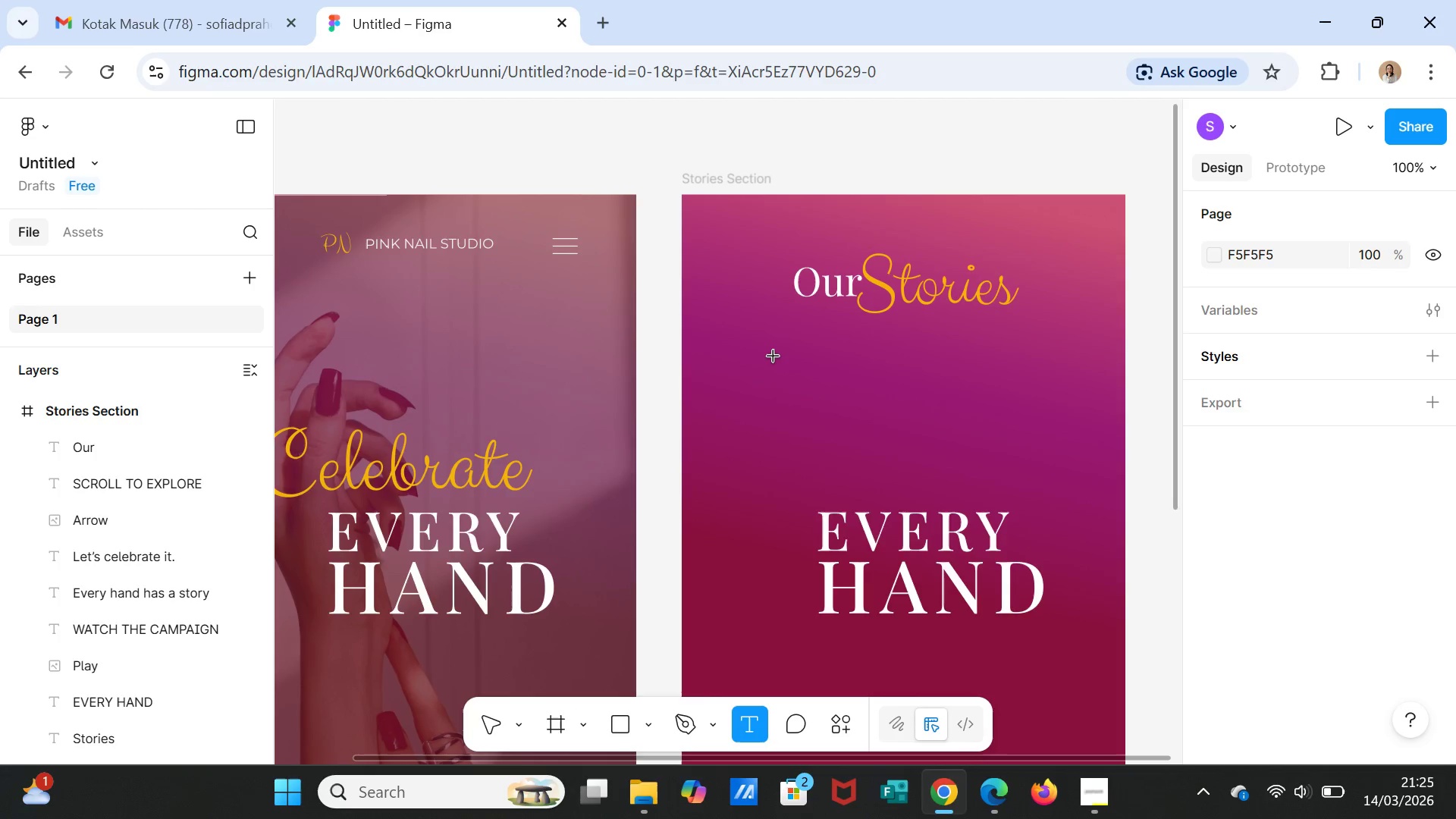 
left_click_drag(start_coordinate=[772, 353], to_coordinate=[1035, 376])
 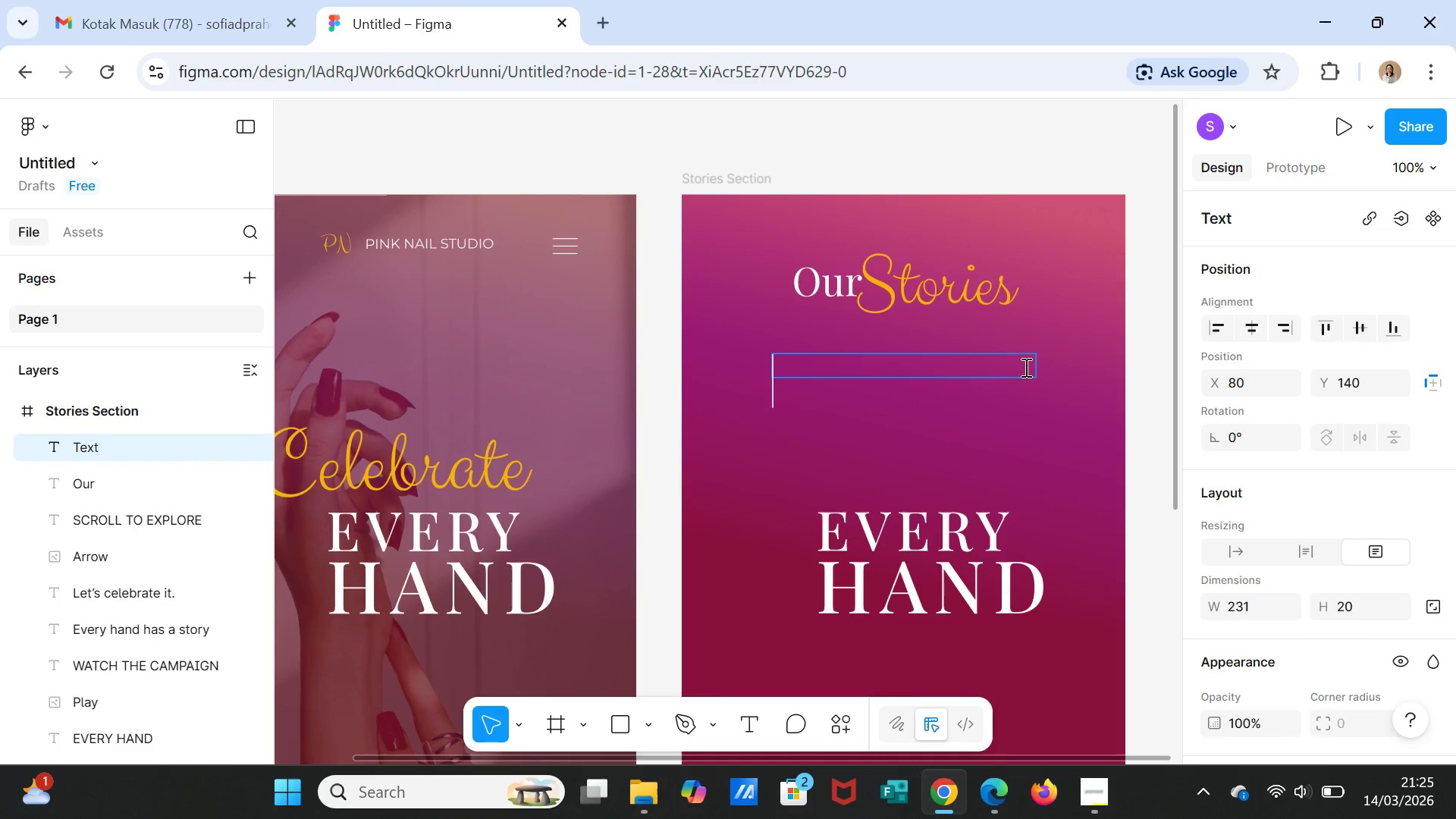 
type(DIVERSE, POWERFU;, REAL)
 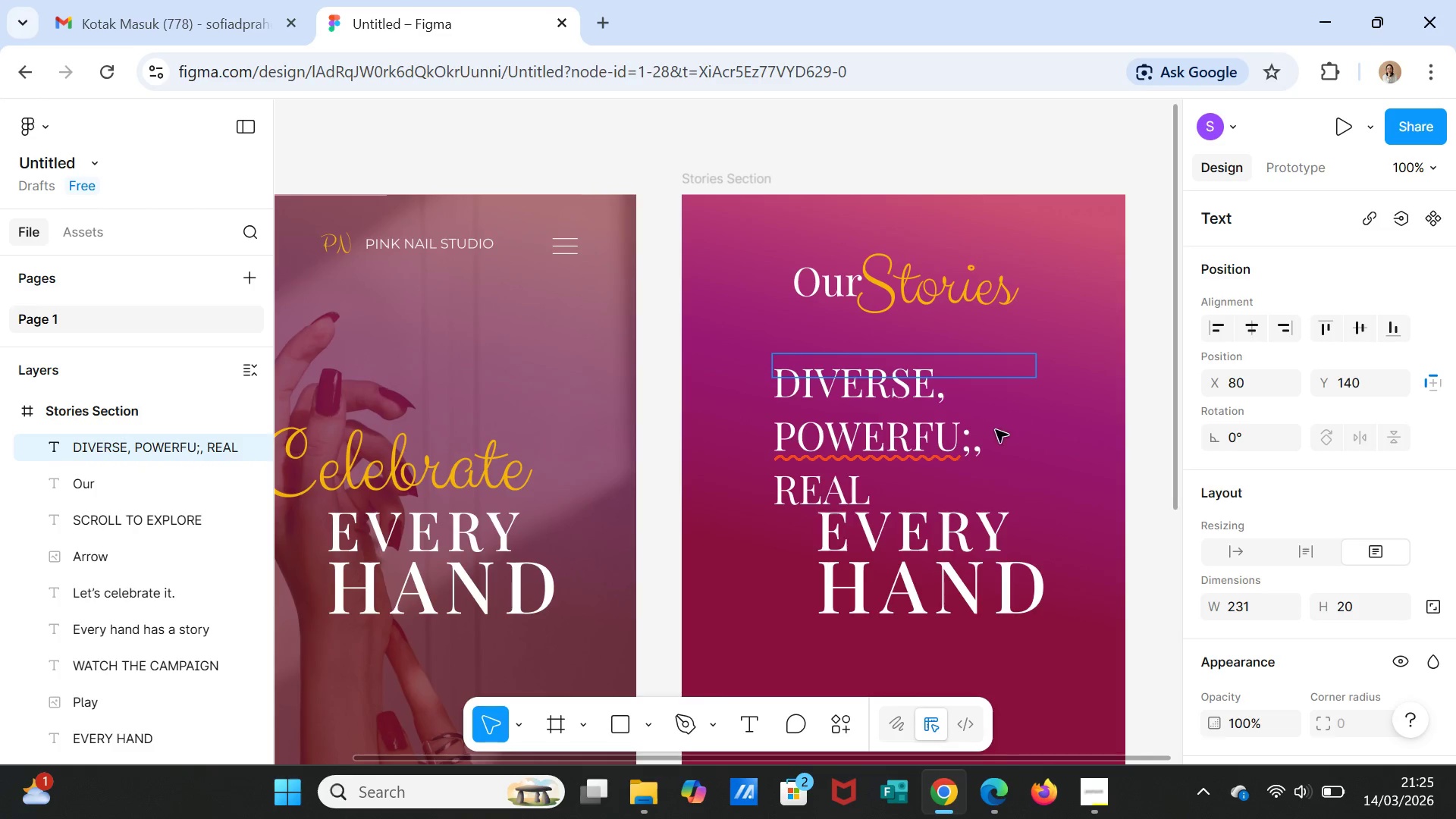 
left_click([993, 443])
 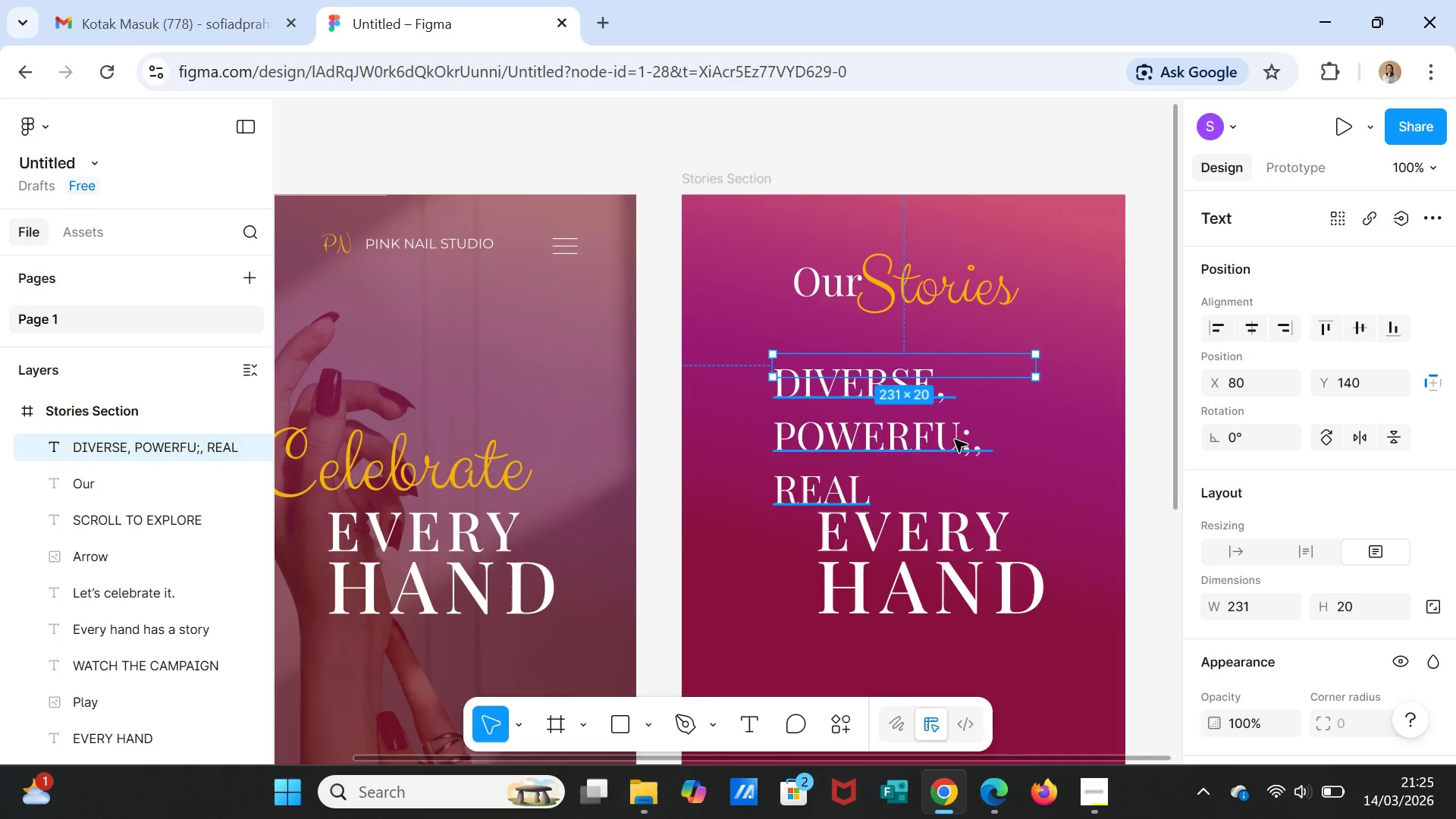 
left_click([949, 435])
 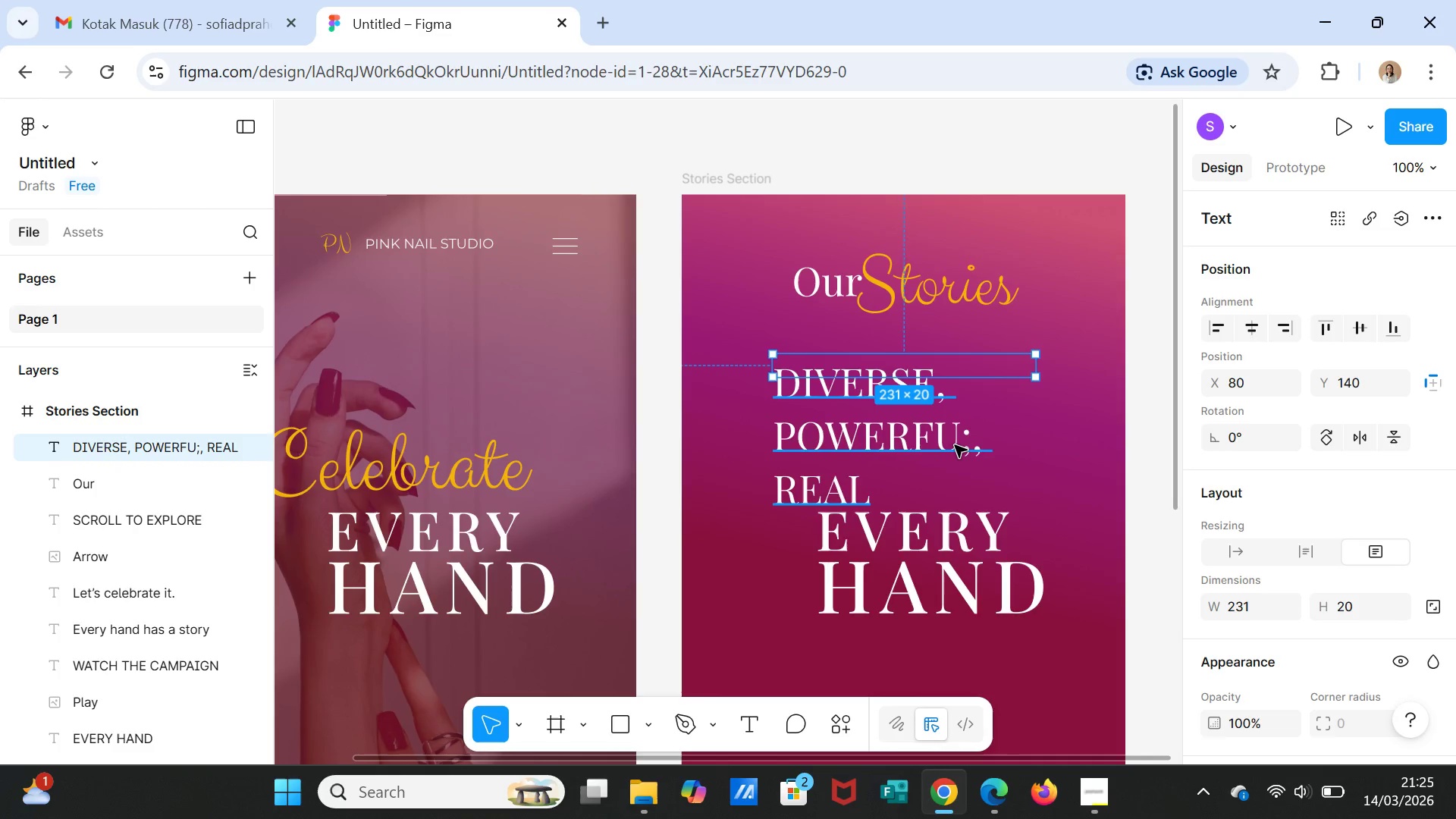 
double_click([955, 445])
 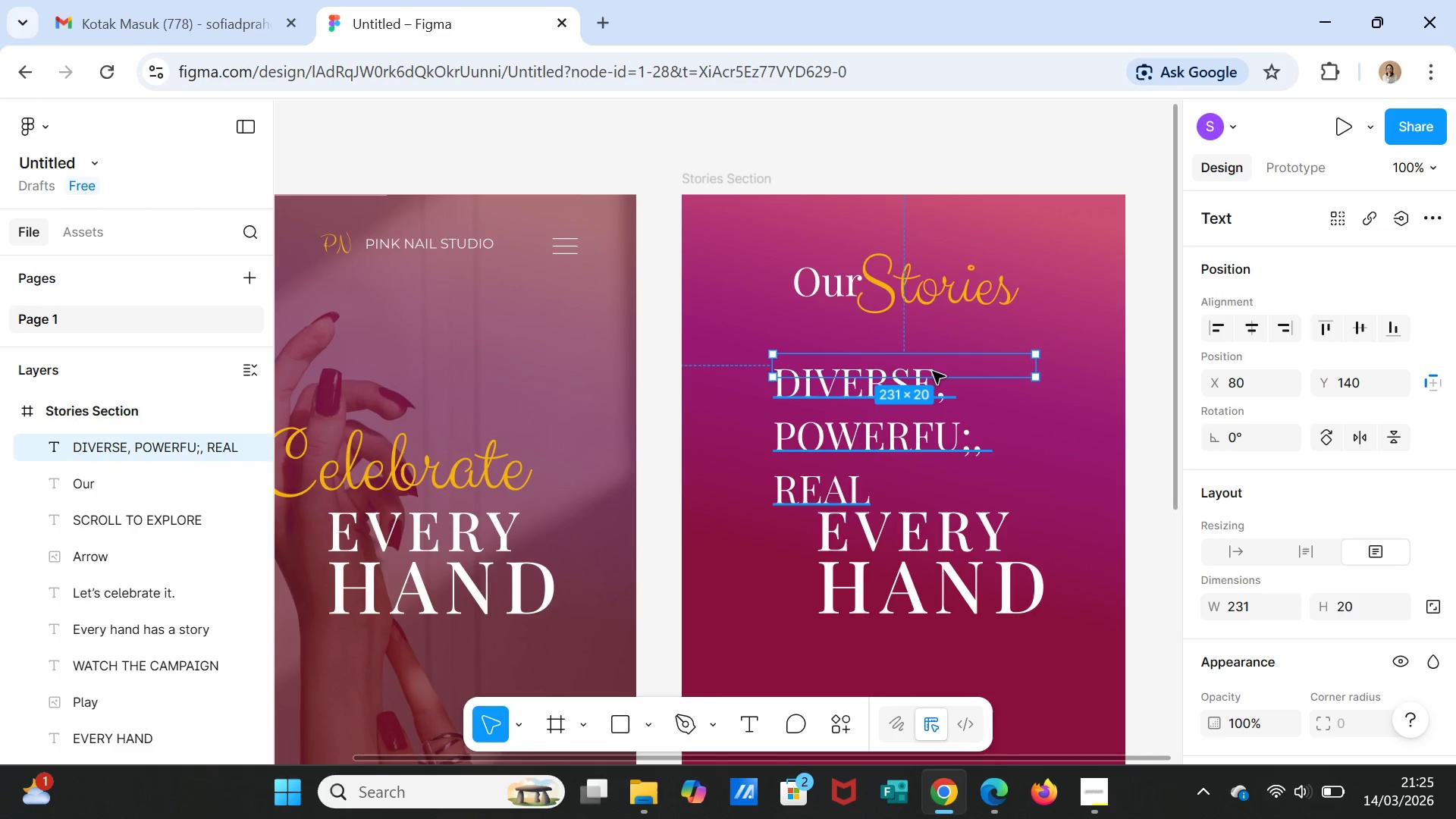 
double_click([933, 370])
 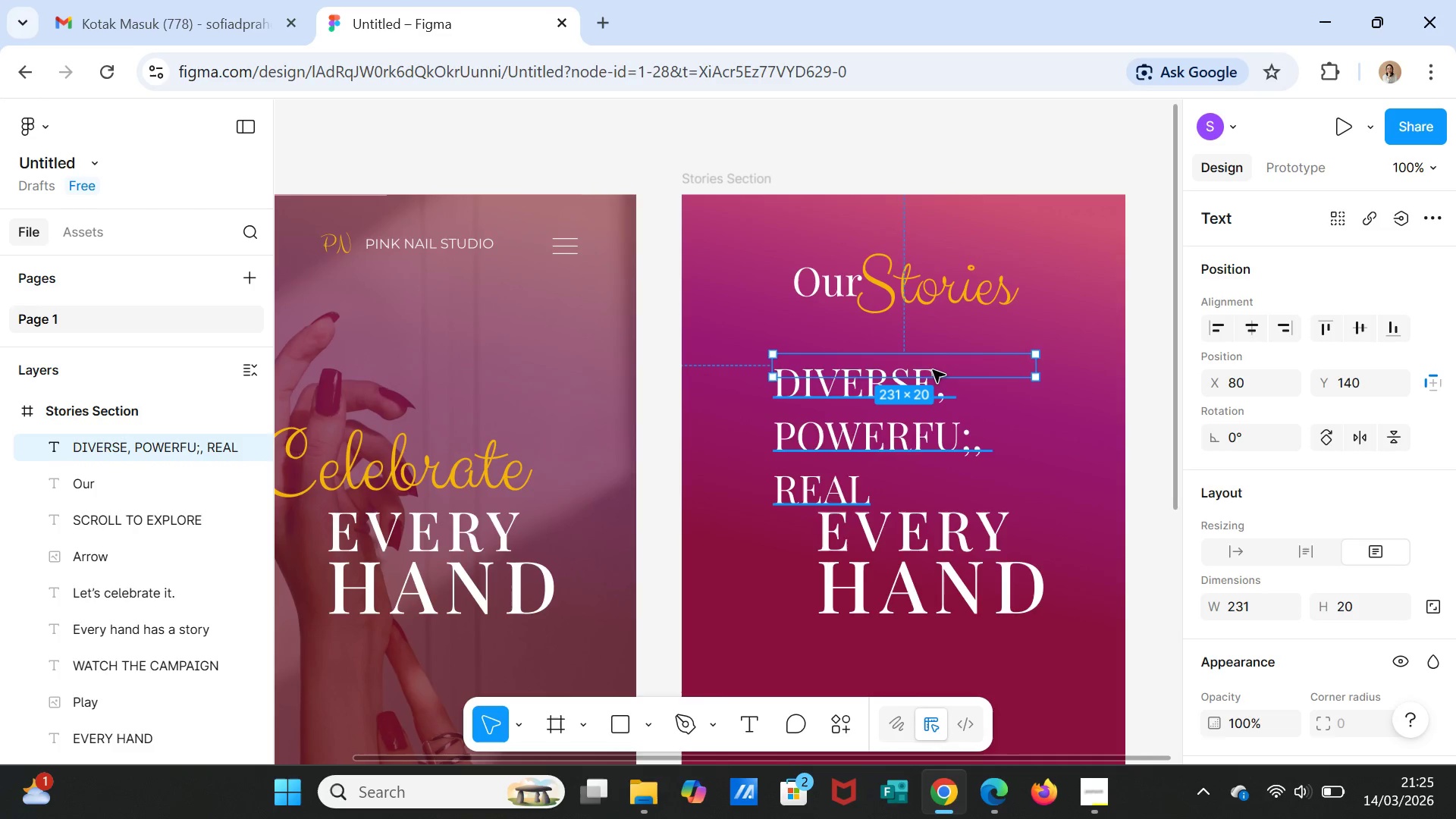 
triple_click([933, 370])
 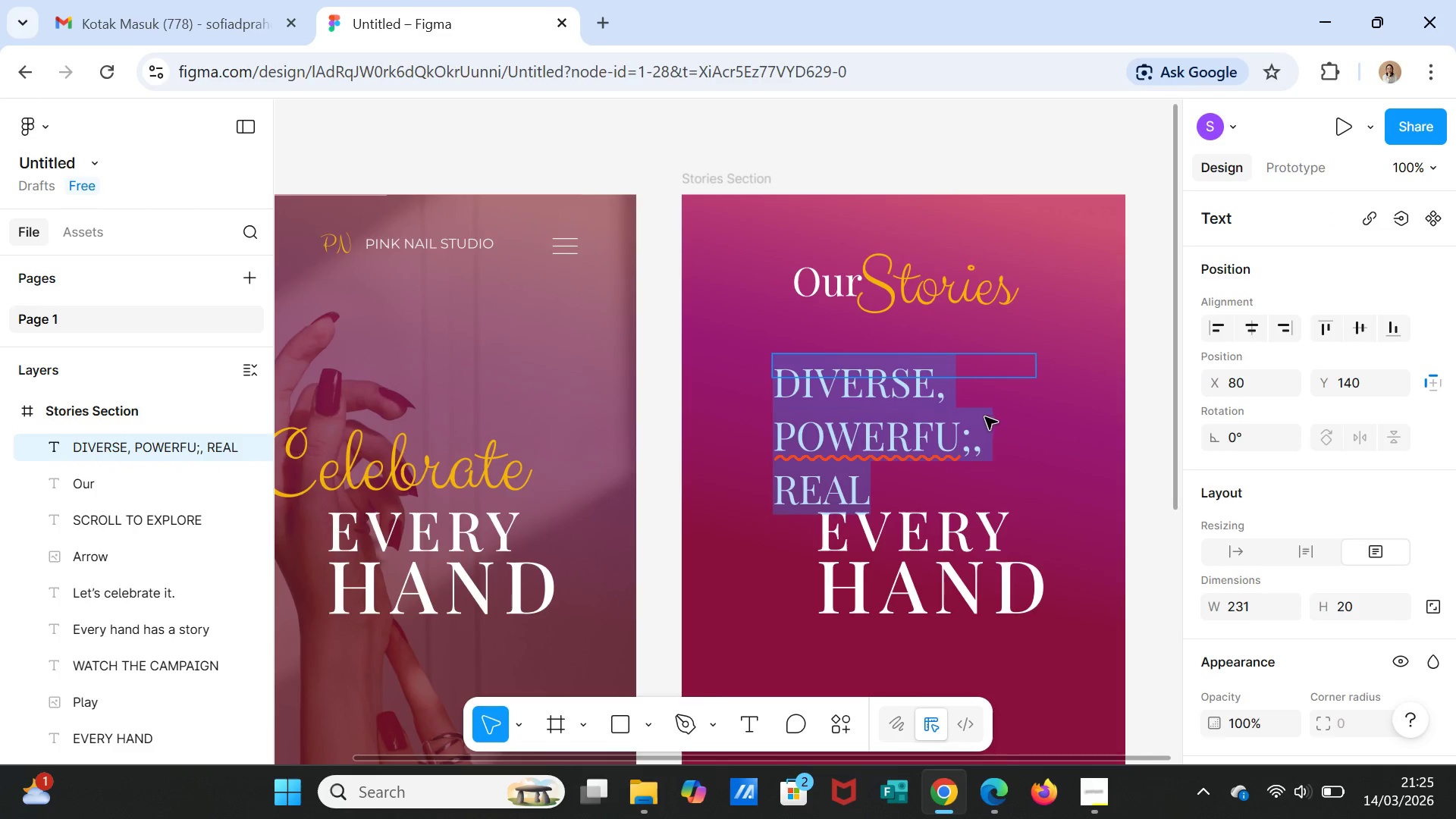 
left_click([986, 432])
 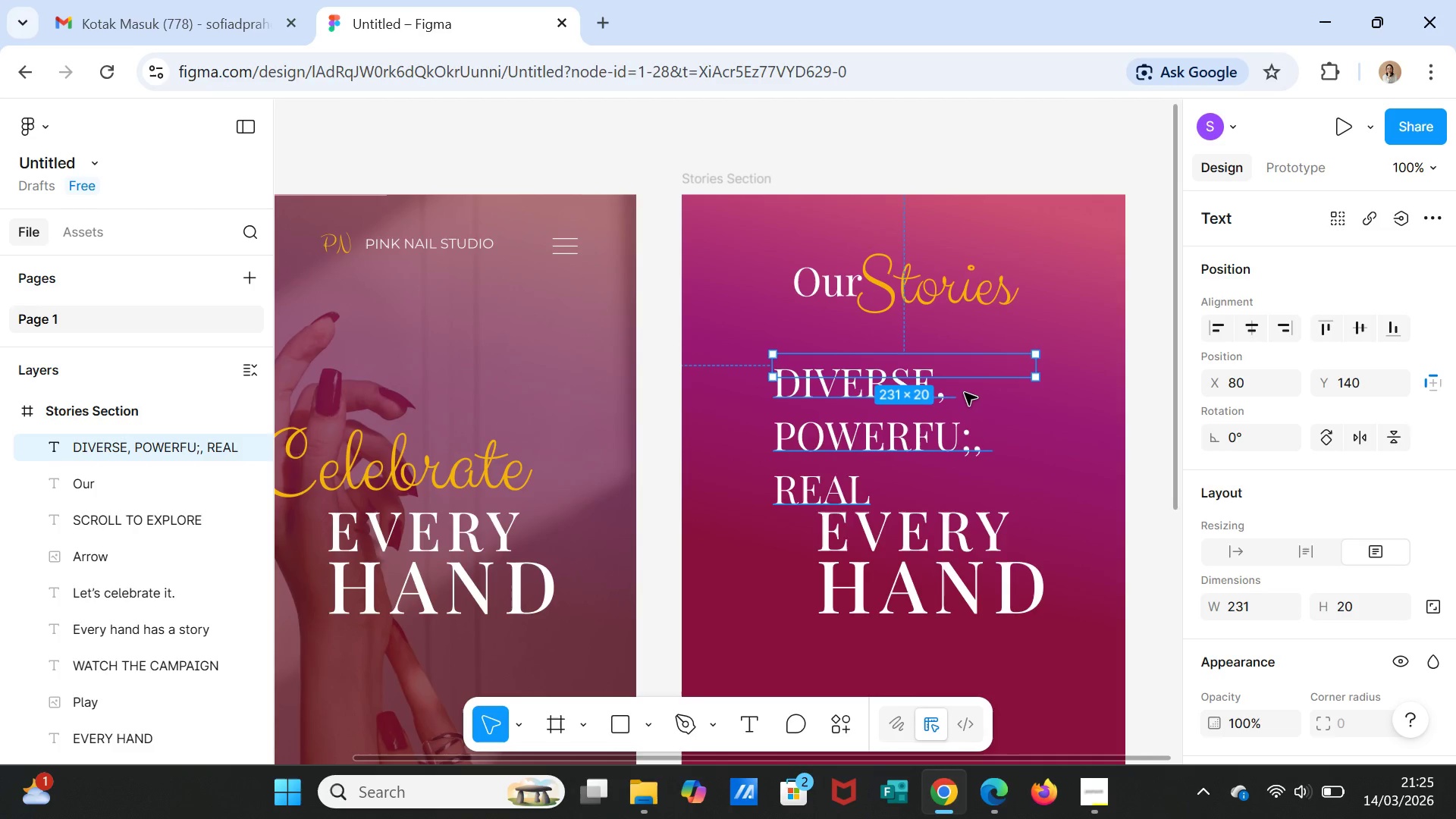 
key(ArrowDown)
 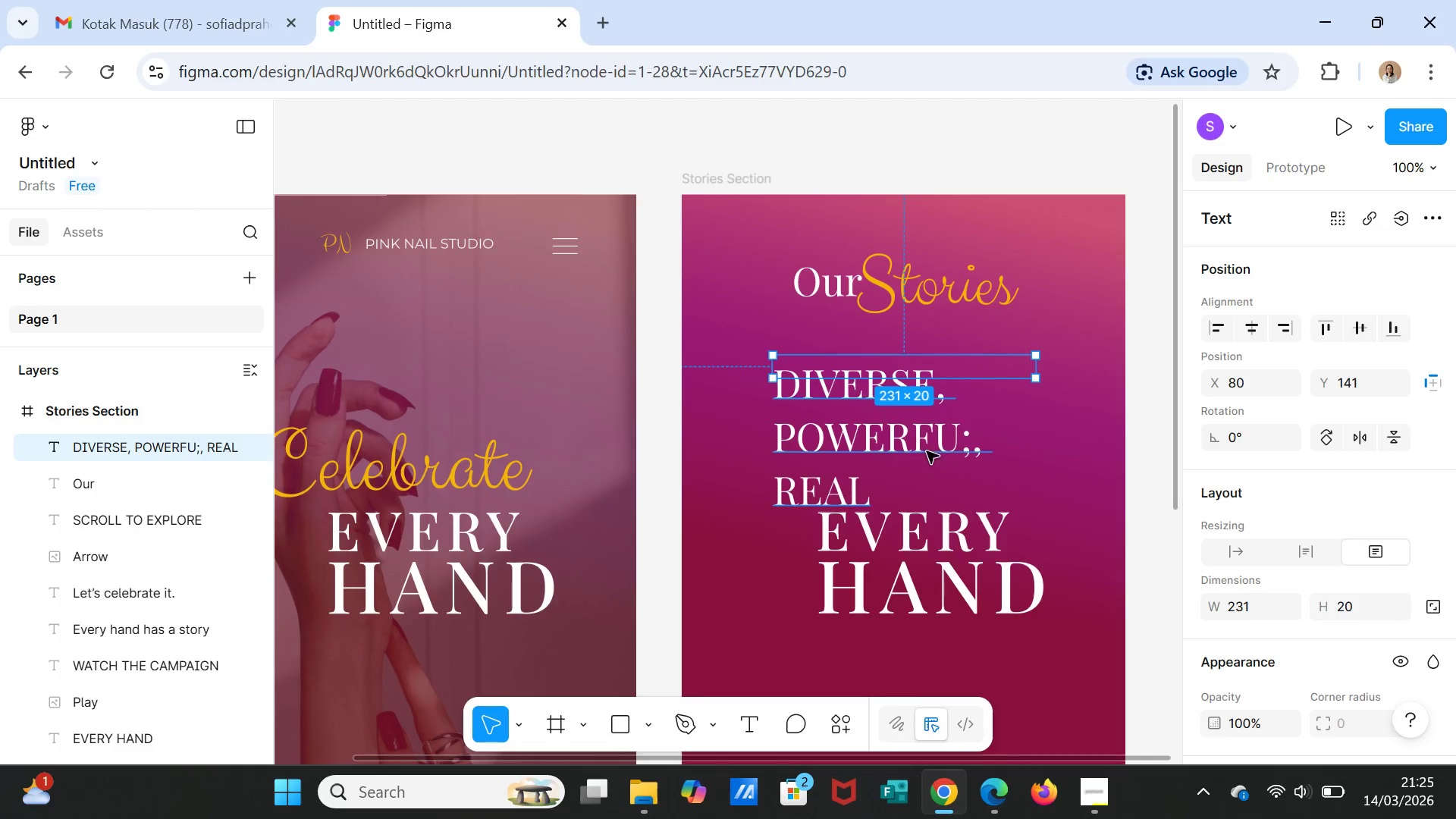 
double_click([919, 435])
 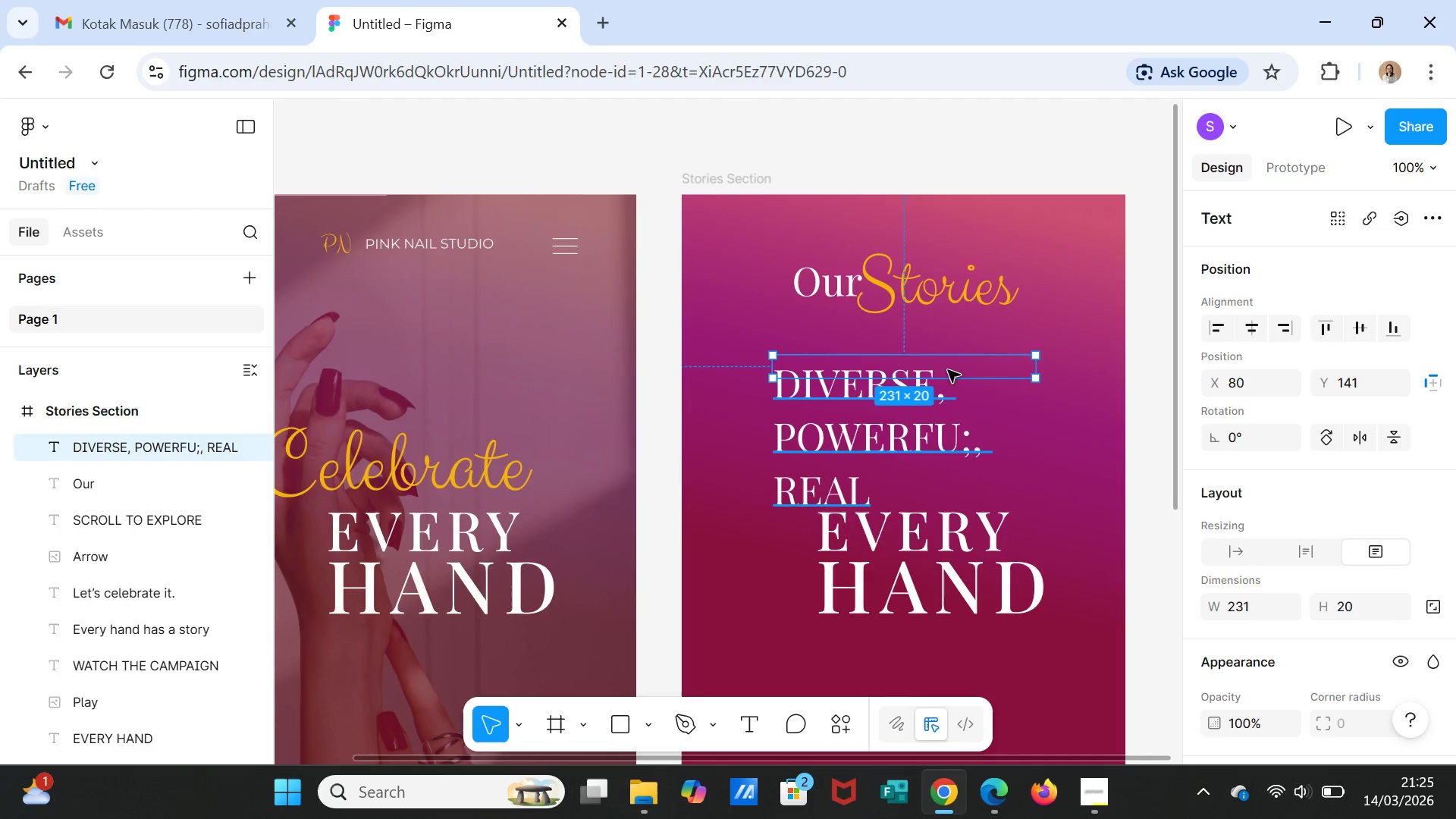 
double_click([948, 370])
 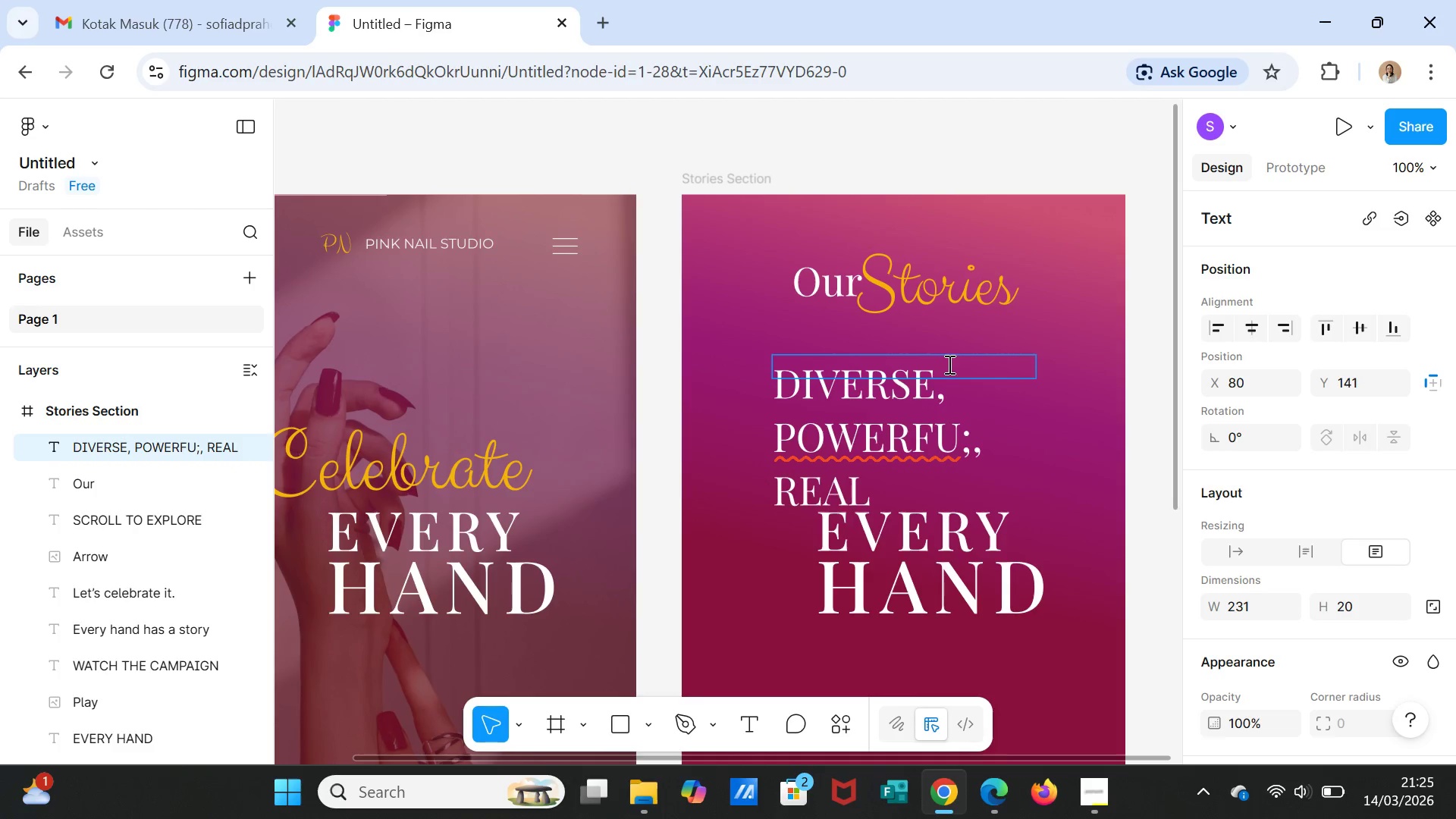 
key(ArrowDown)
 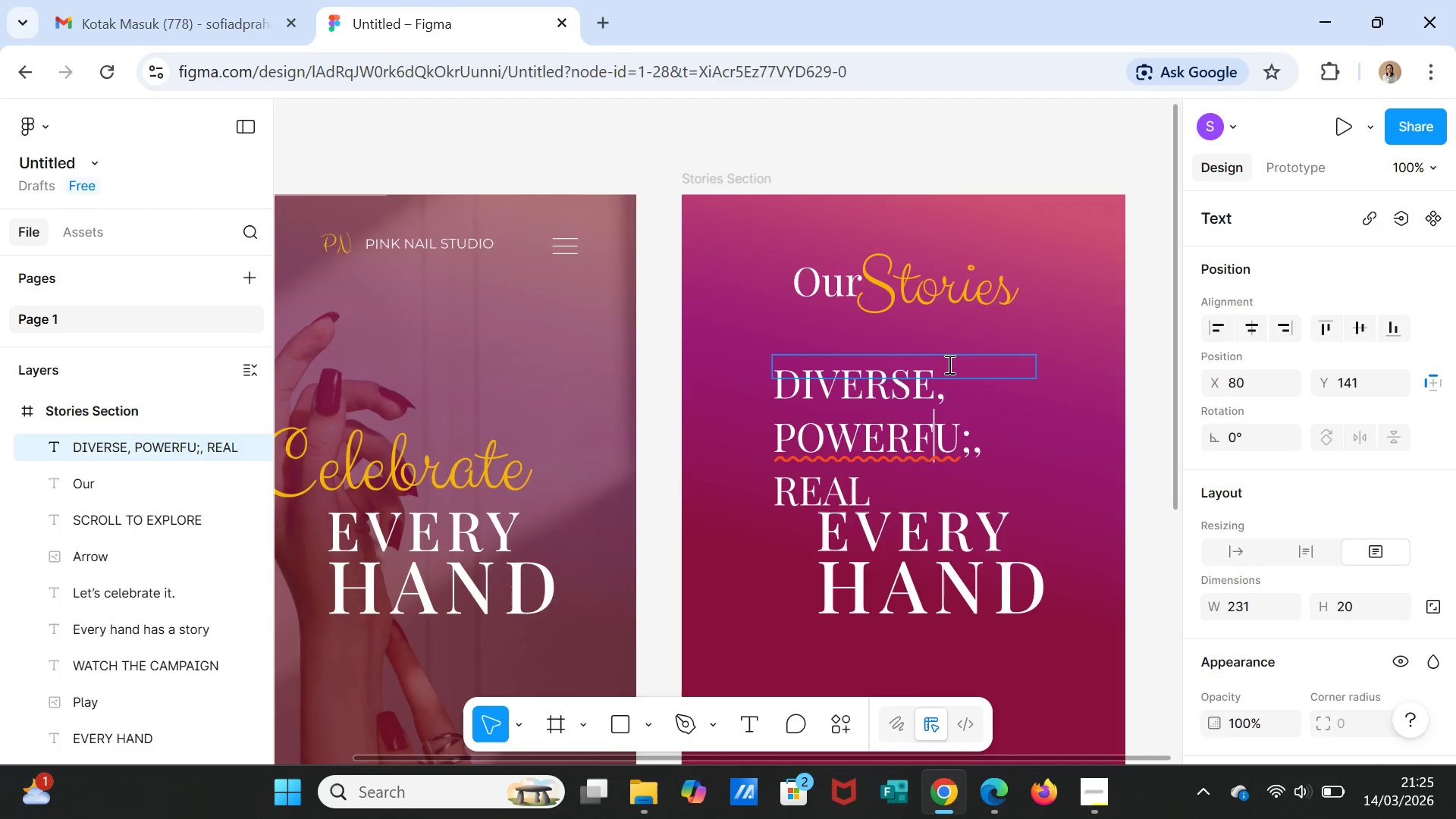 
key(ArrowRight)
 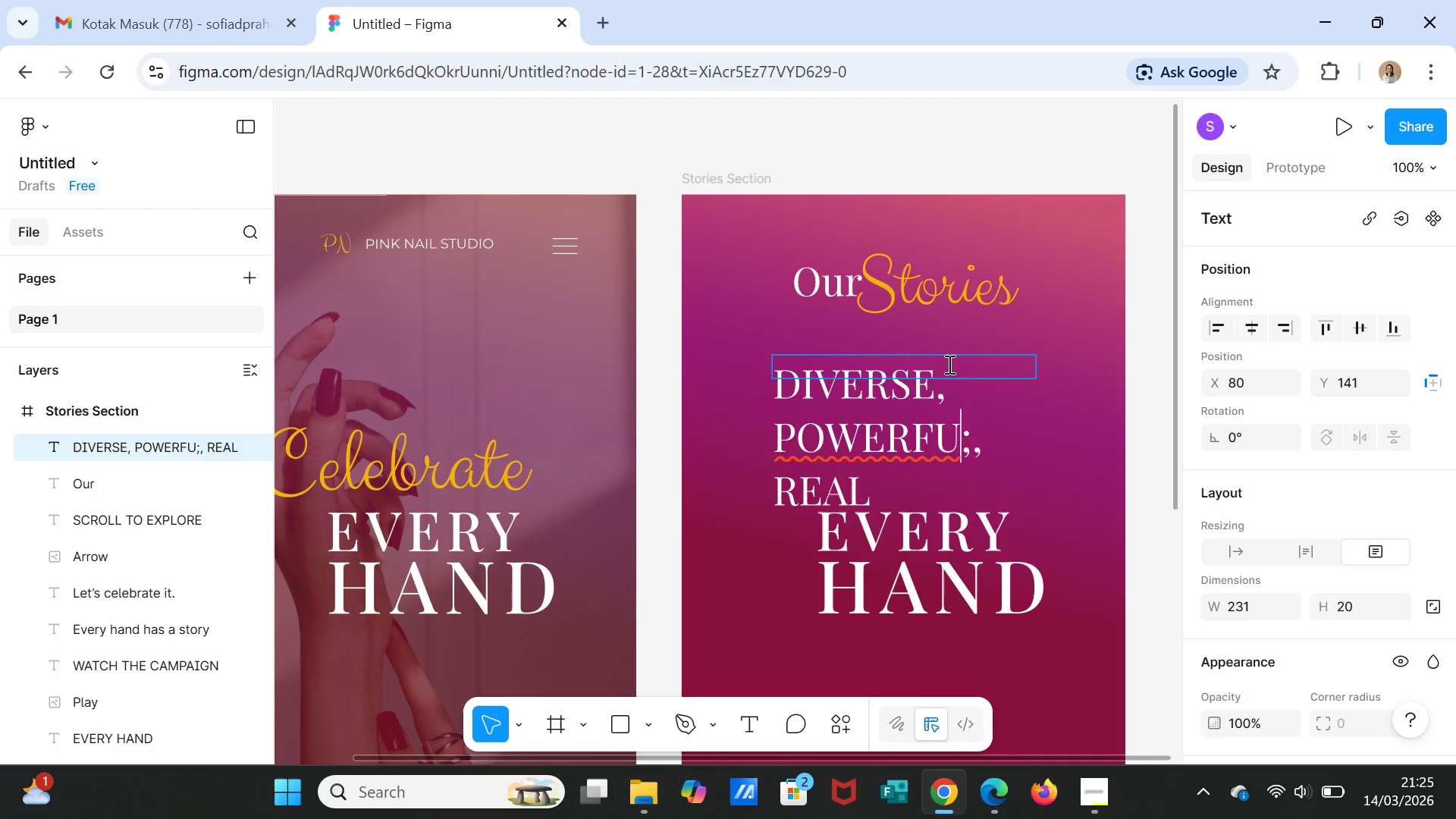 
key(ArrowRight)
 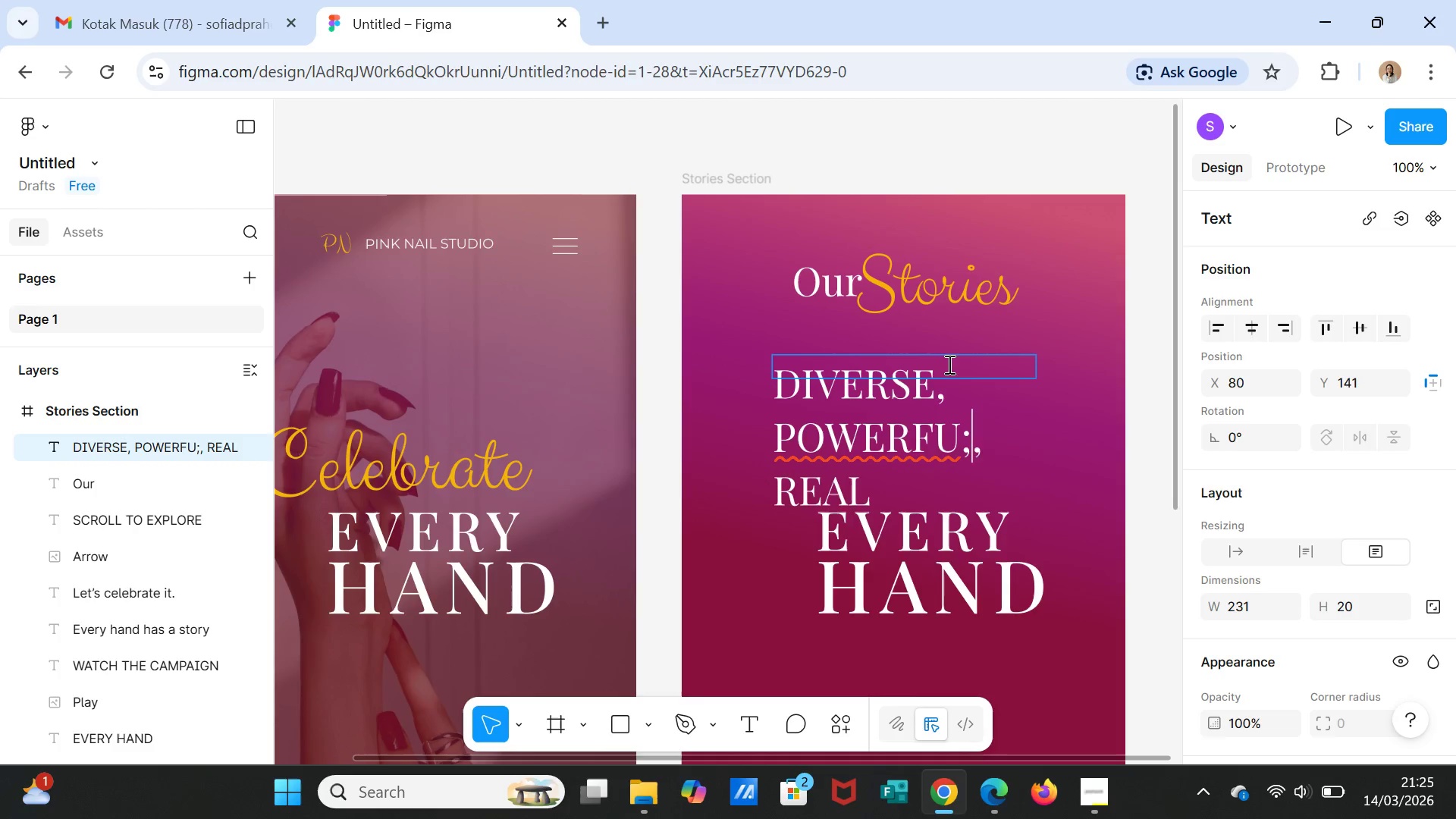 
key(ArrowRight)
 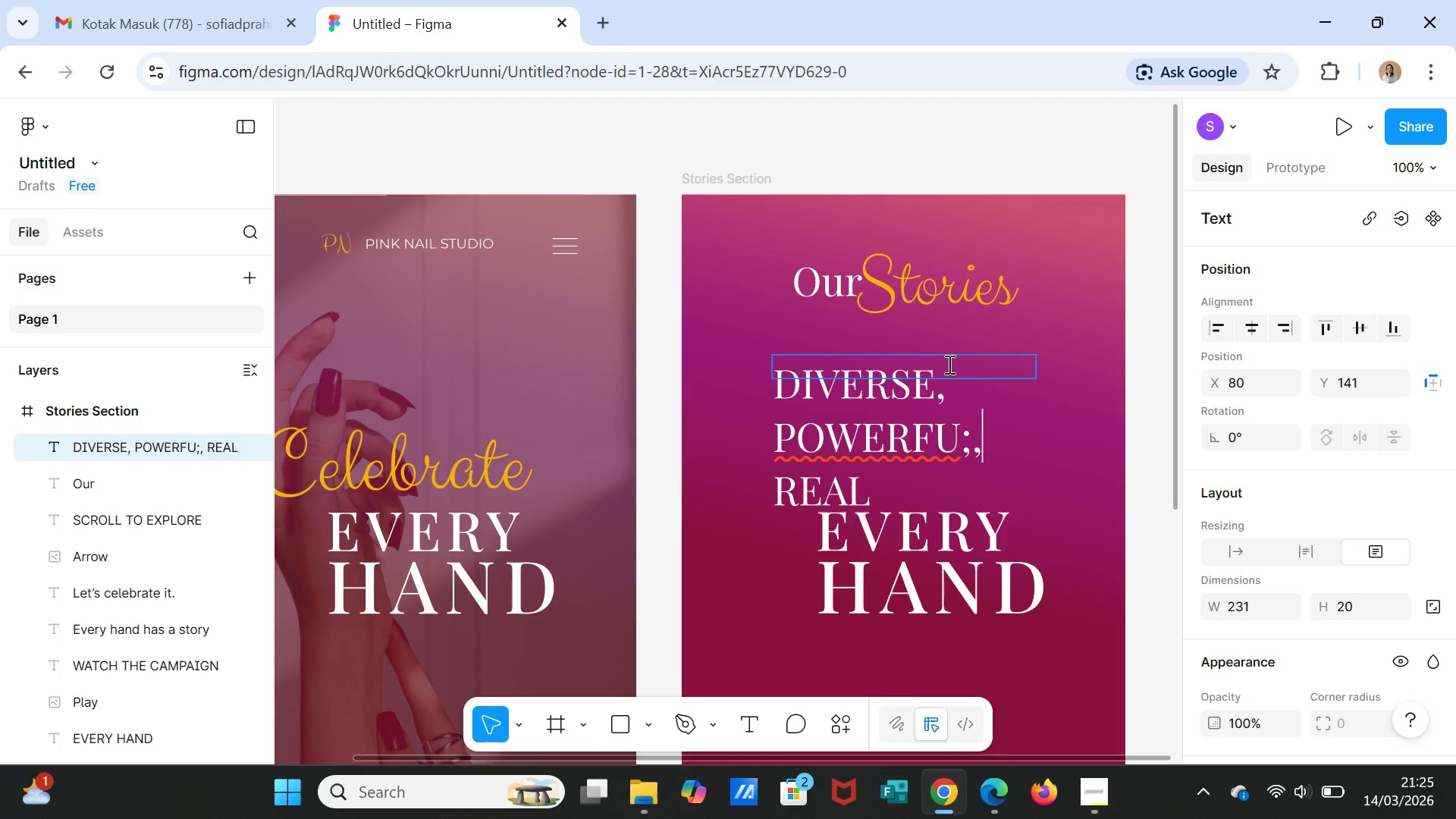 
key(ArrowLeft)
 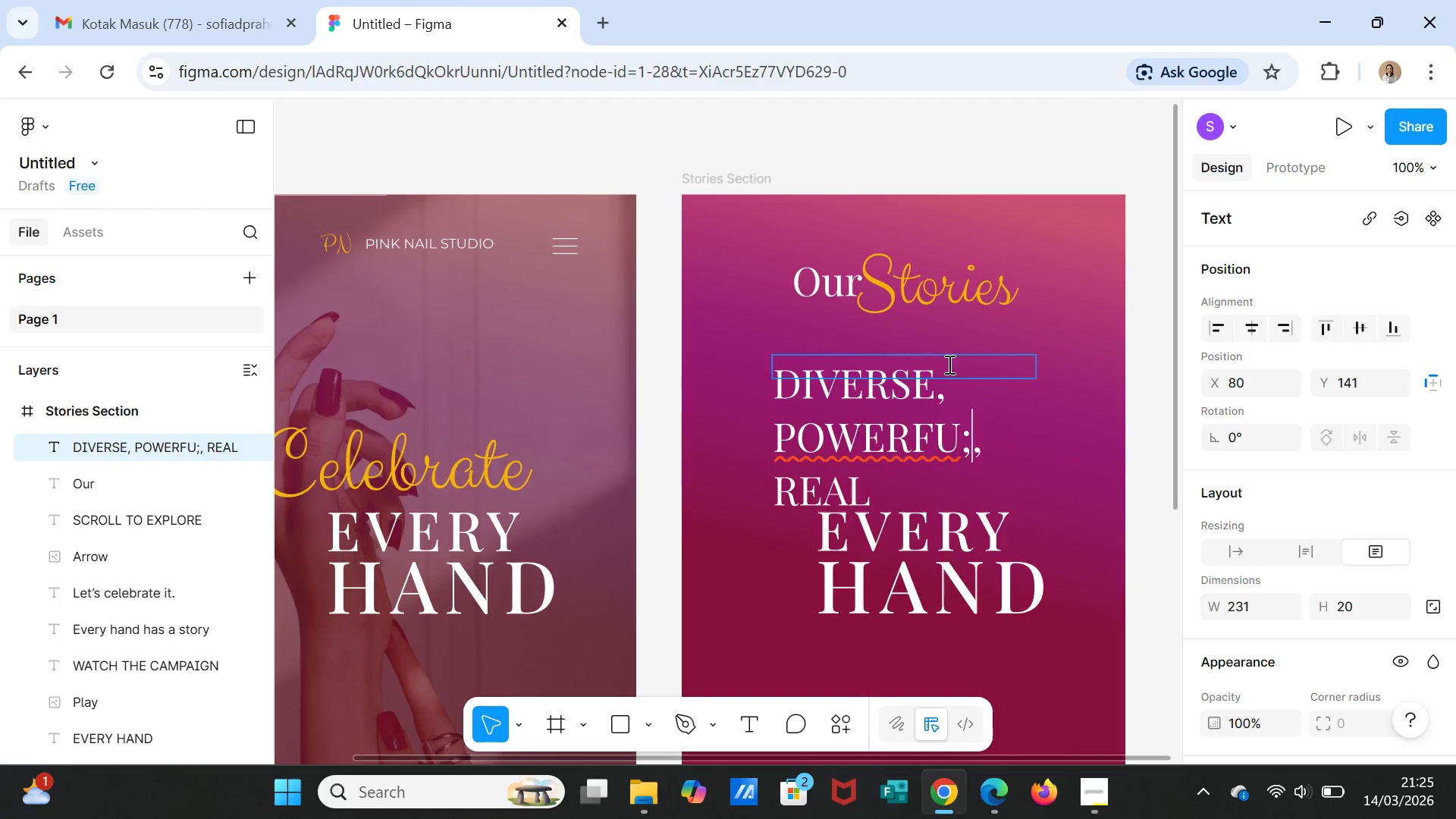 
key(Backspace)
 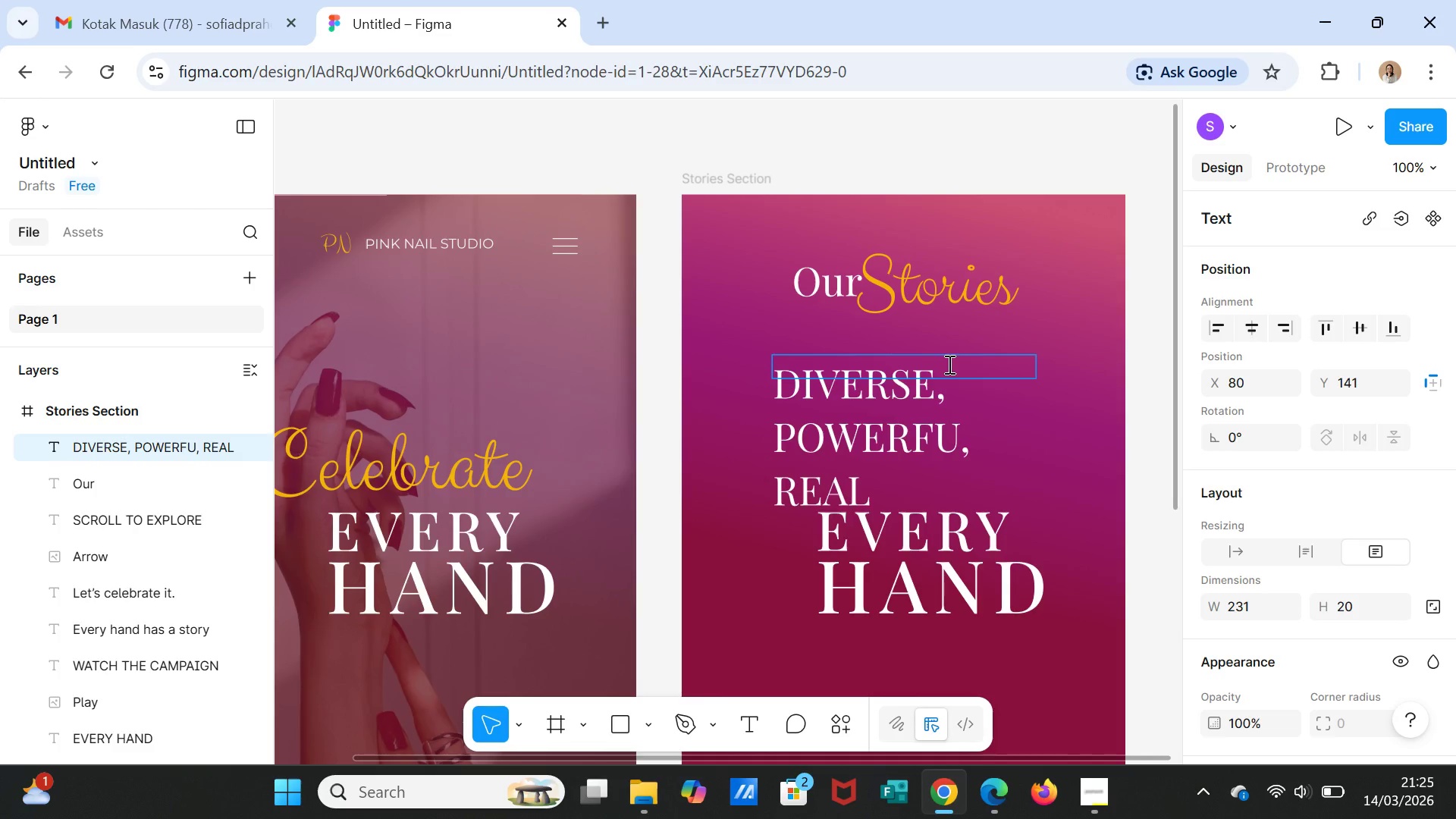 
key(L)
 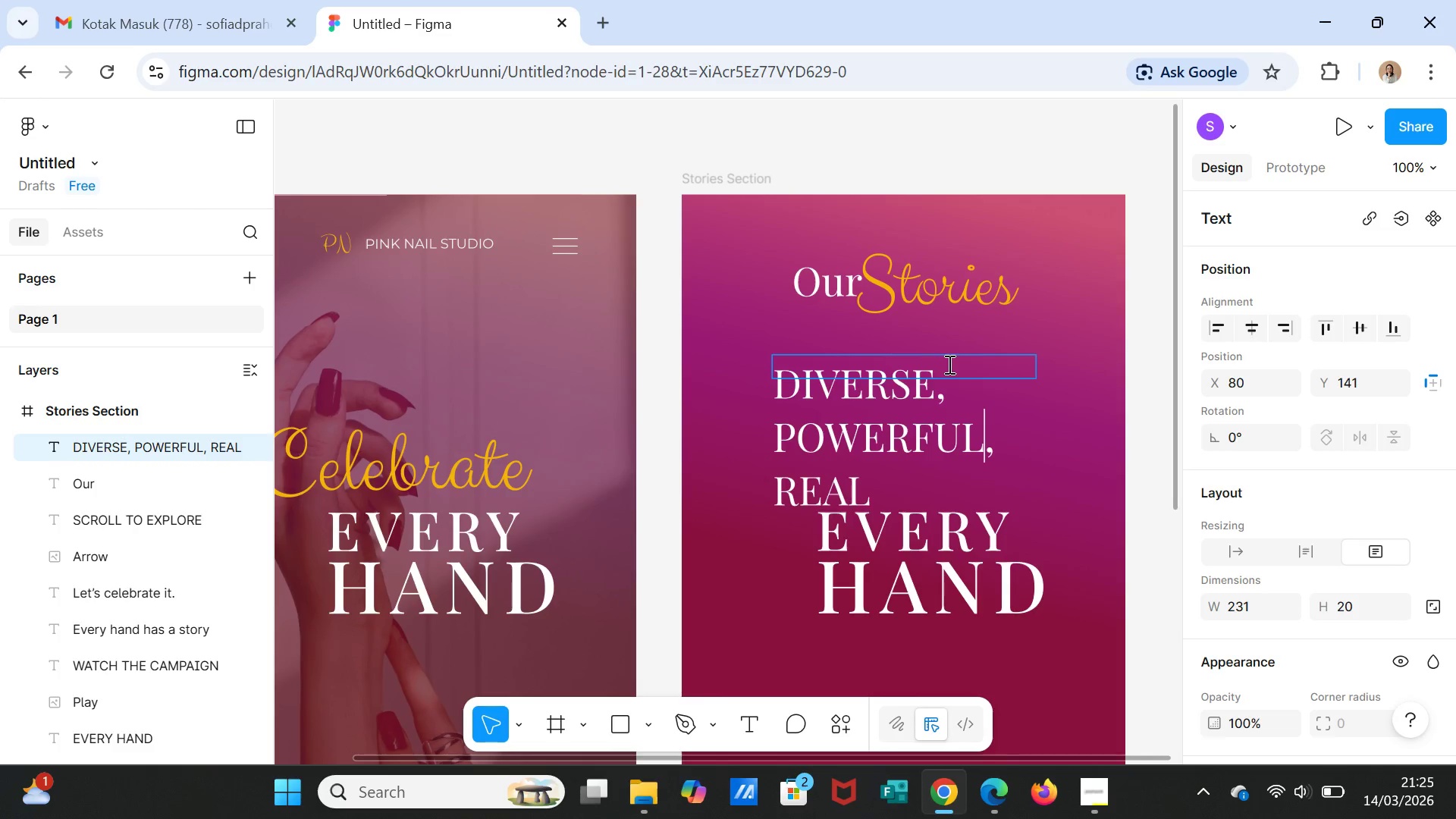 
wait(5.45)
 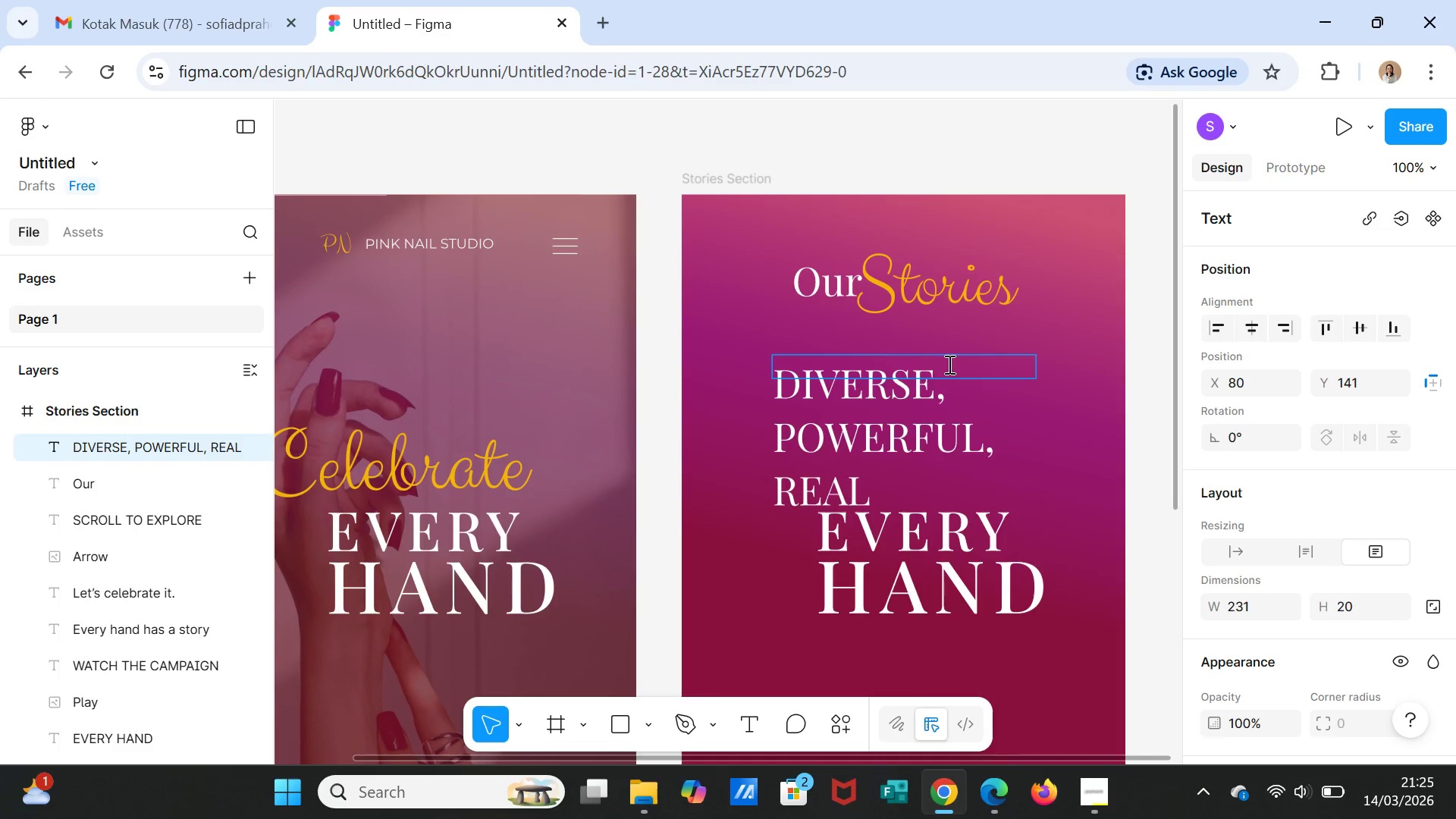 
left_click([1064, 480])
 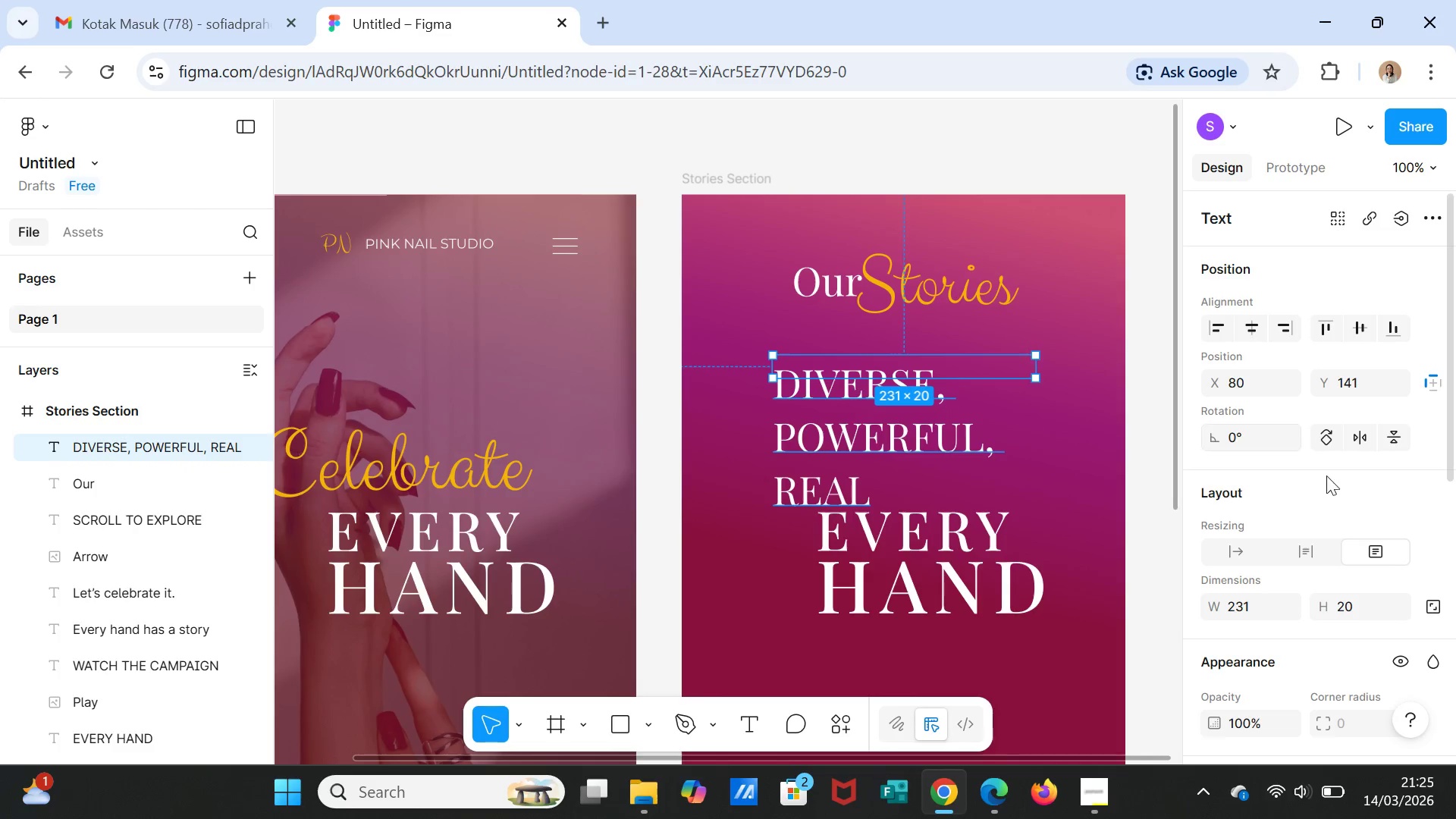 
scroll: coordinate [1345, 556], scroll_direction: down, amount: 4.0
 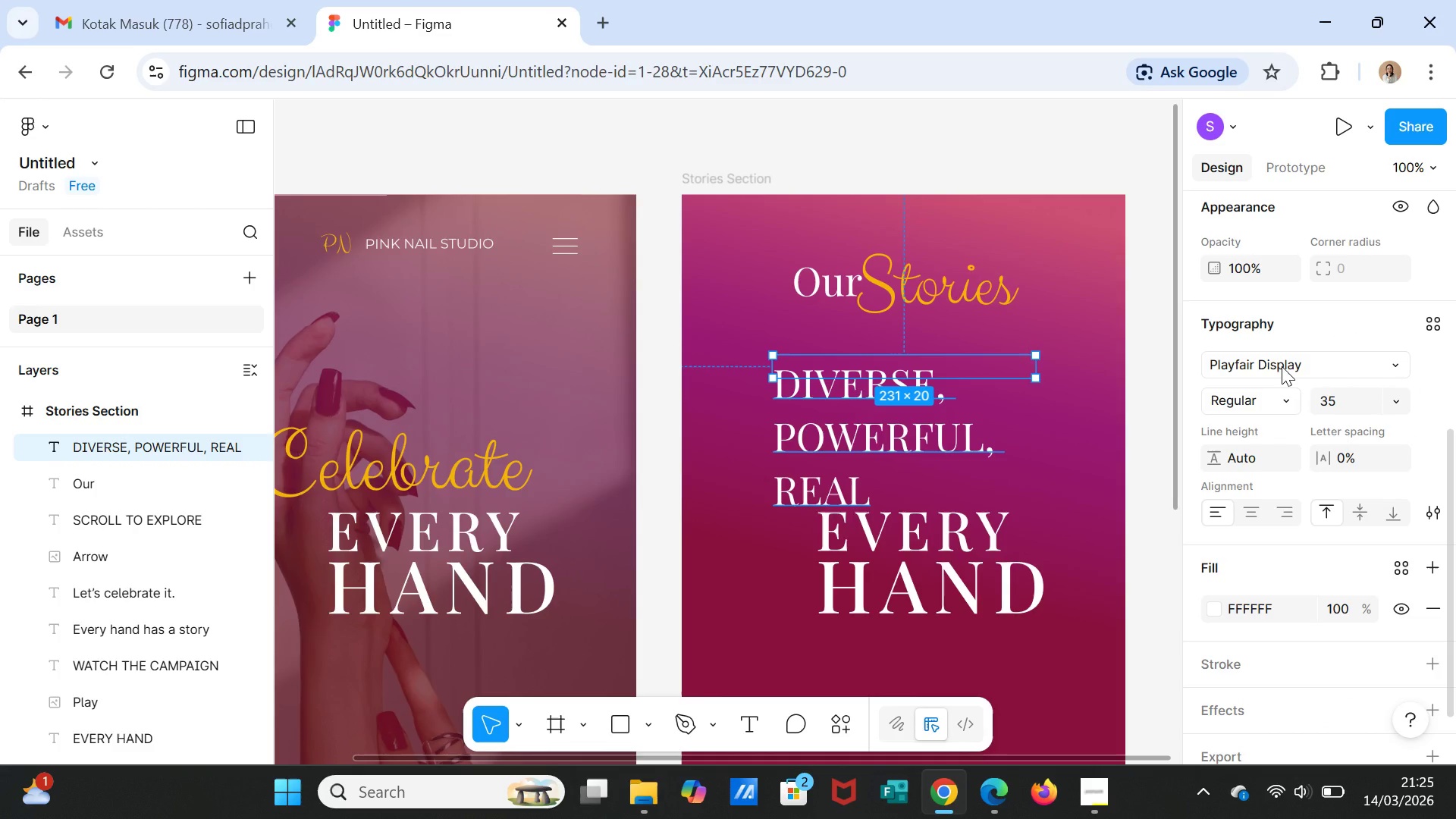 
left_click([1282, 366])
 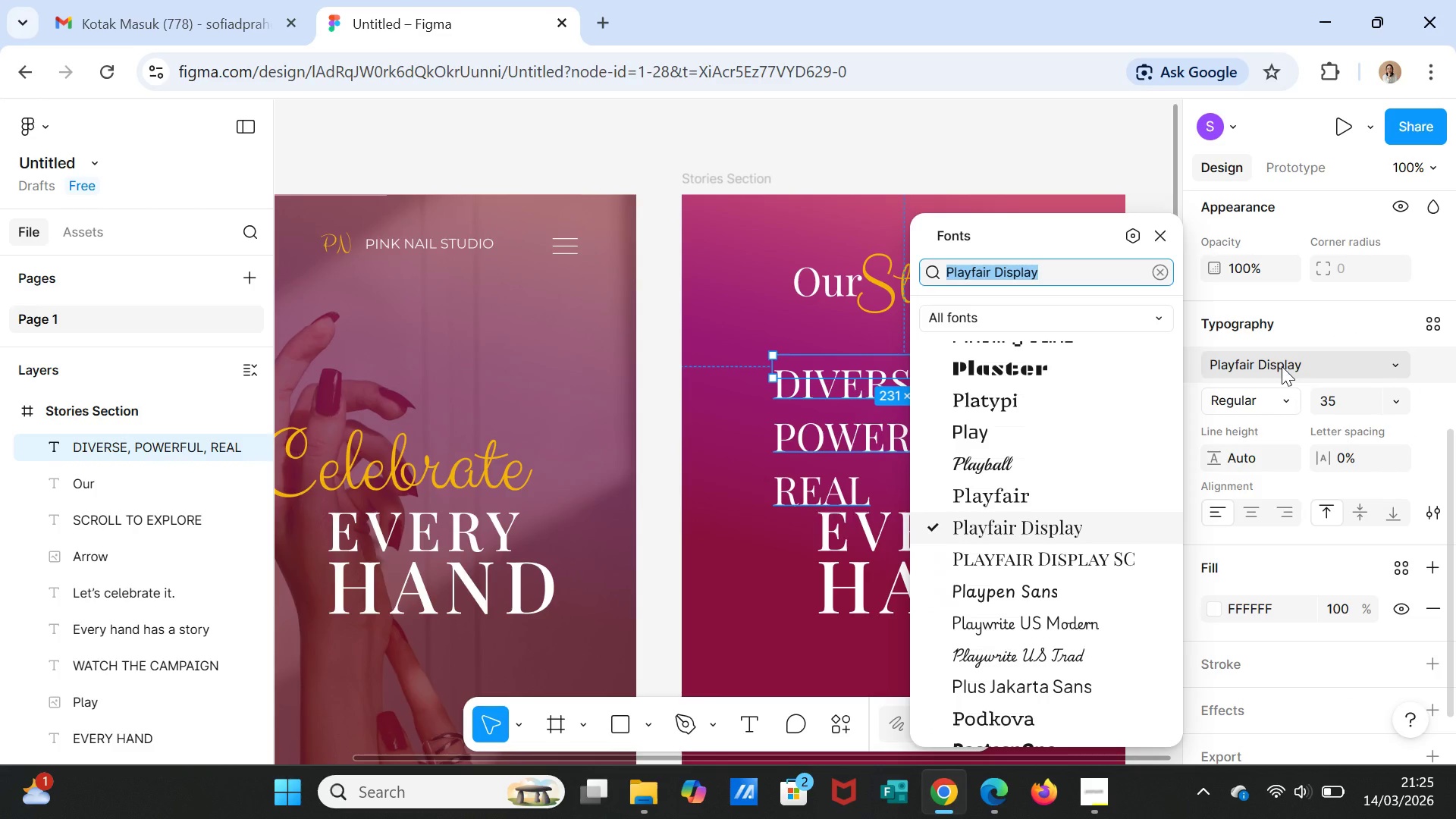 
type(MONT)
 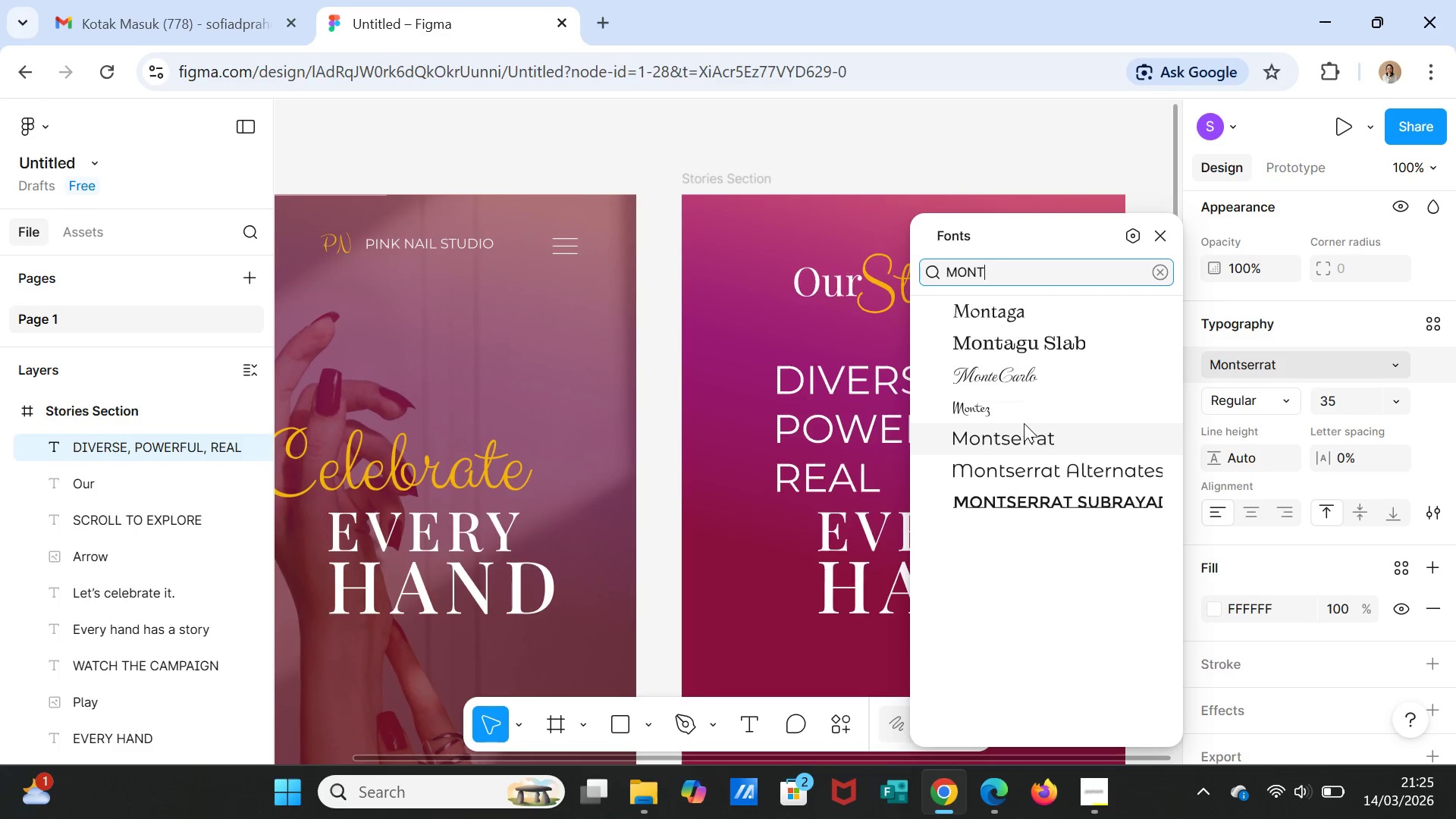 
left_click([1010, 435])
 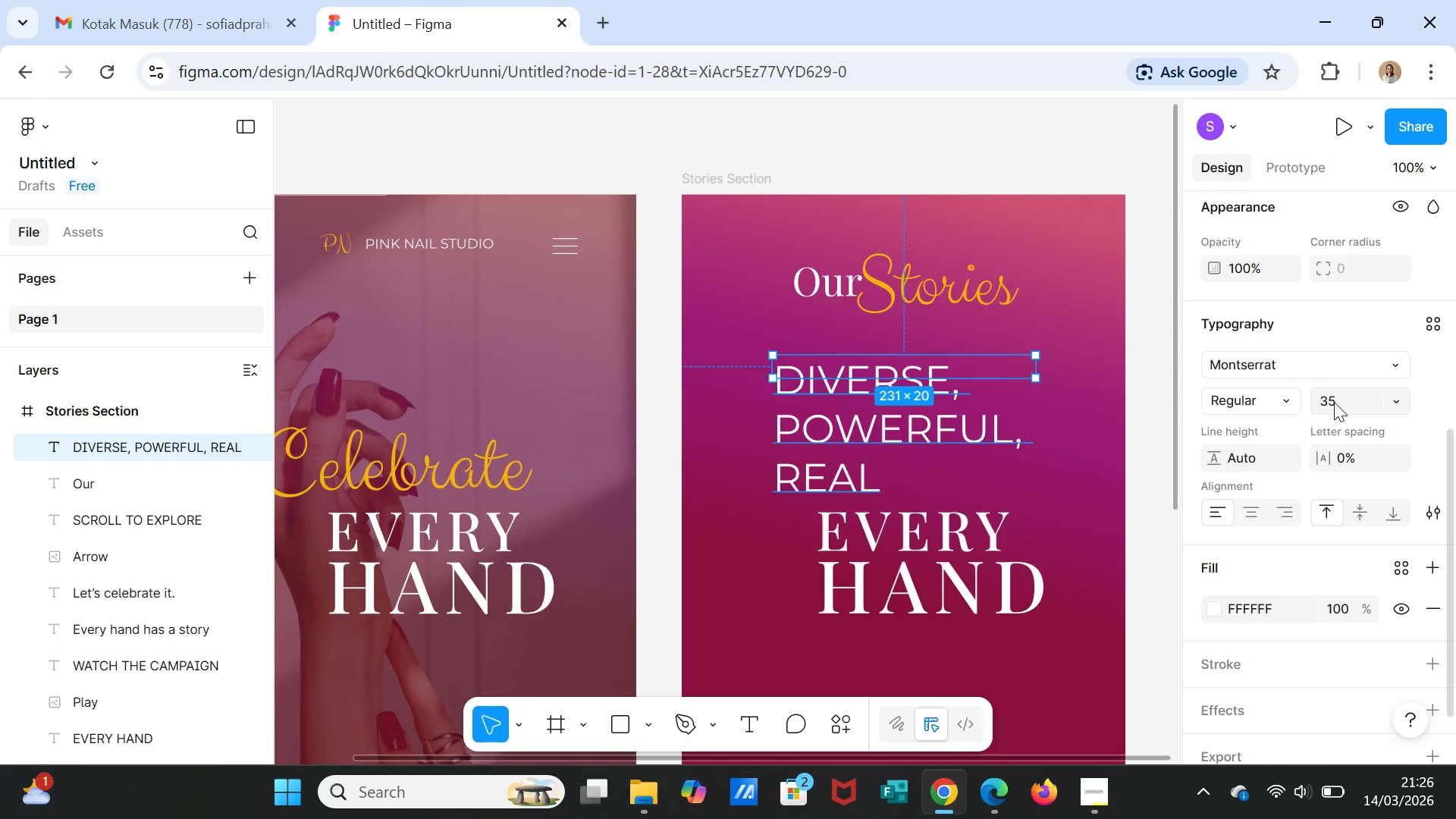 
left_click([1334, 402])
 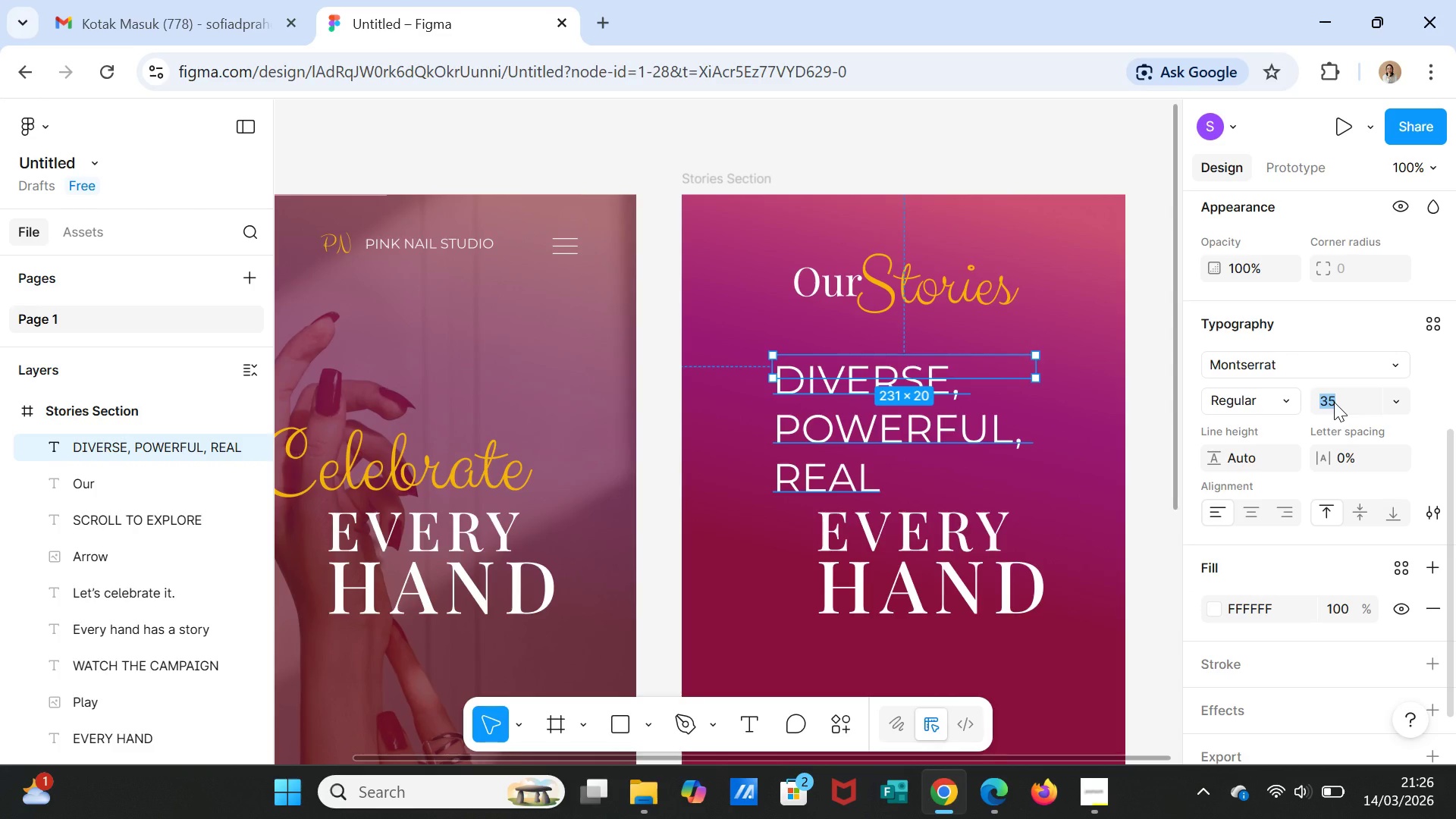 
type(20)
 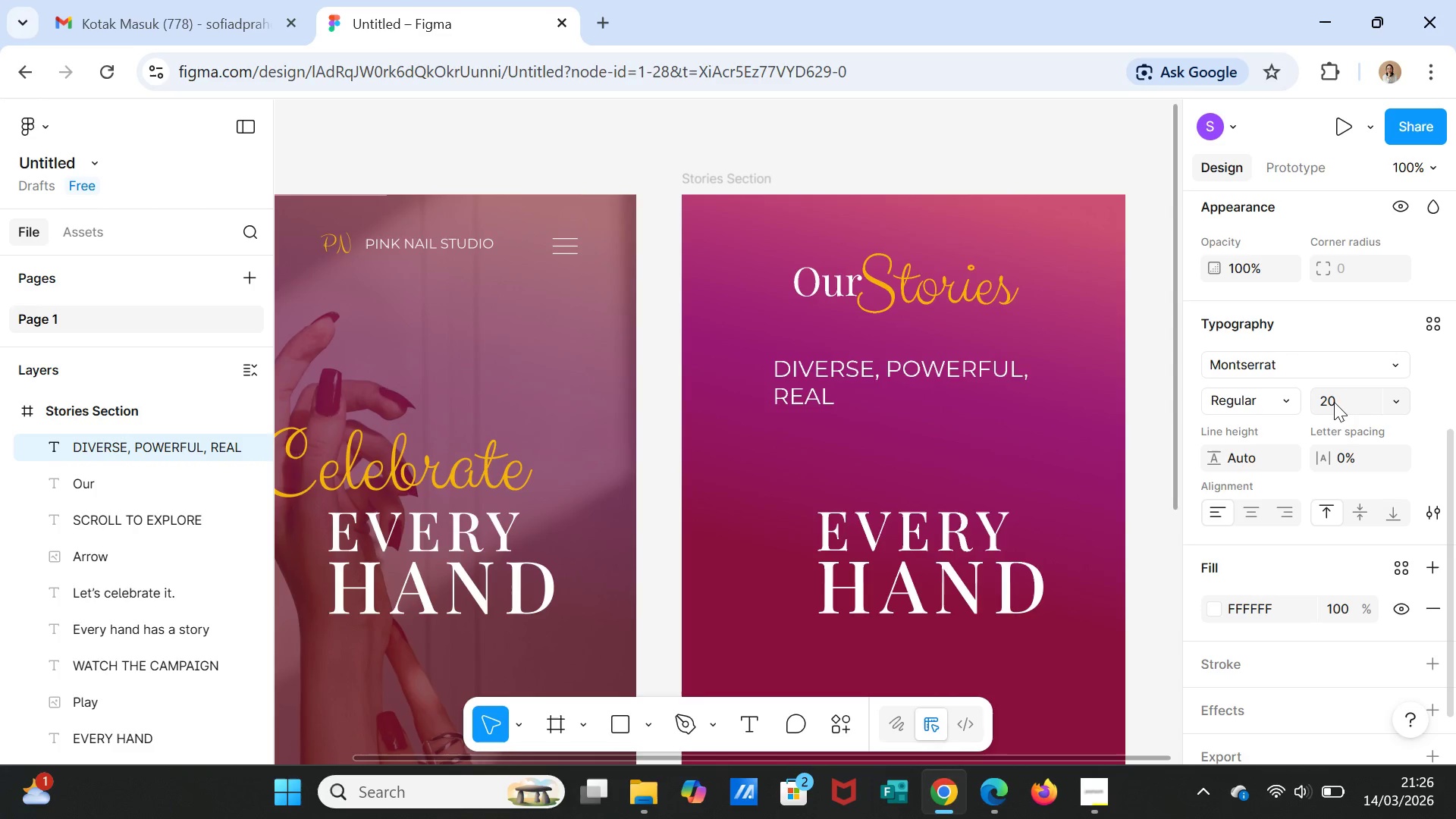 
key(Enter)
 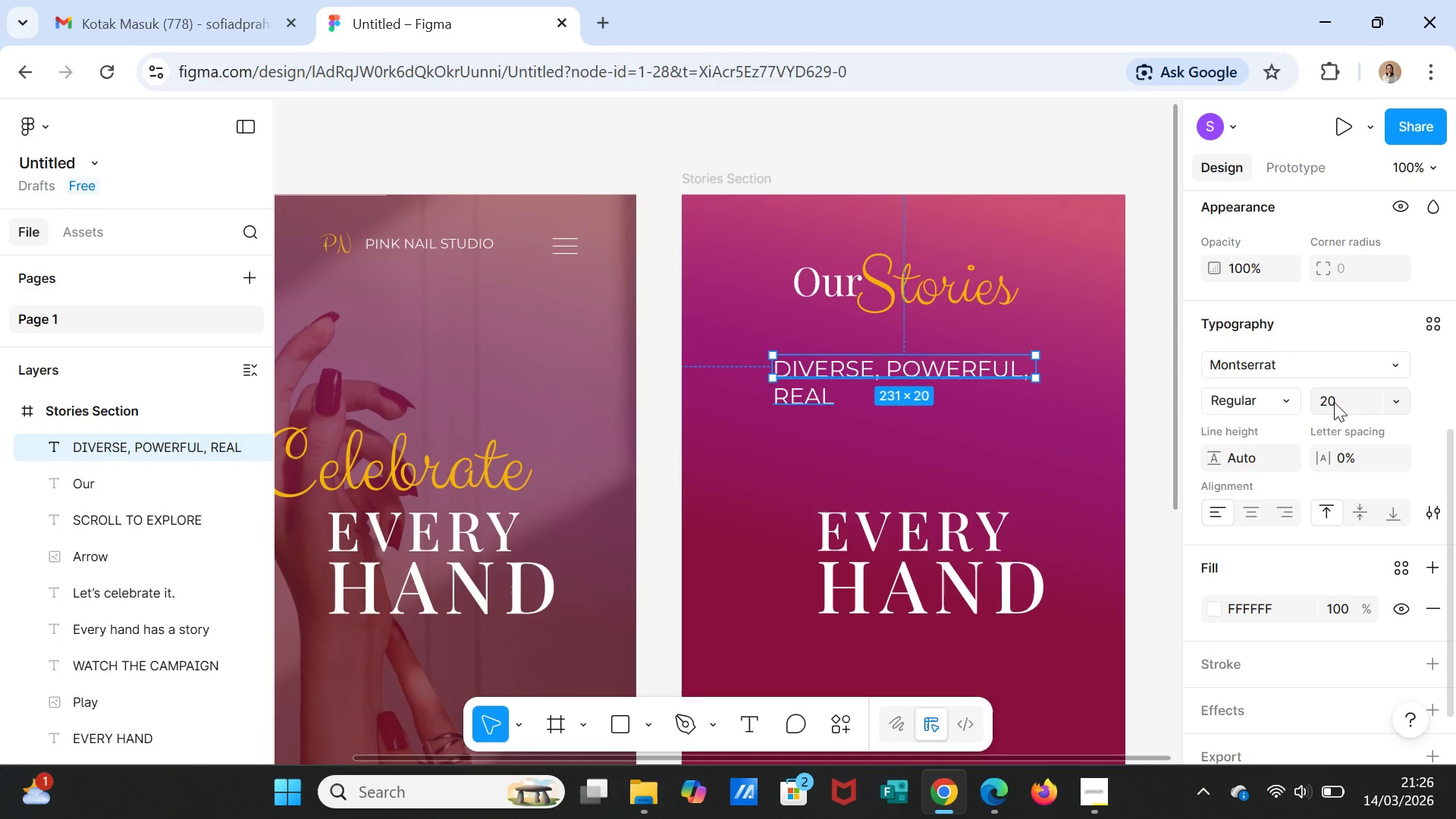 
left_click([1334, 402])
 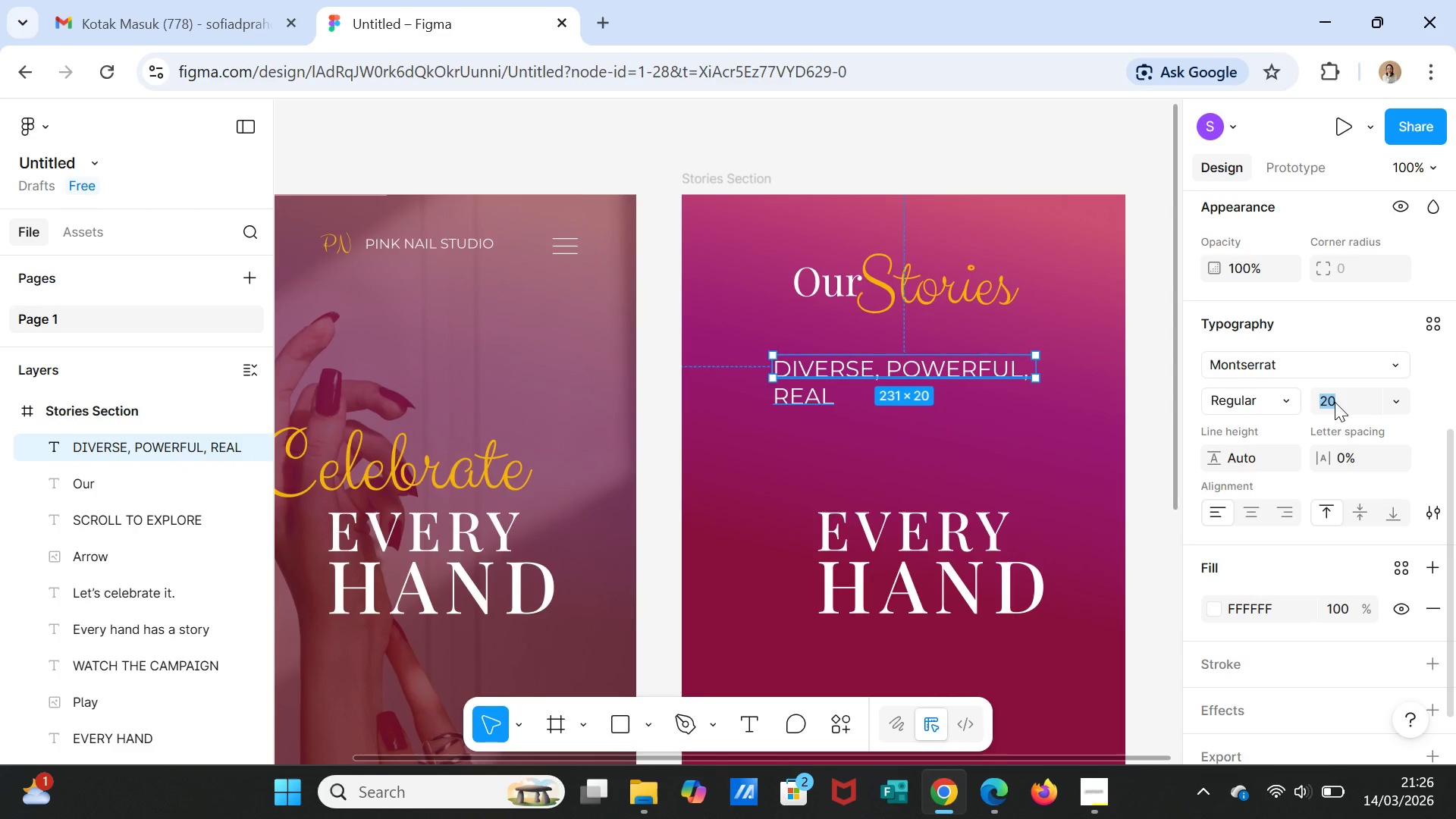 
type(15)
 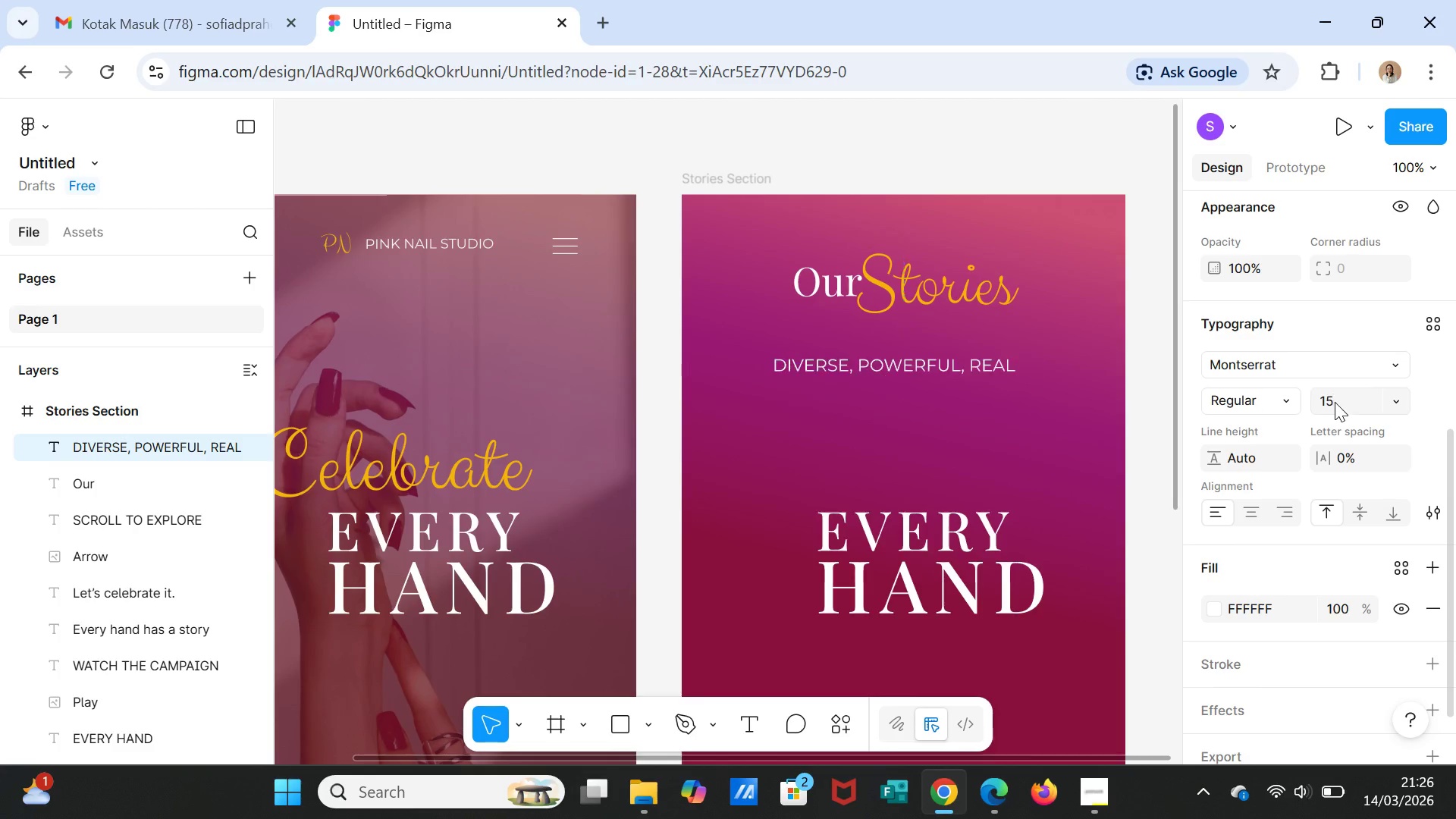 
key(Enter)
 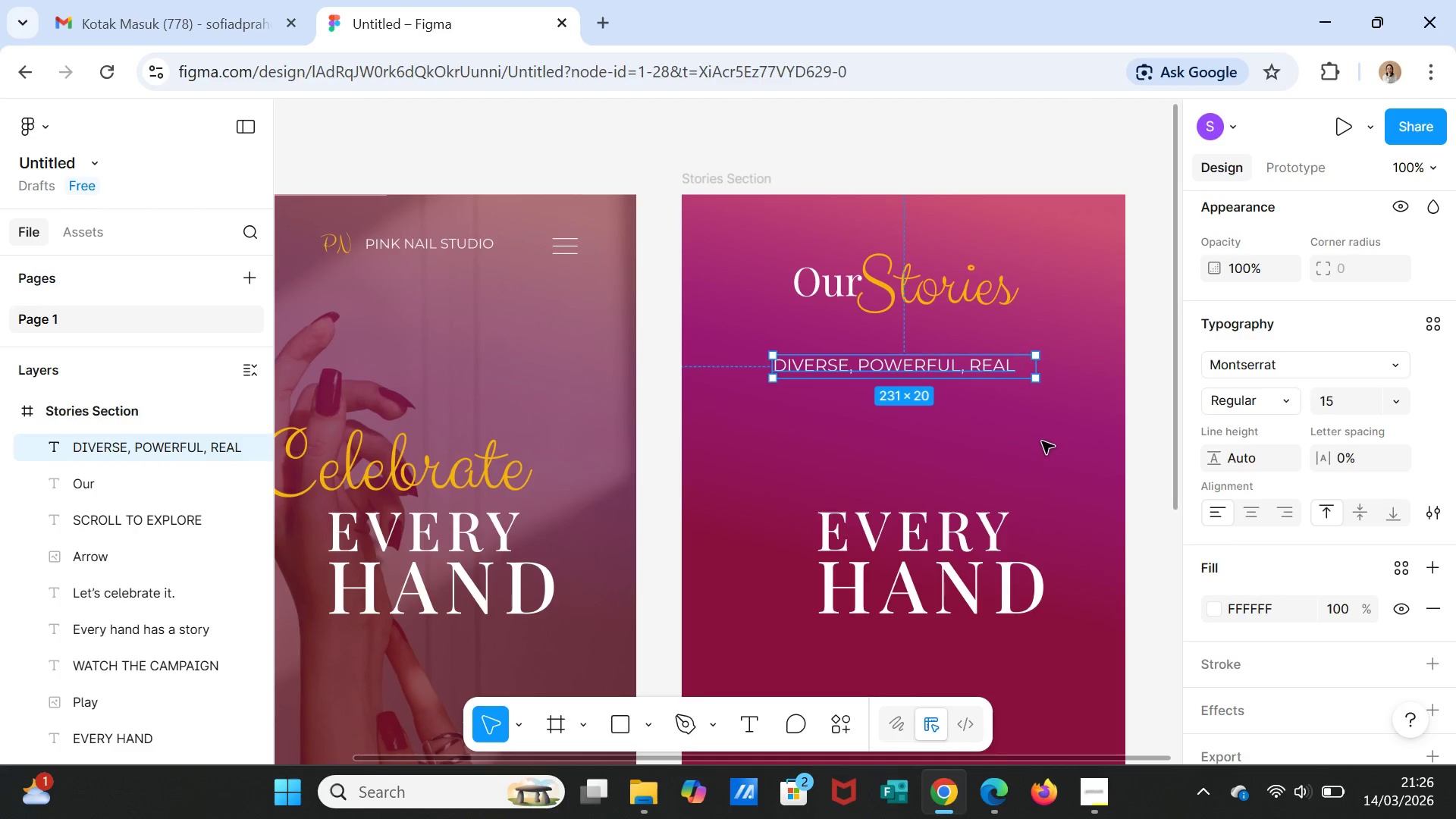 
left_click([1046, 447])
 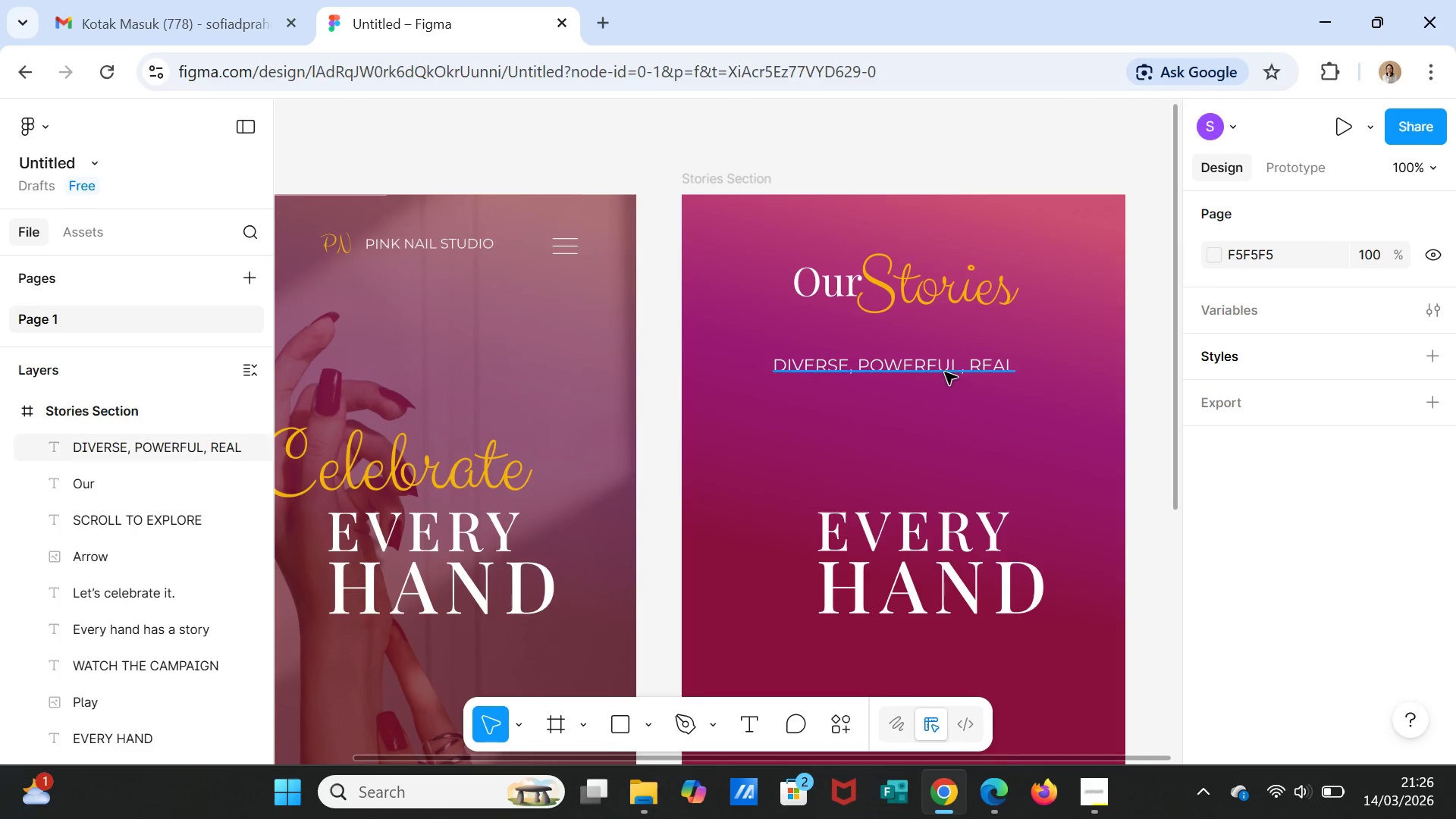 
left_click([942, 366])
 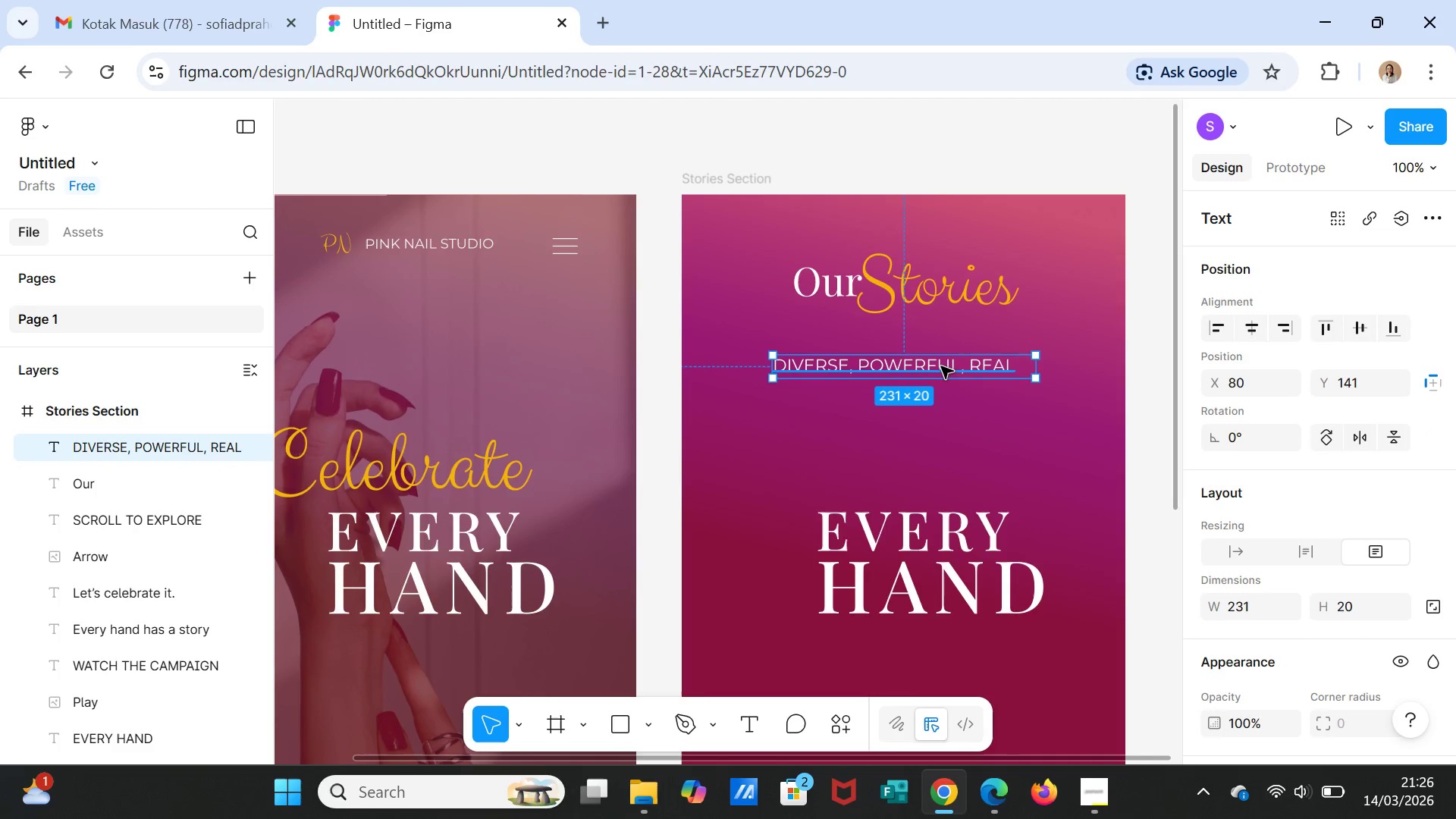 
left_click_drag(start_coordinate=[941, 366], to_coordinate=[940, 356])
 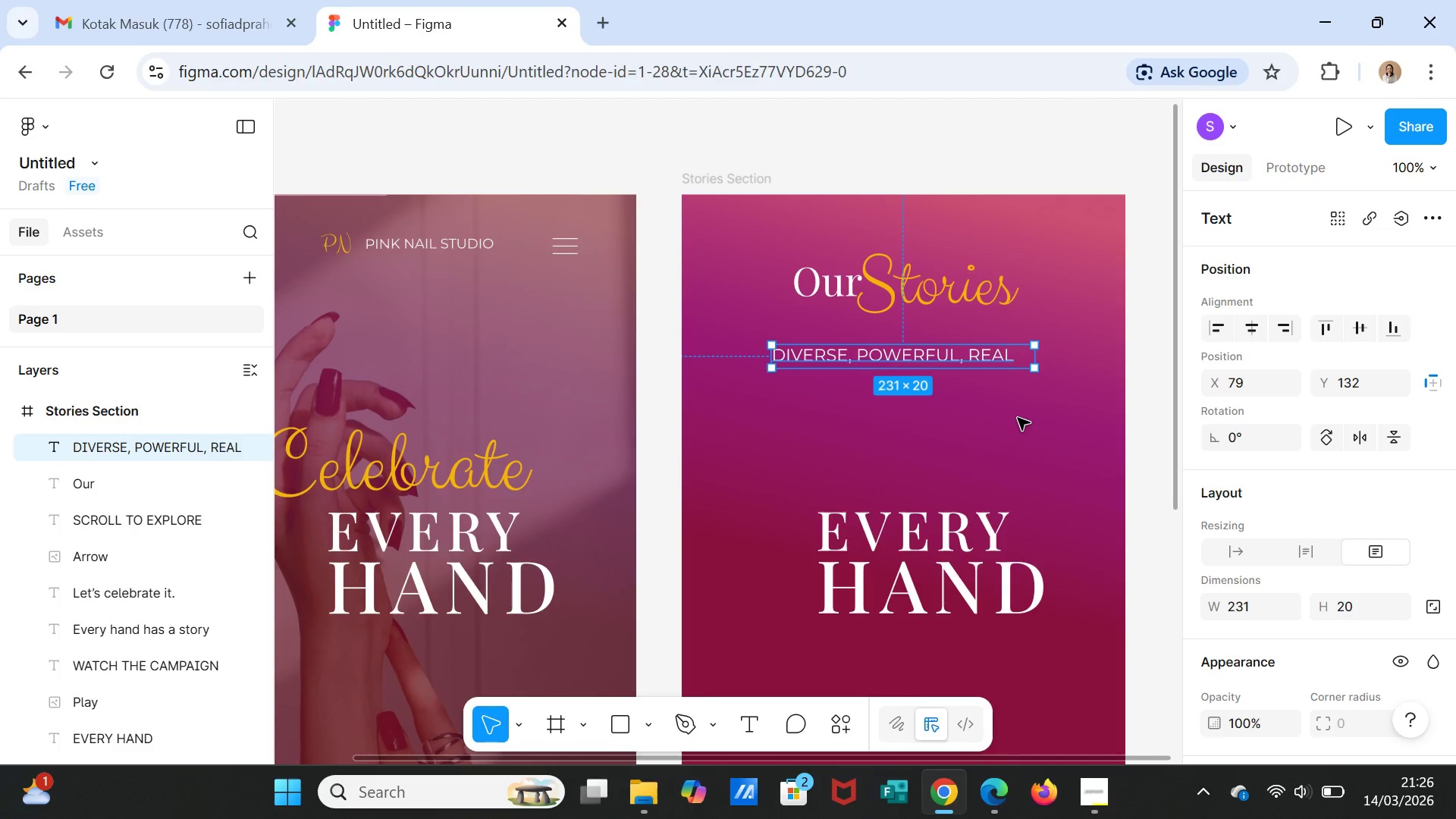 
left_click([1018, 418])
 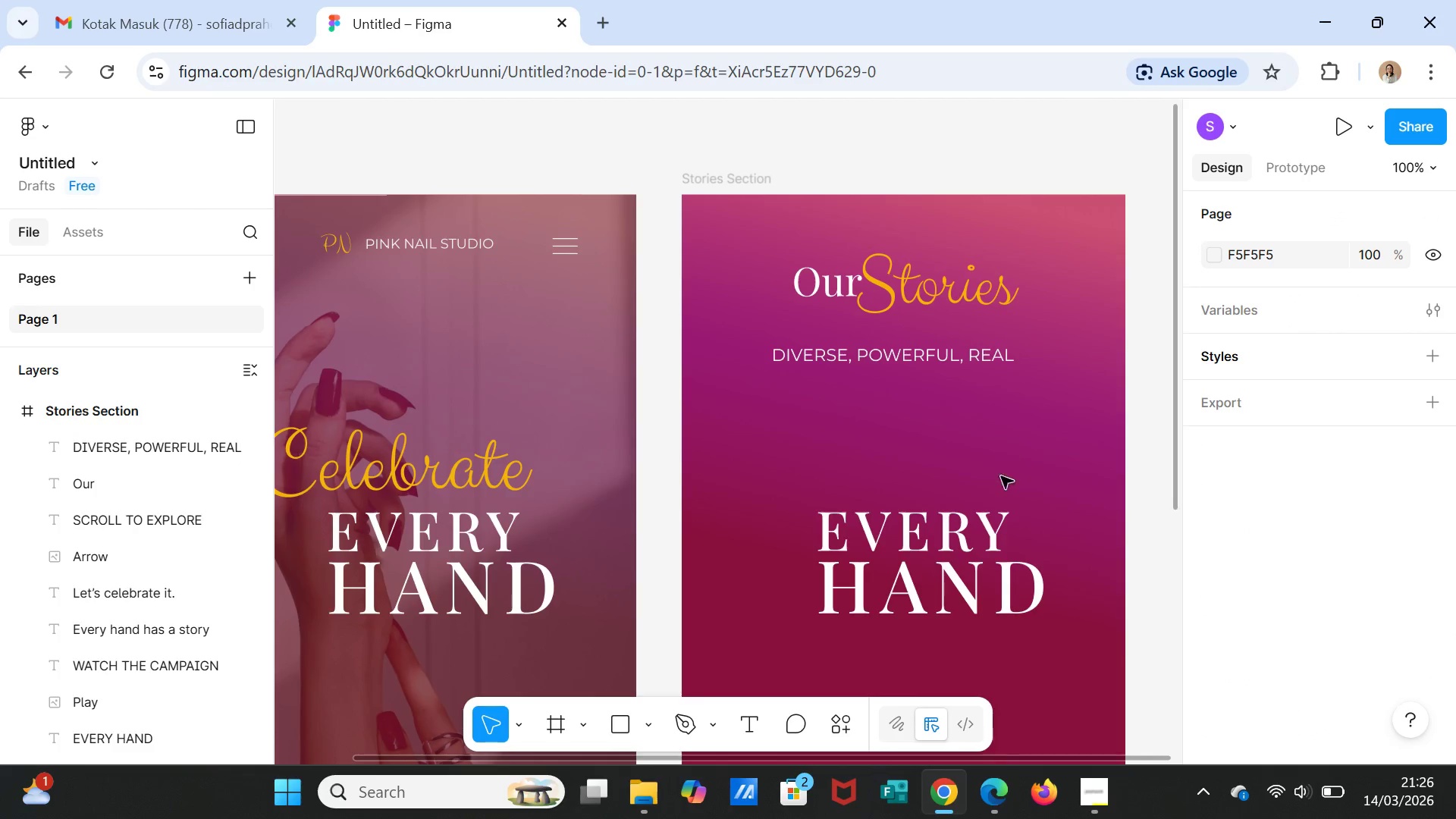 
scroll: coordinate [998, 479], scroll_direction: down, amount: 2.0
 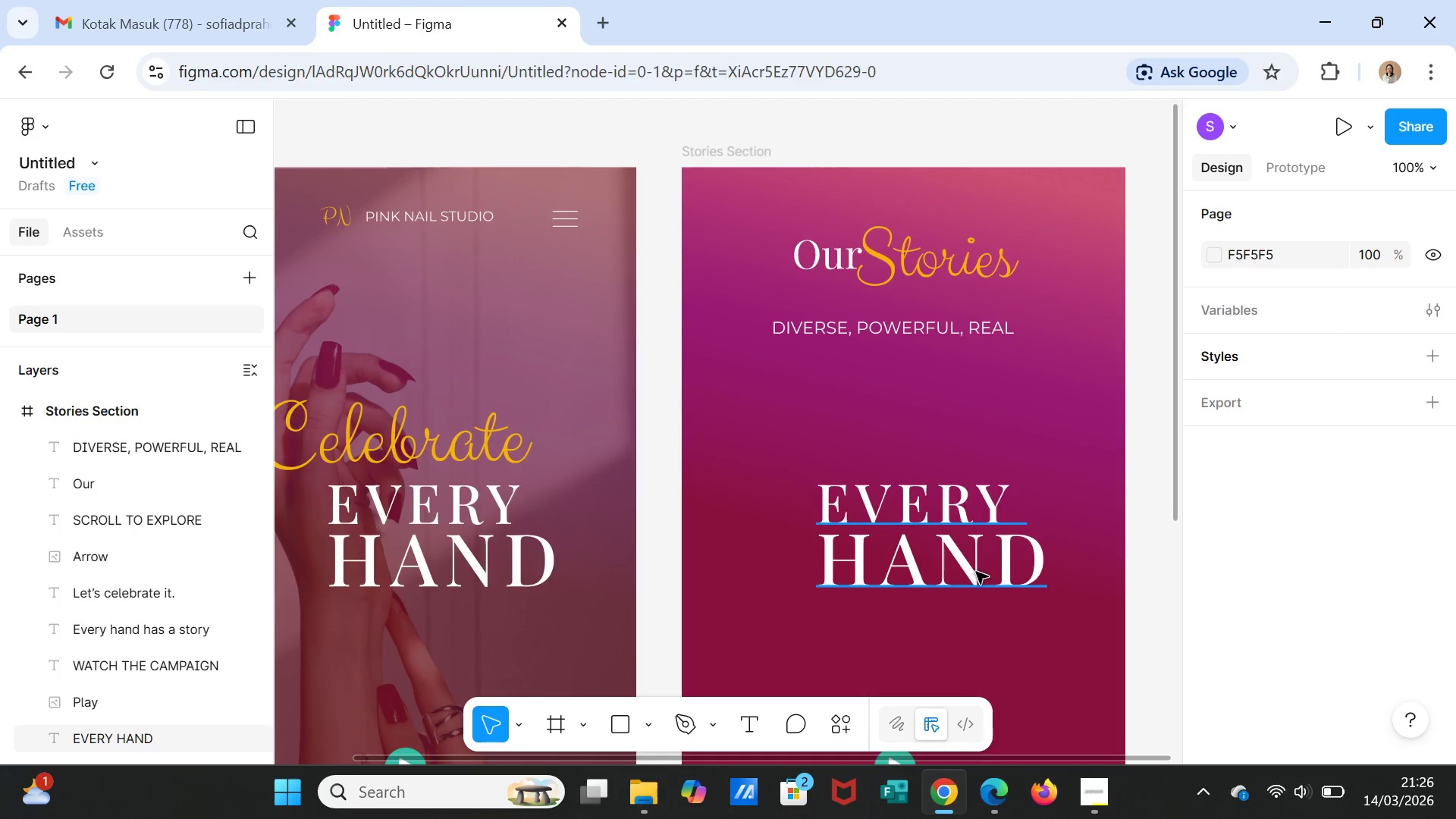 
wait(6.86)
 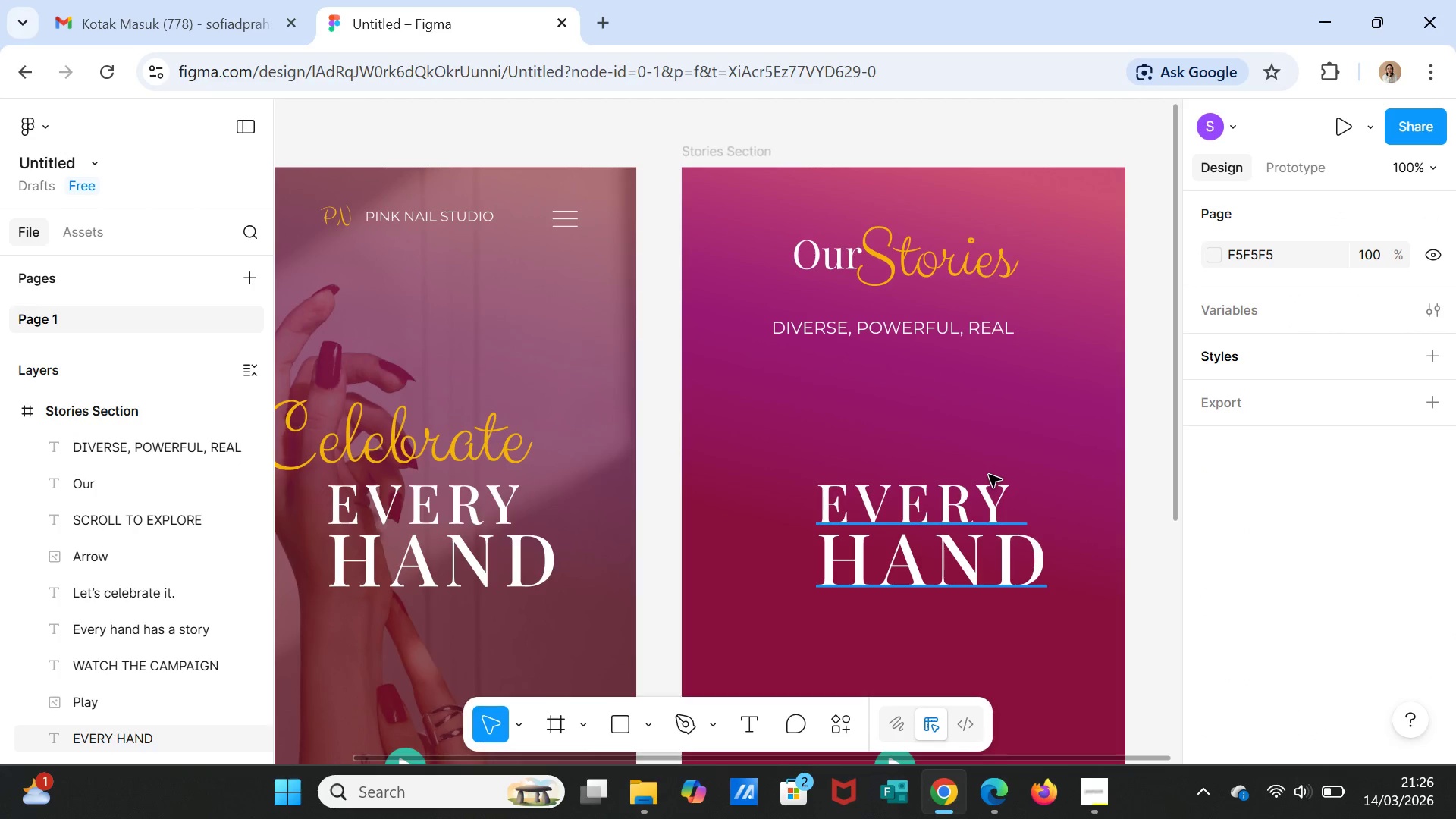 
left_click_drag(start_coordinate=[945, 499], to_coordinate=[933, 551])
 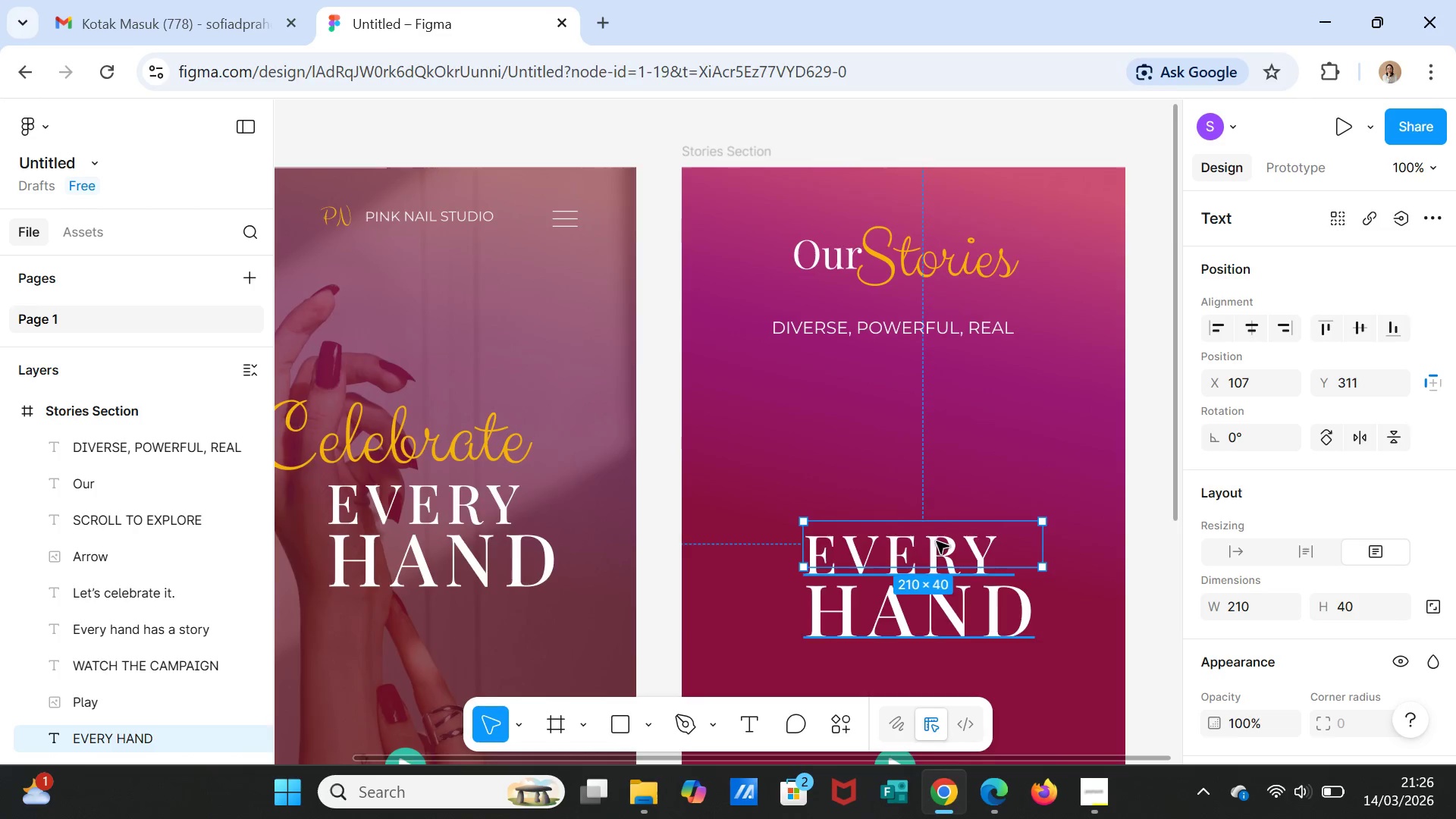 
scroll: coordinate [937, 541], scroll_direction: down, amount: 4.0
 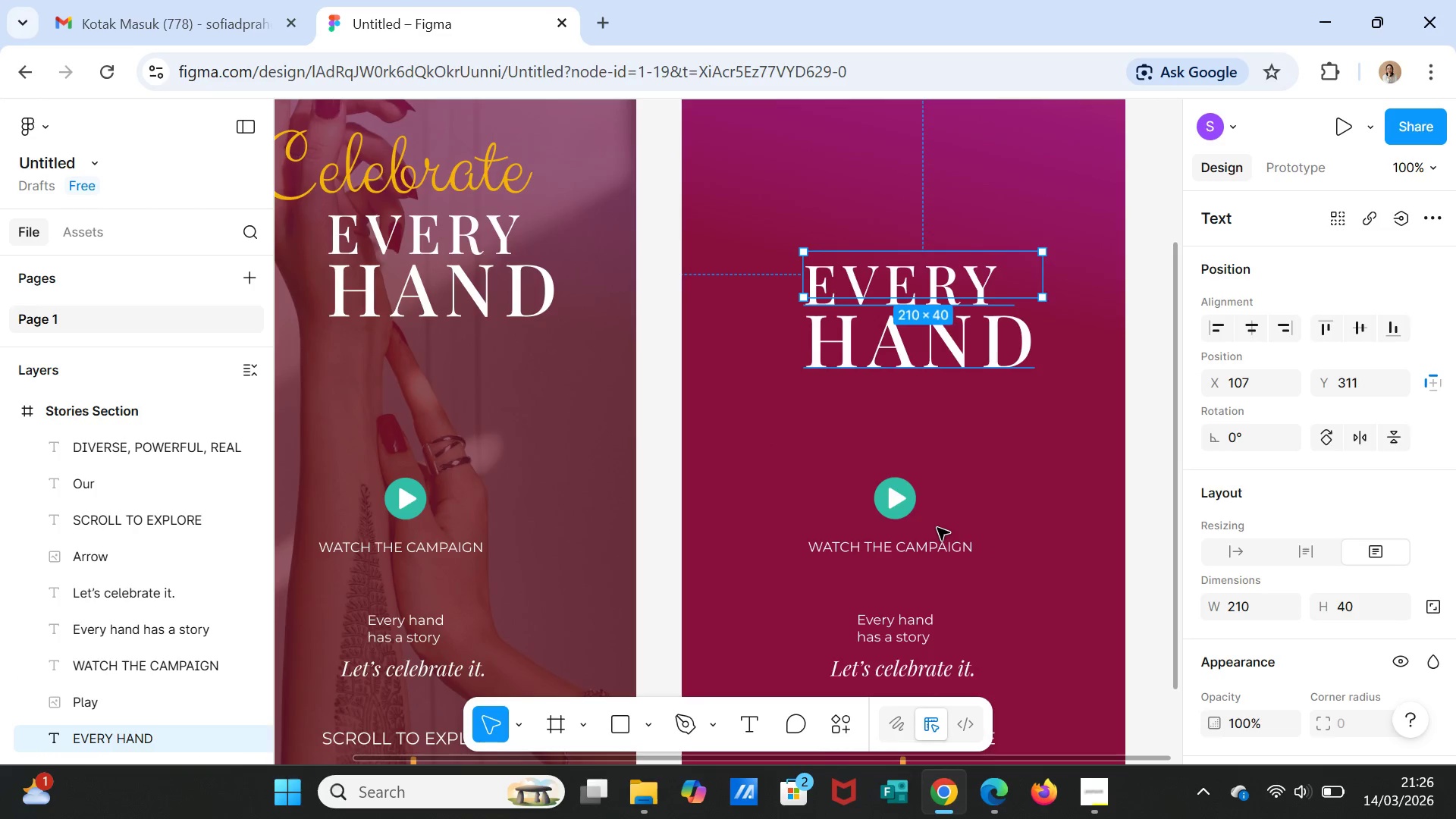 
scroll: coordinate [937, 528], scroll_direction: up, amount: 1.0
 